 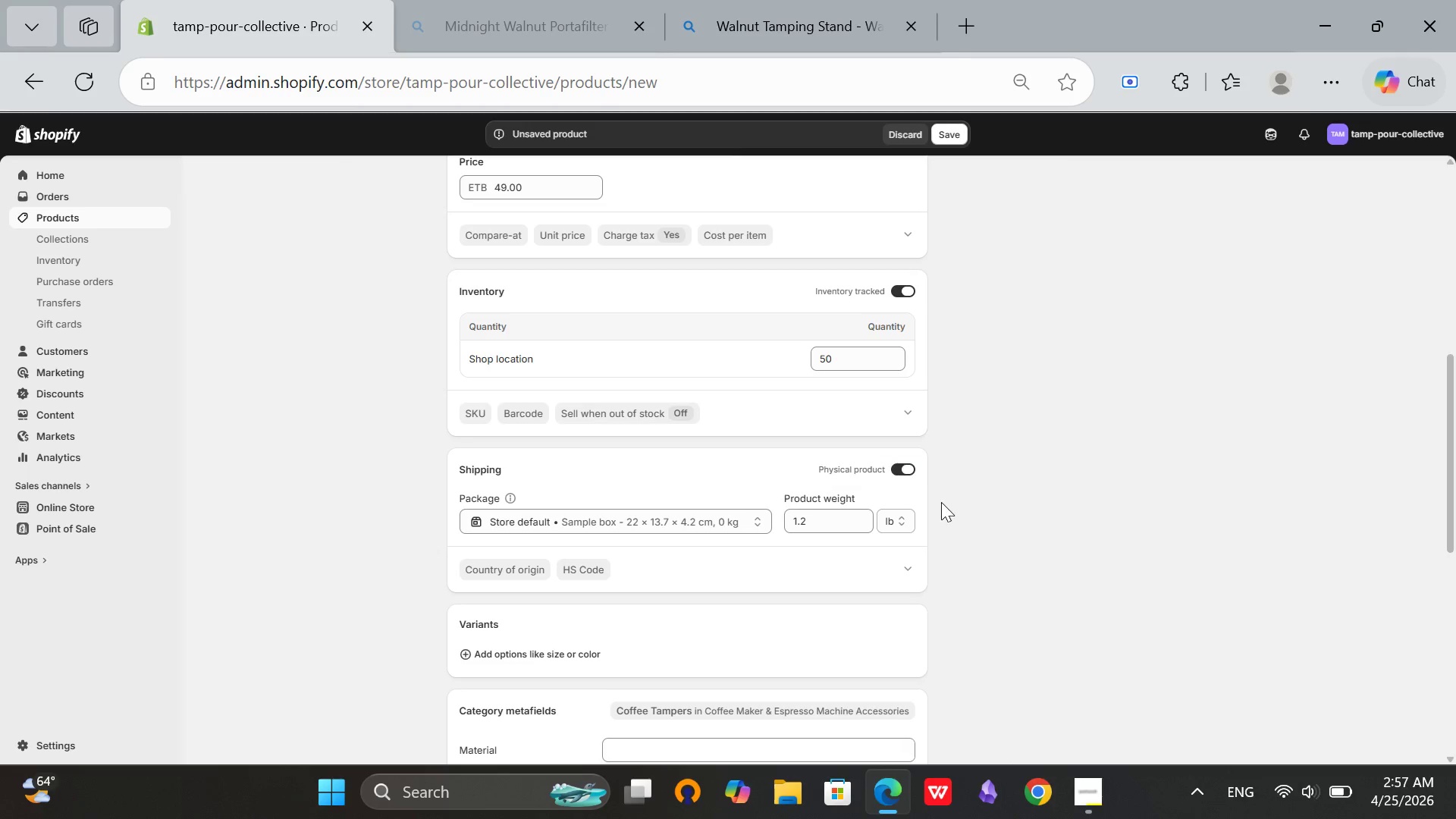 
scroll: coordinate [762, 484], scroll_direction: up, amount: 6.0
 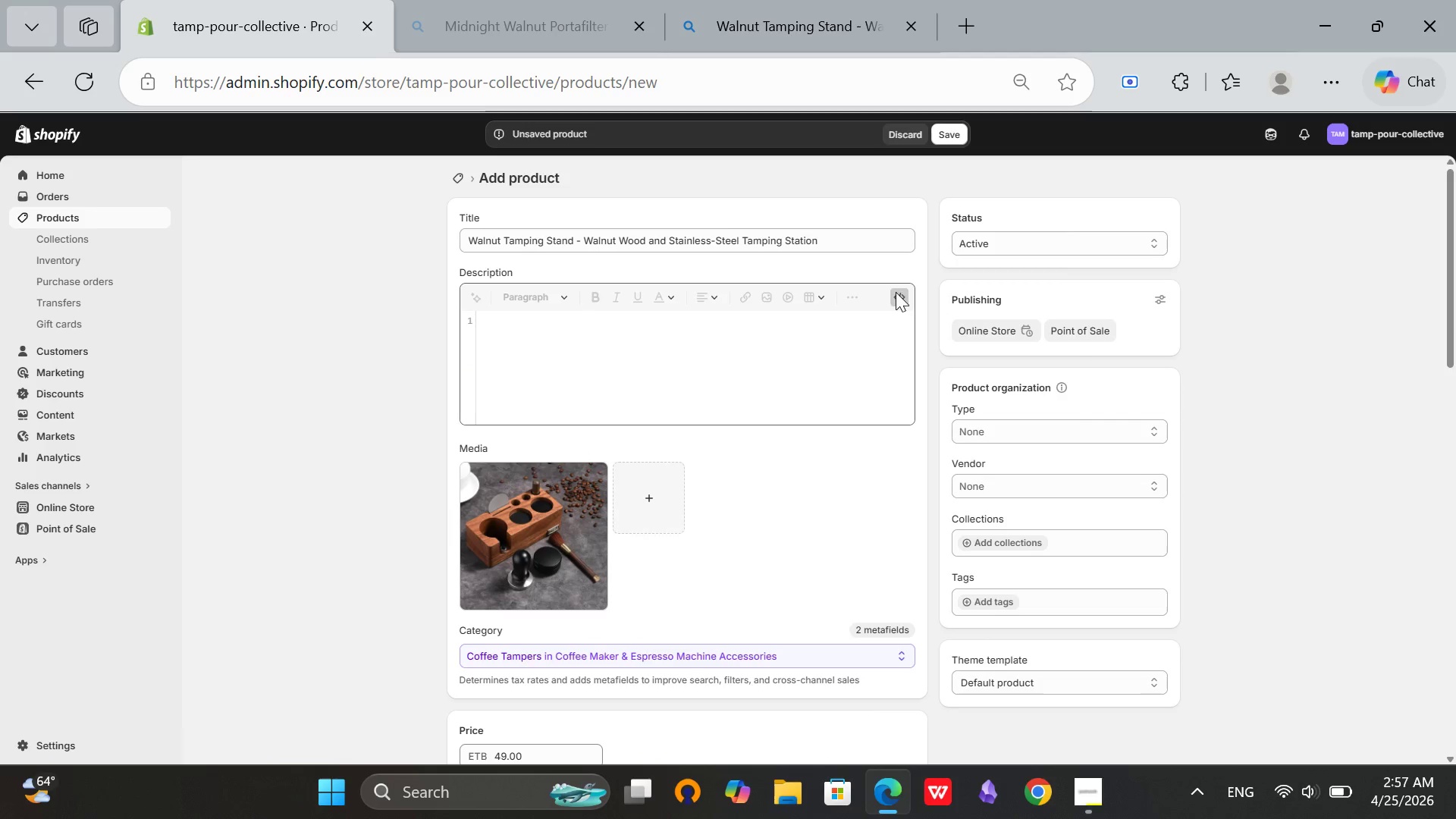 
left_click([905, 297])
 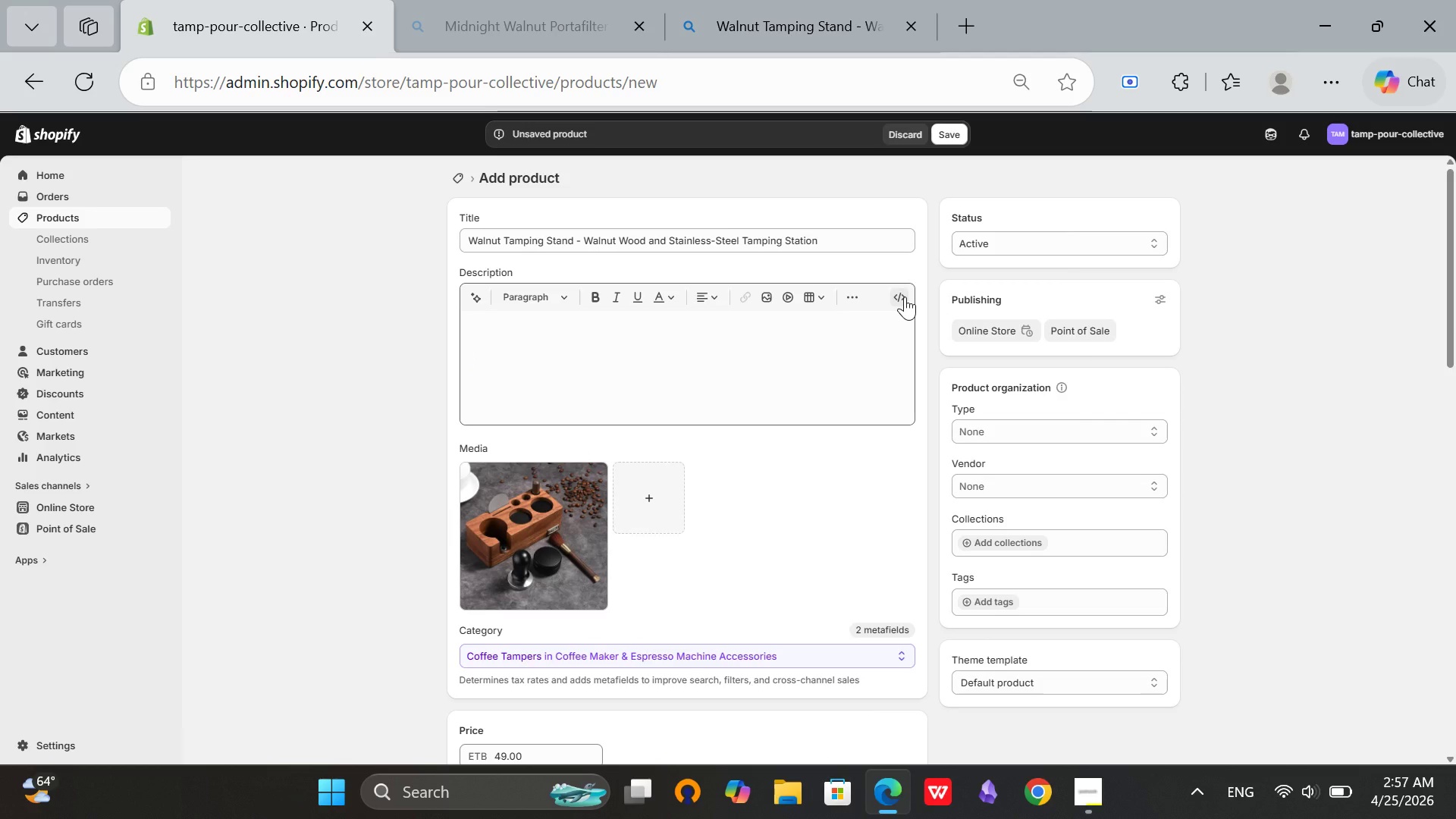 
left_click([905, 297])
 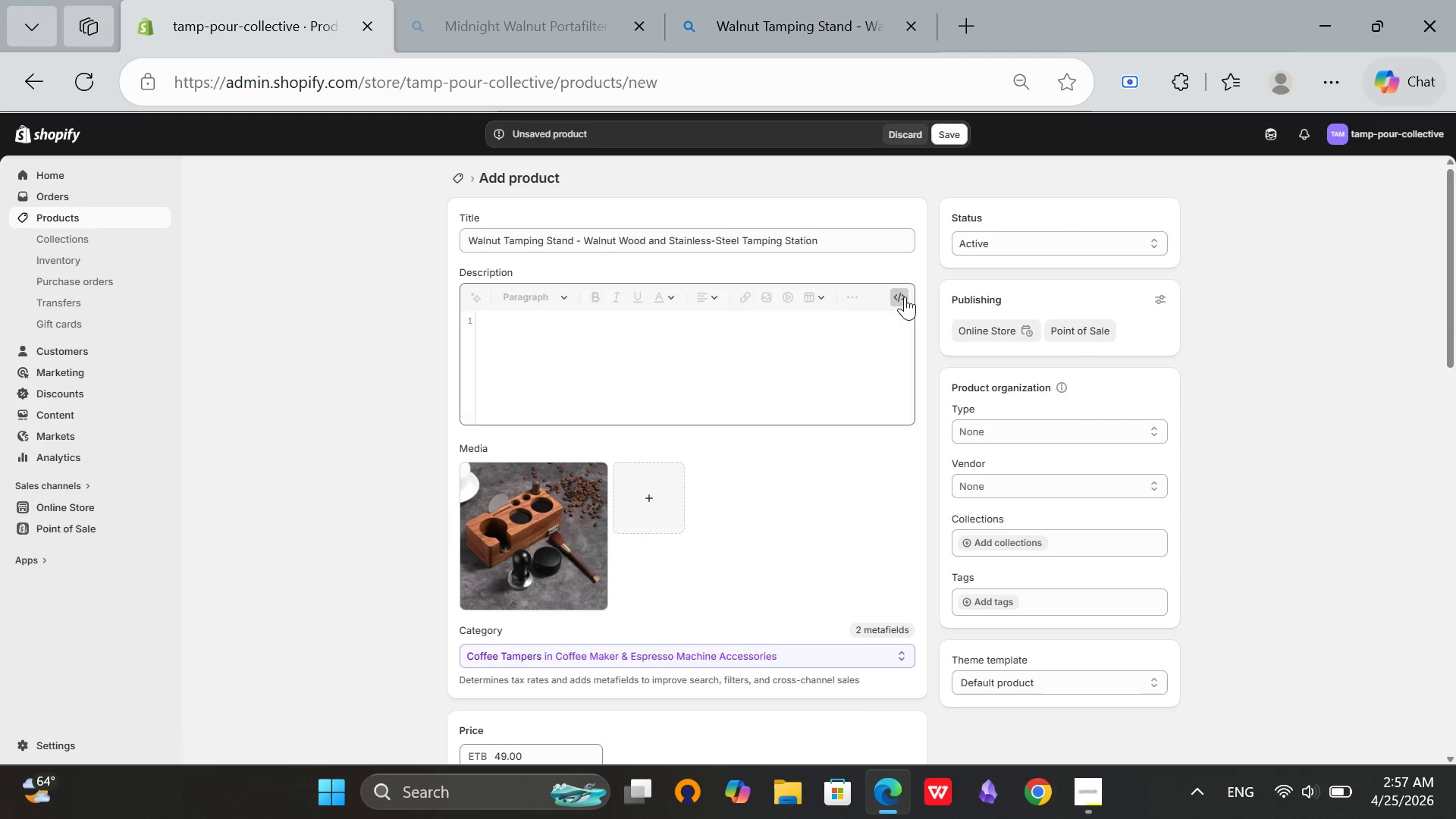 
left_click([905, 297])
 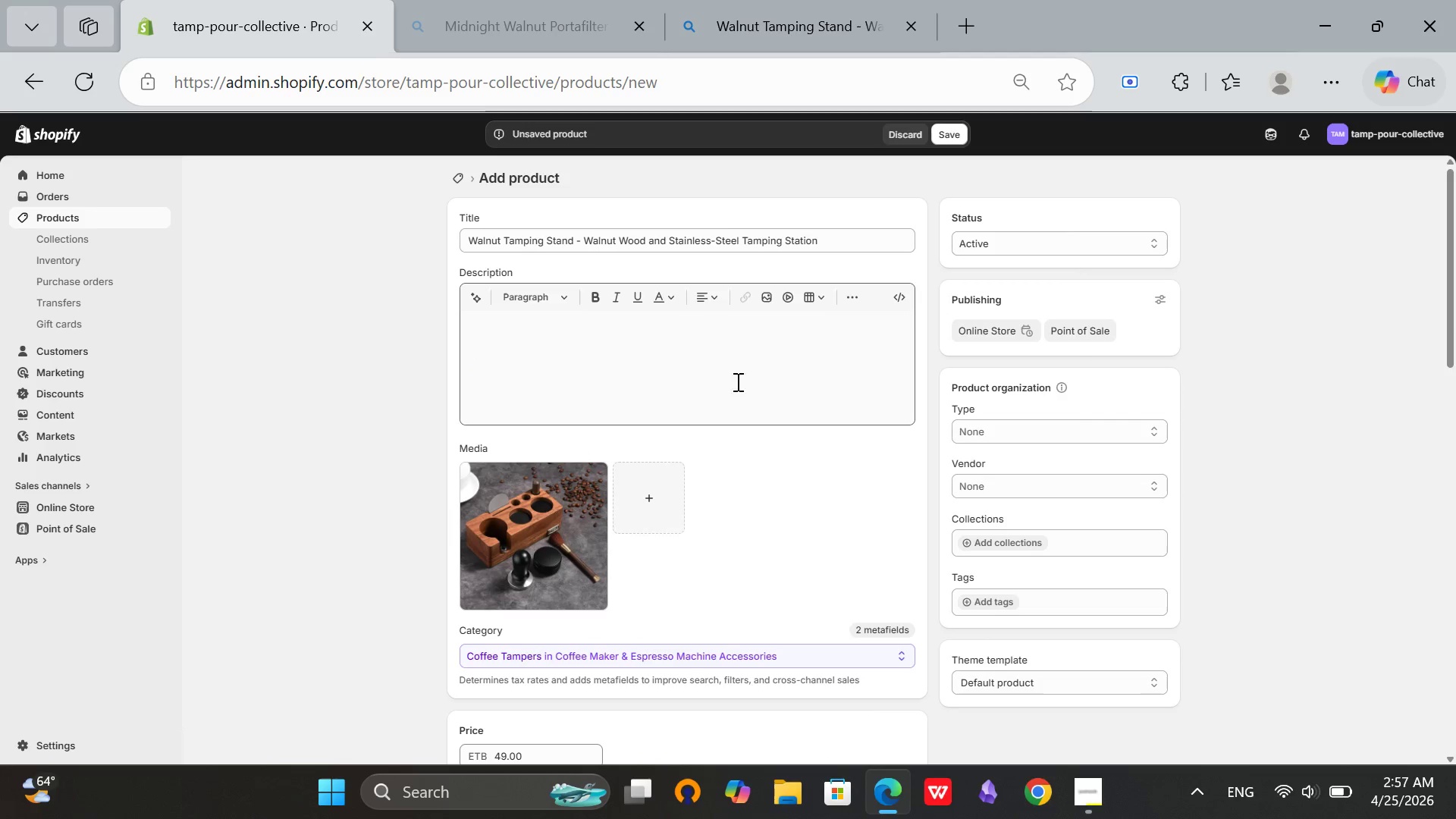 
left_click([694, 390])
 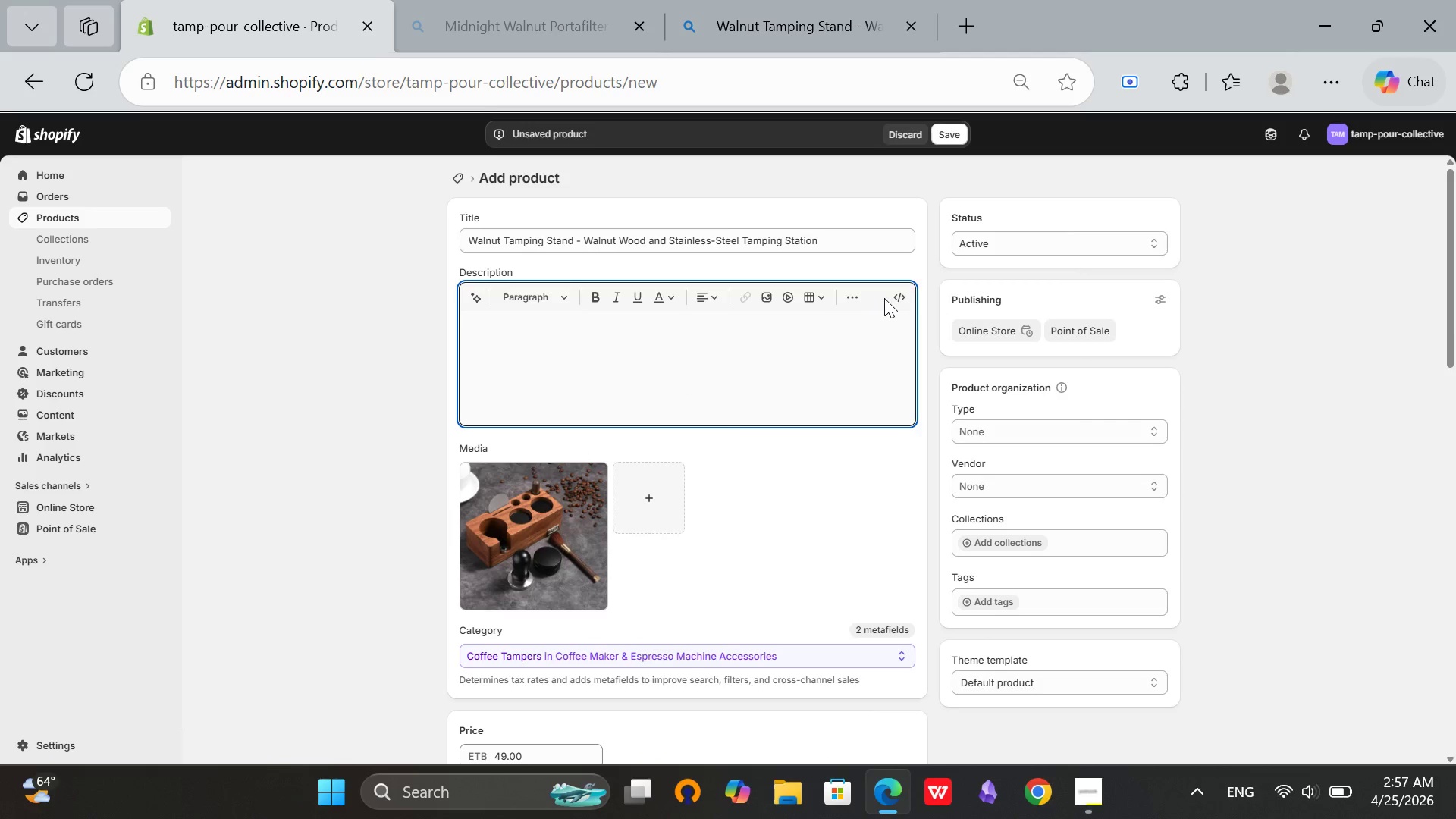 
left_click([894, 300])
 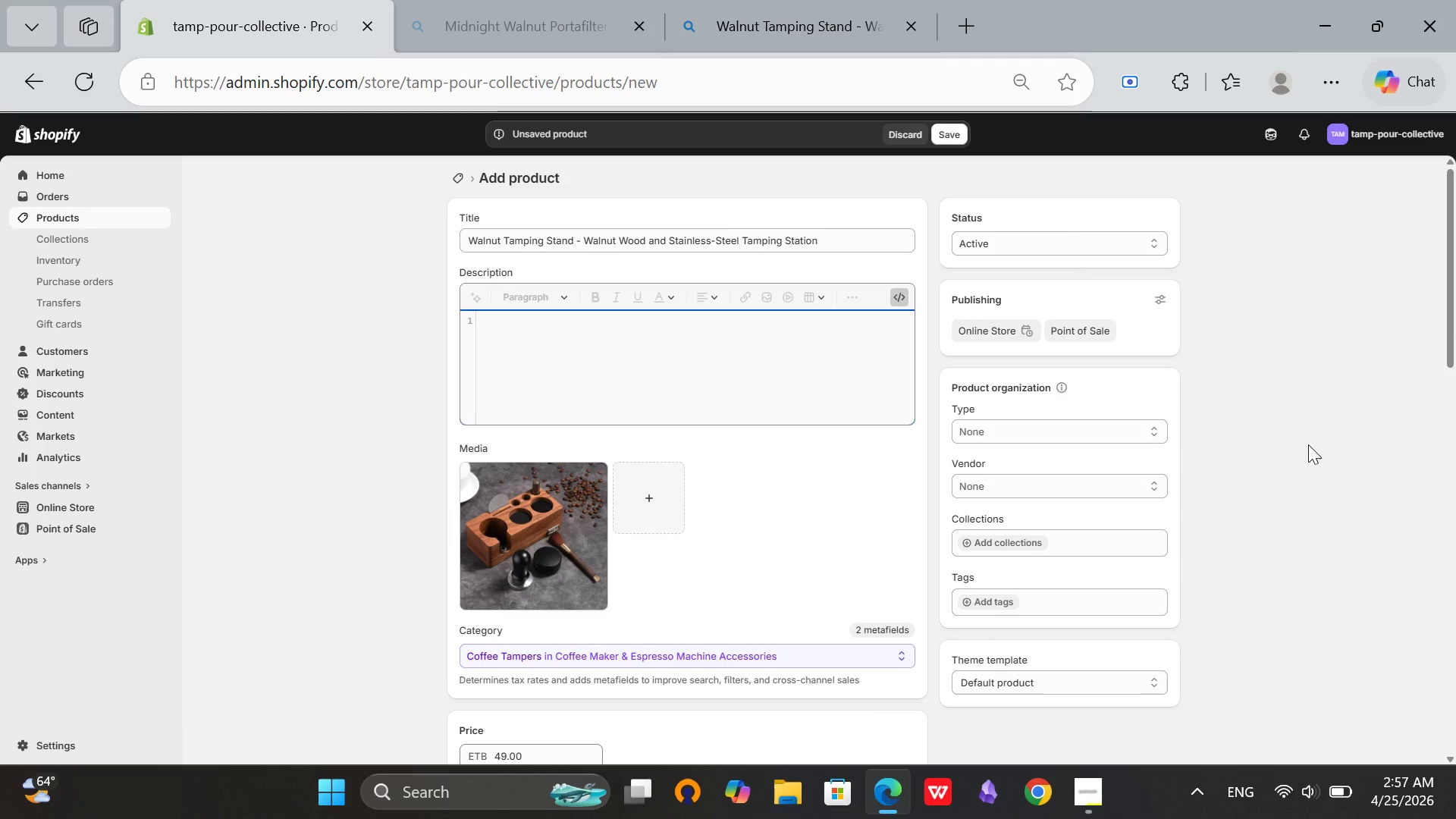 
scroll: coordinate [1308, 444], scroll_direction: down, amount: 14.0
 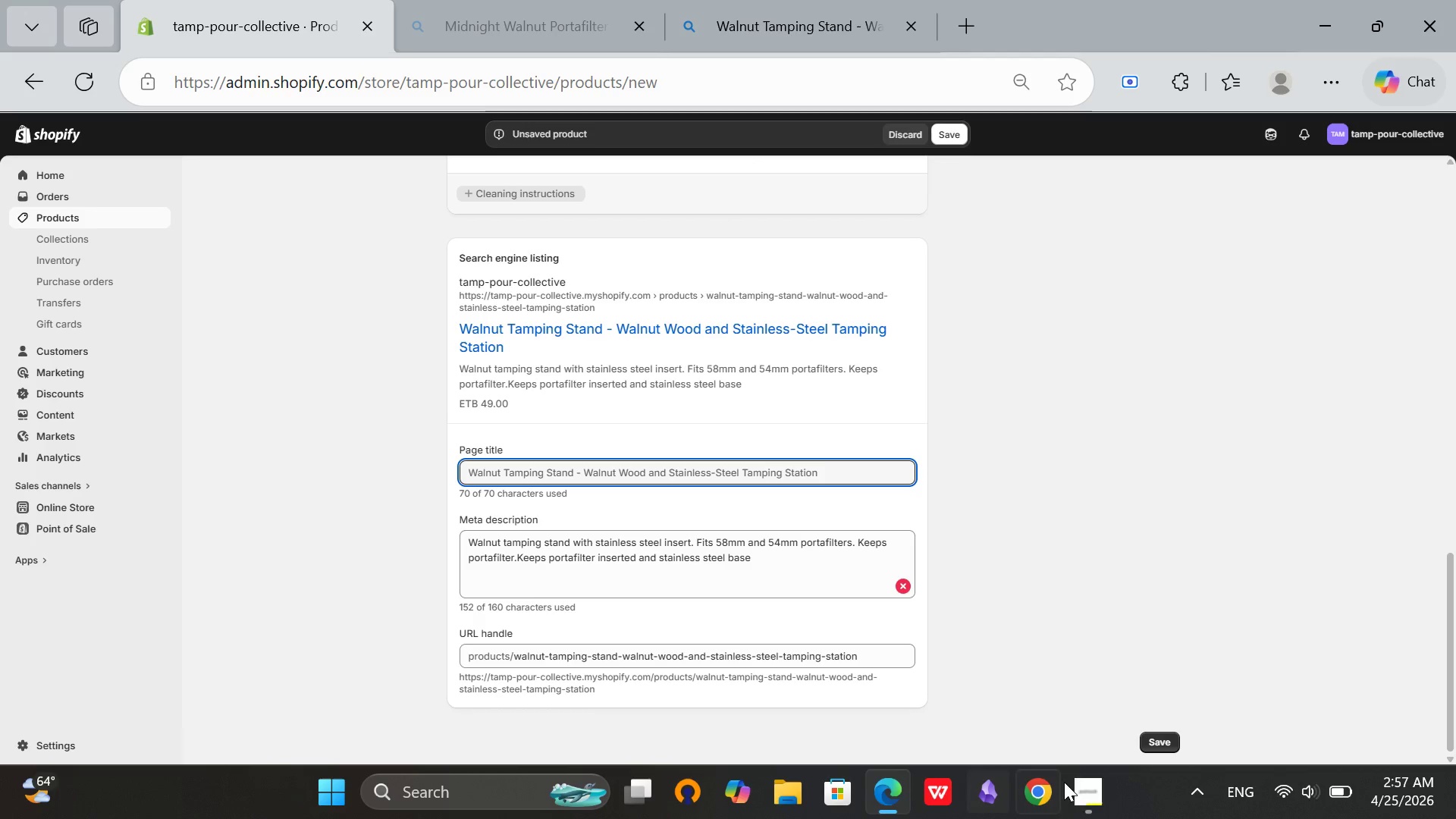 
left_click([1089, 788])
 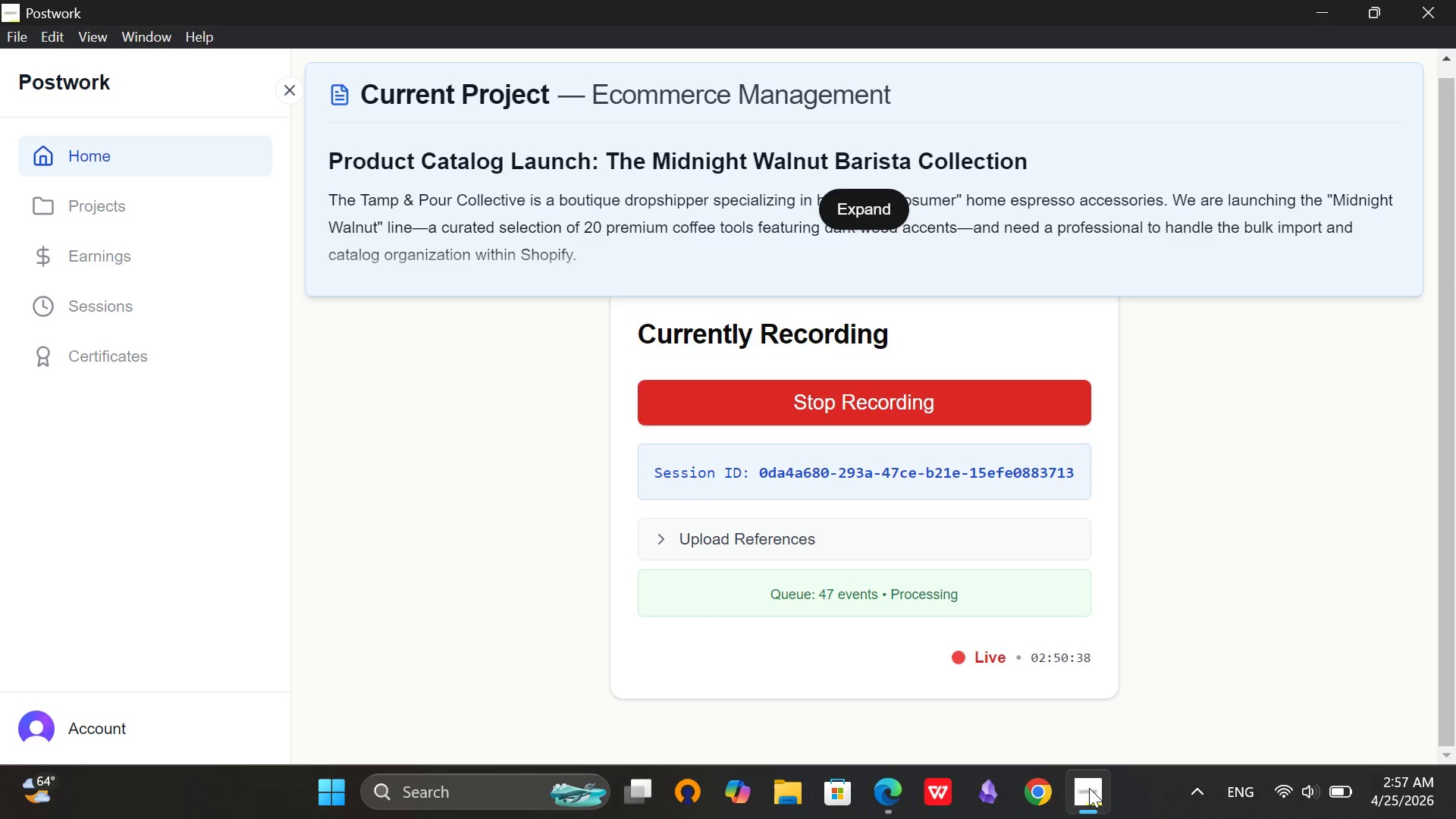 
left_click([891, 766])
 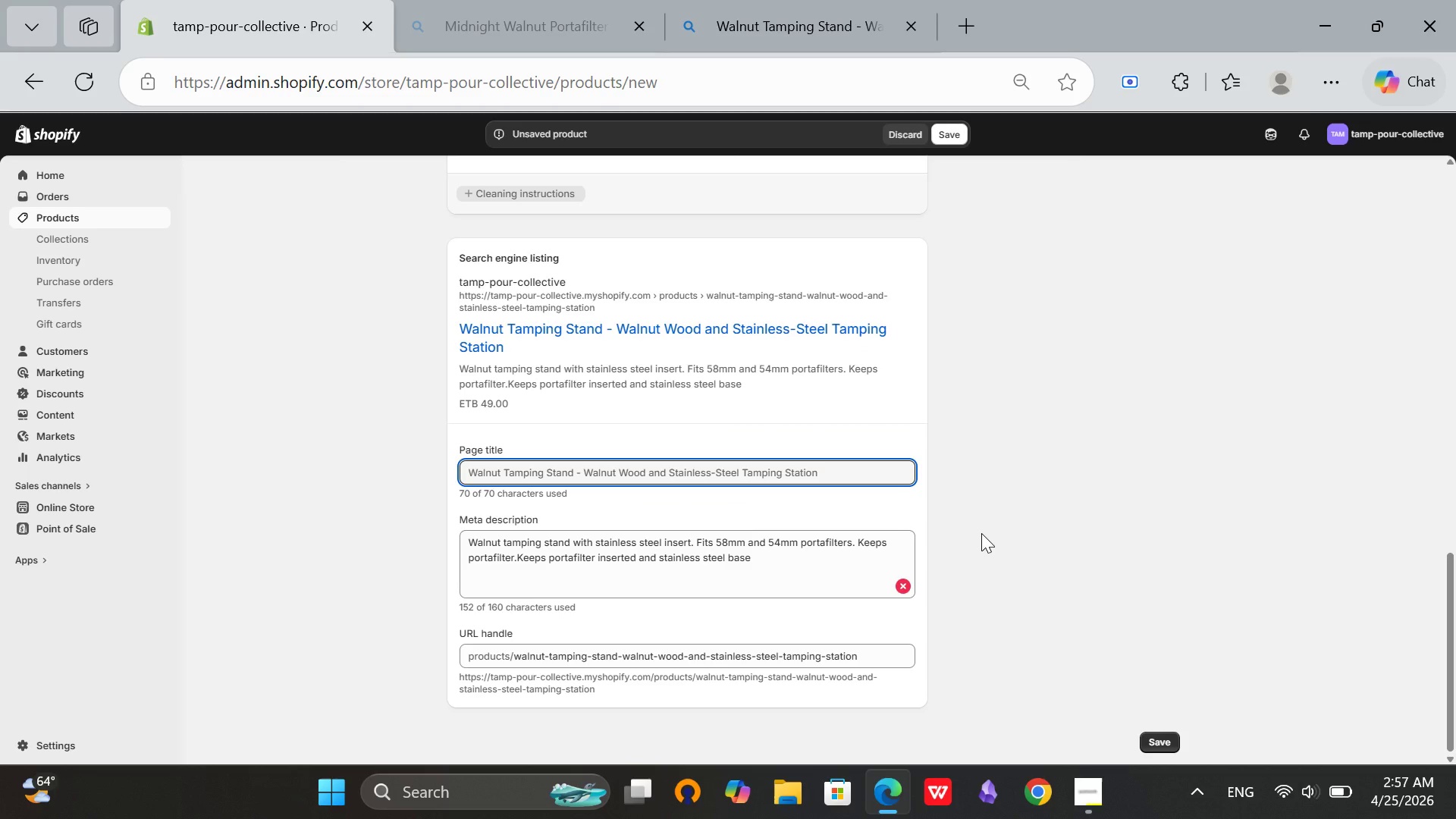 
scroll: coordinate [516, 488], scroll_direction: up, amount: 7.0
 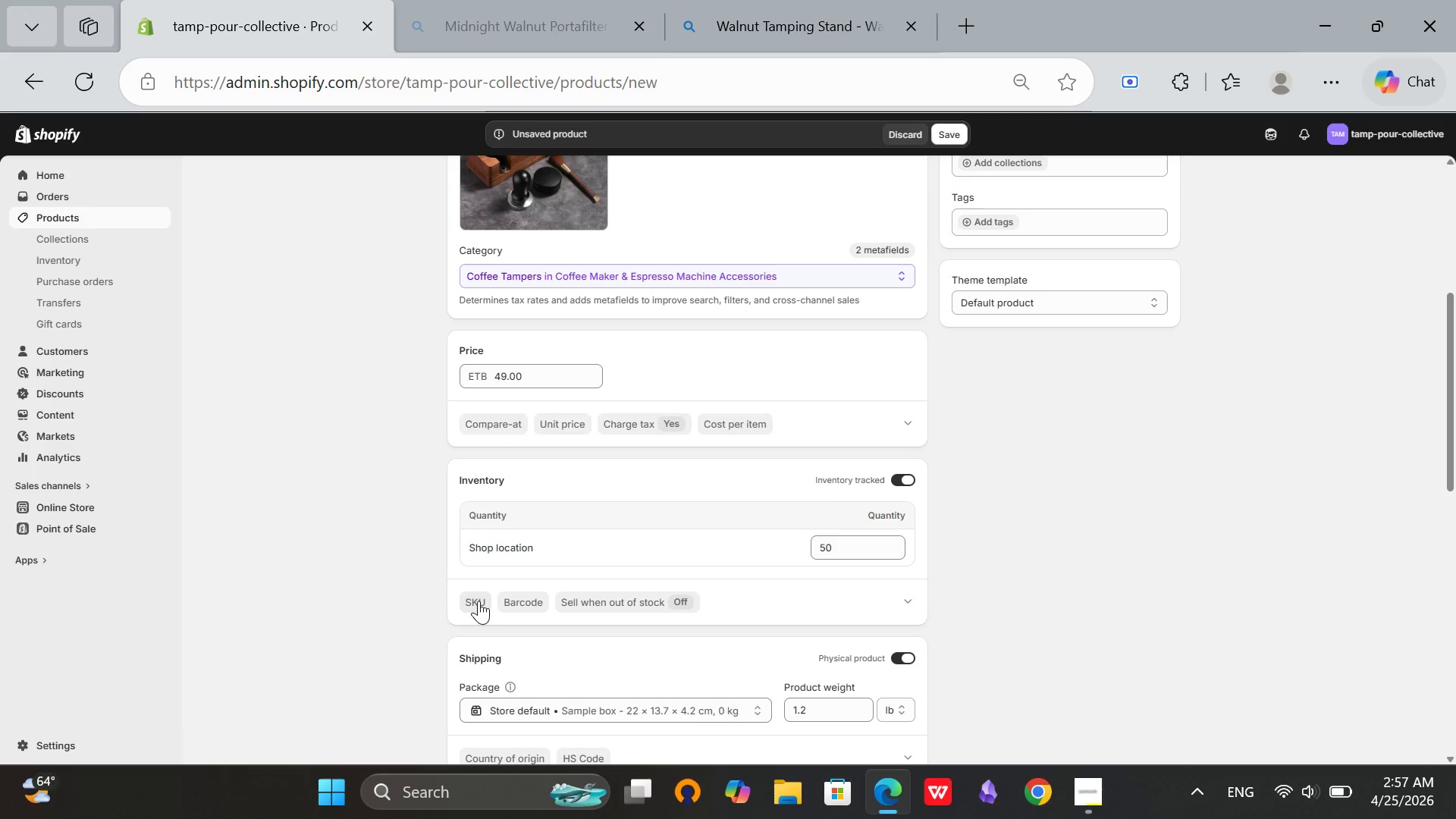 
left_click([478, 601])
 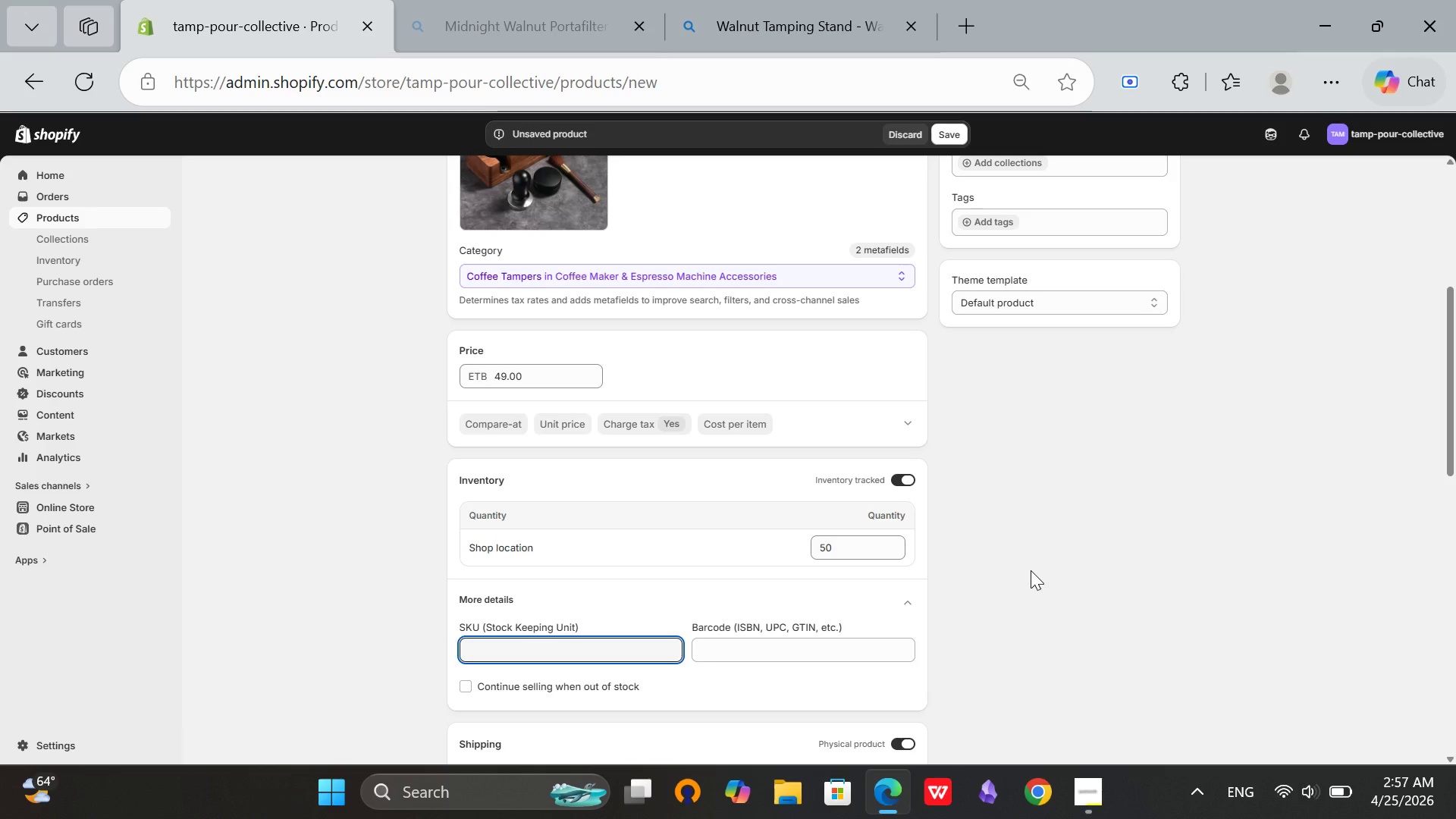 
scroll: coordinate [1031, 570], scroll_direction: up, amount: 4.0
 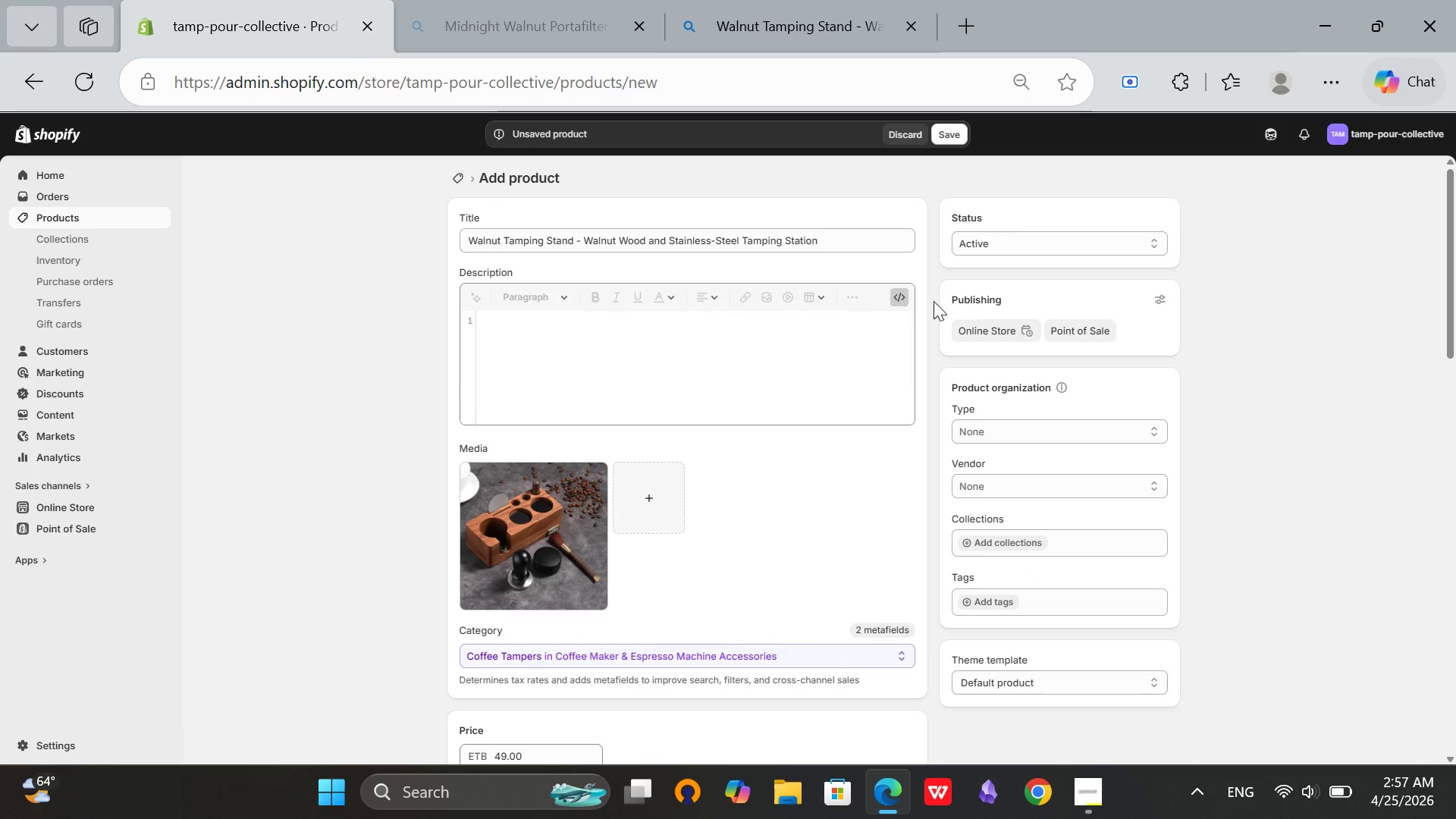 
left_click([678, 331])
 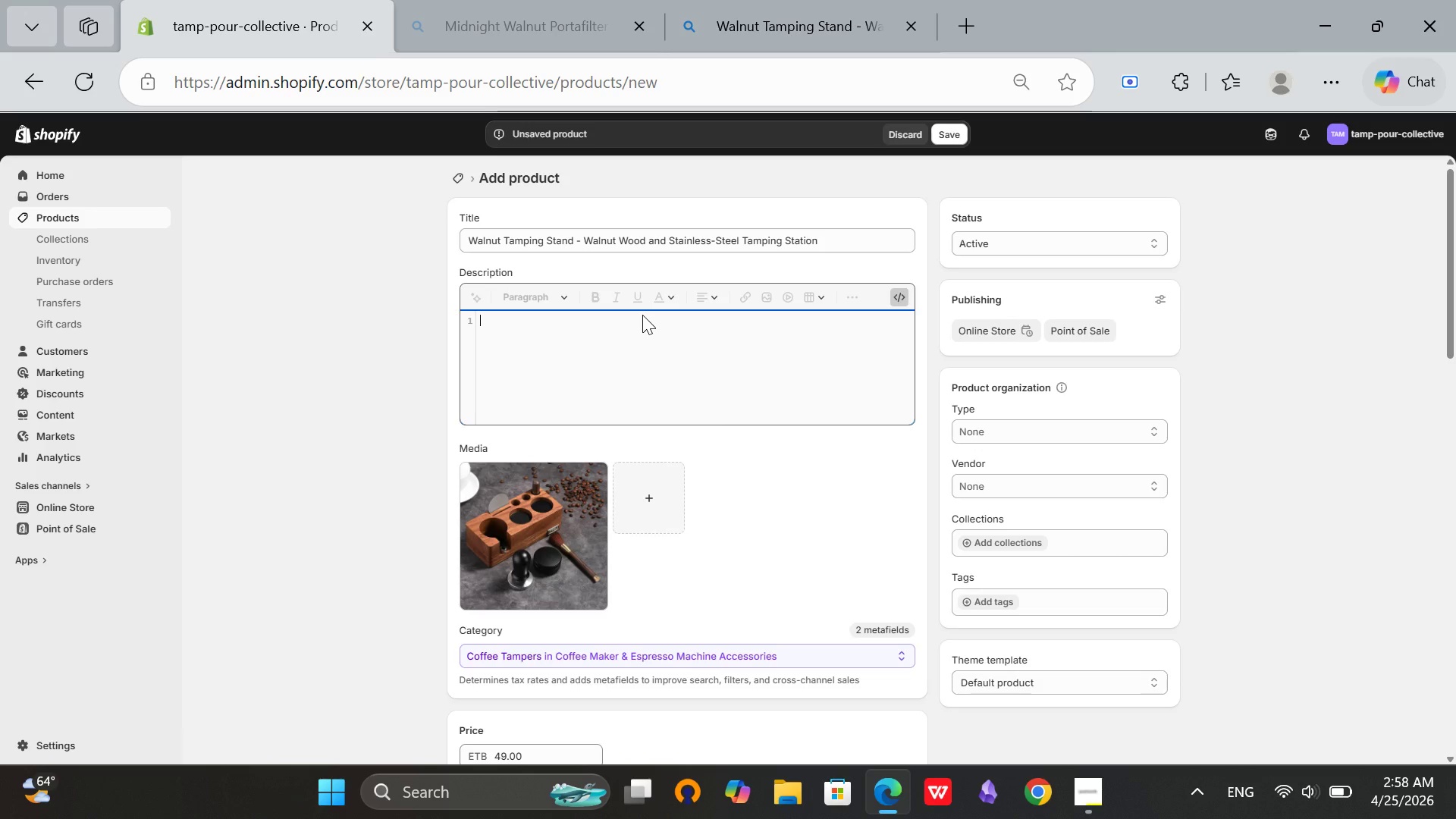 
wait(22.39)
 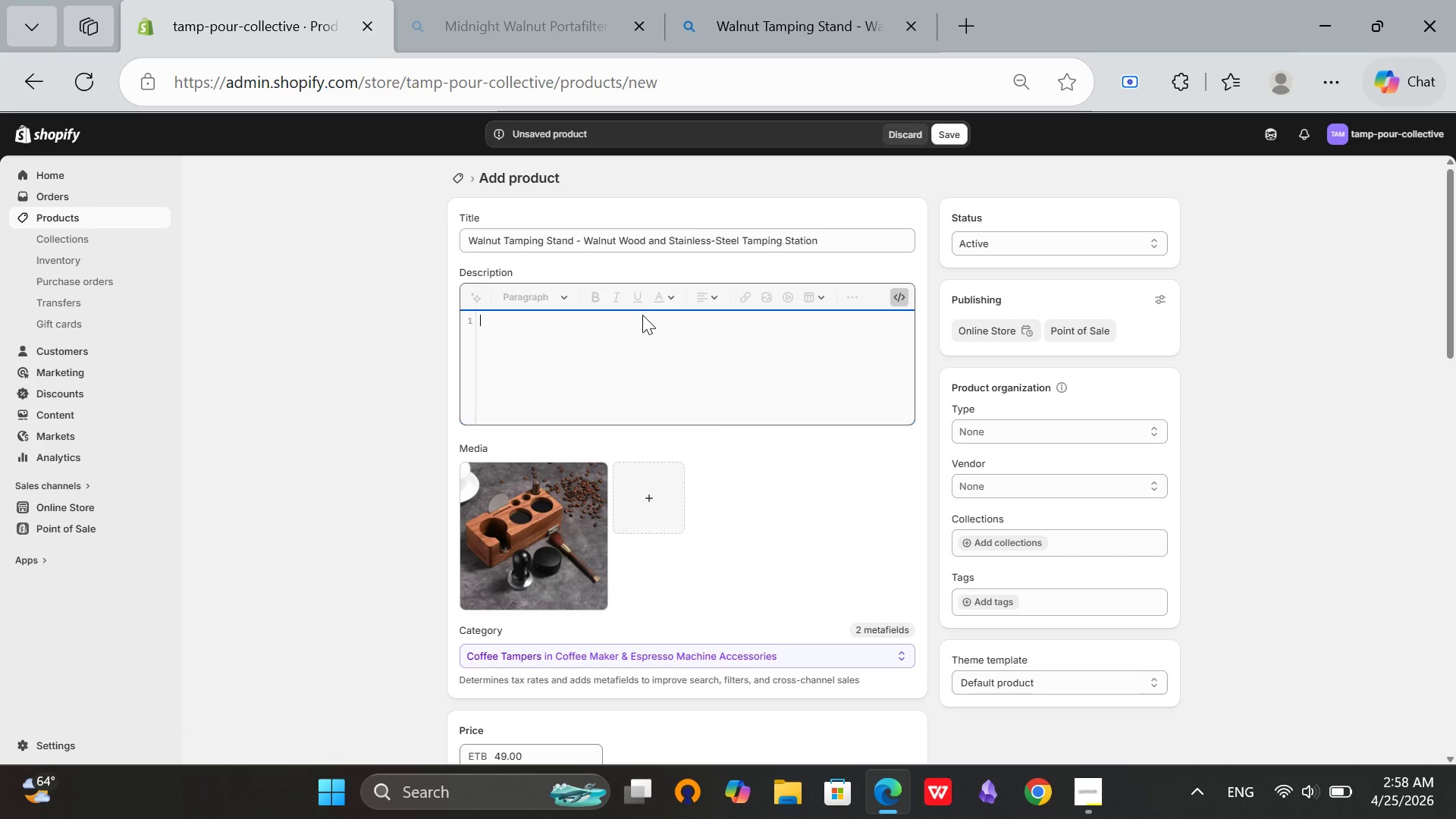 
left_click([532, 493])
 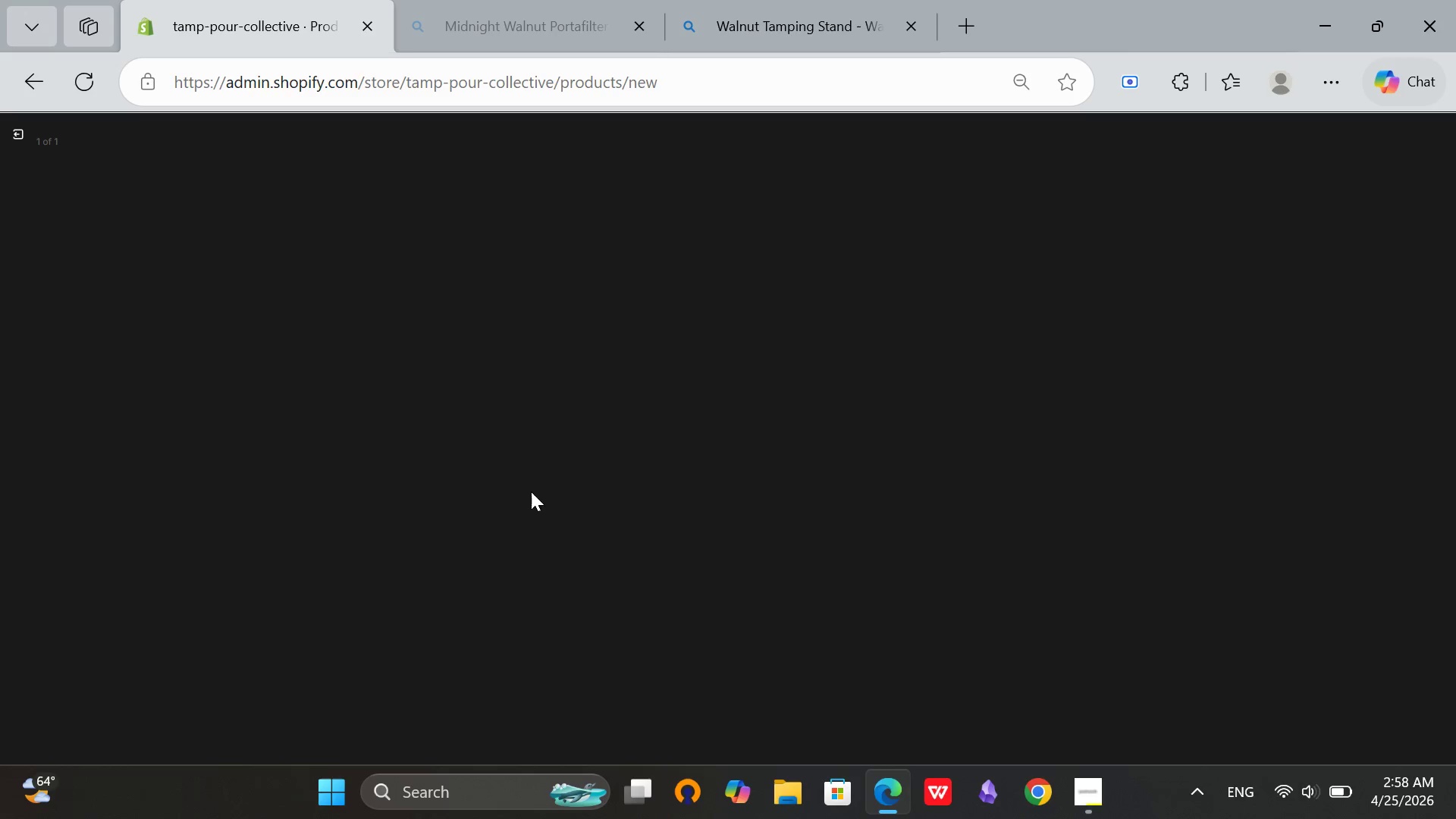 
left_click([10, 135])
 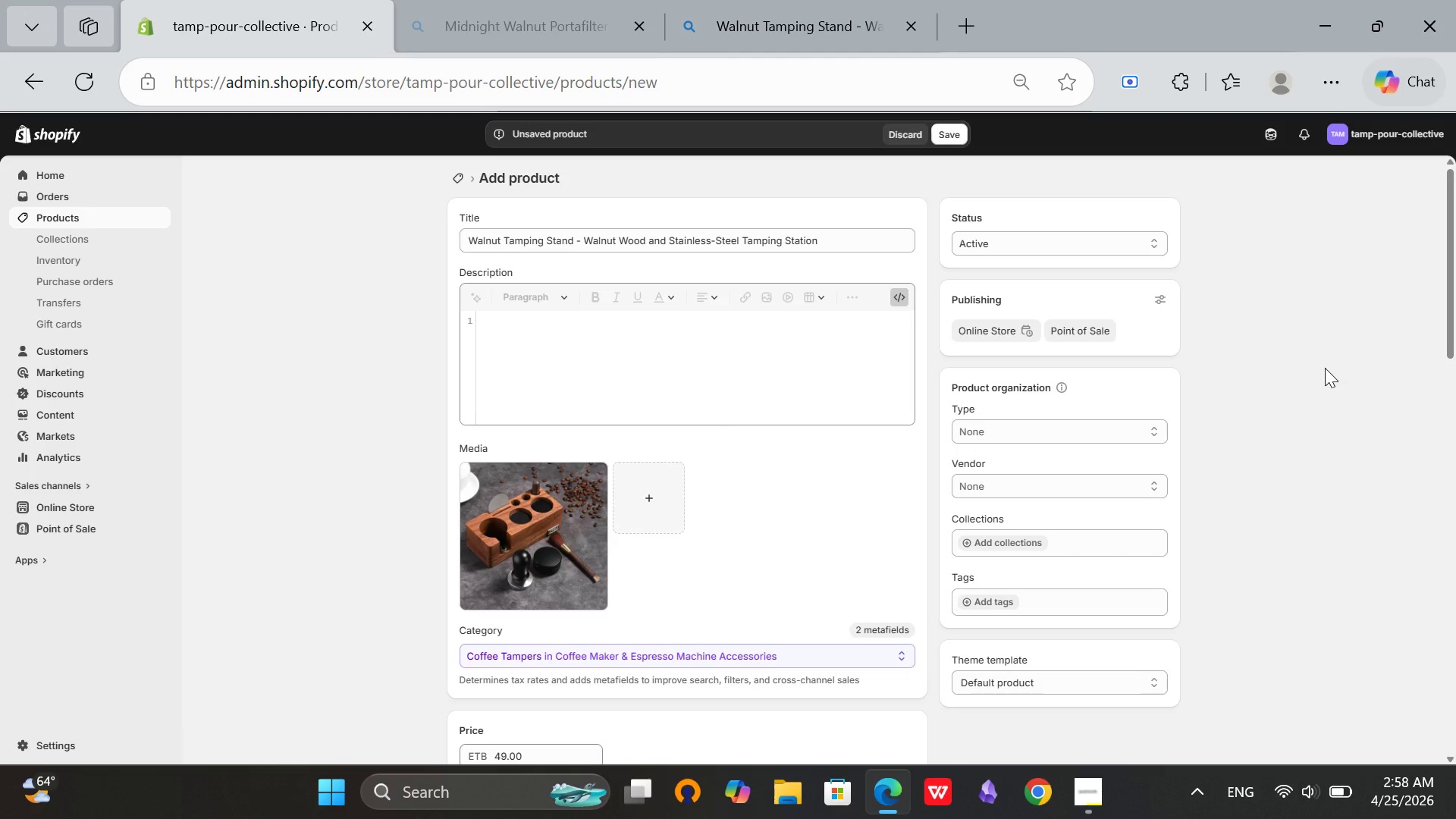 
wait(6.14)
 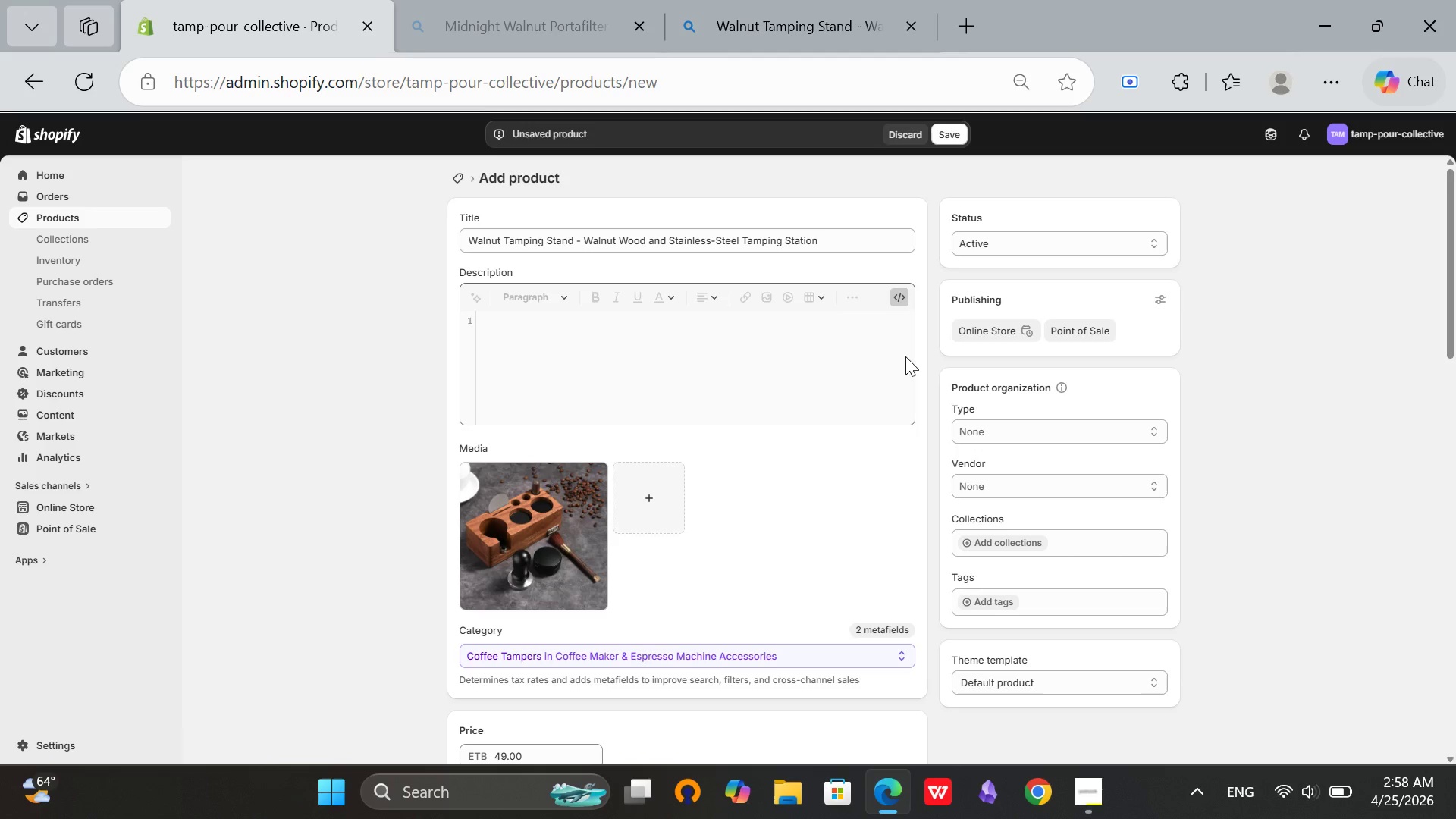 
left_click([699, 362])
 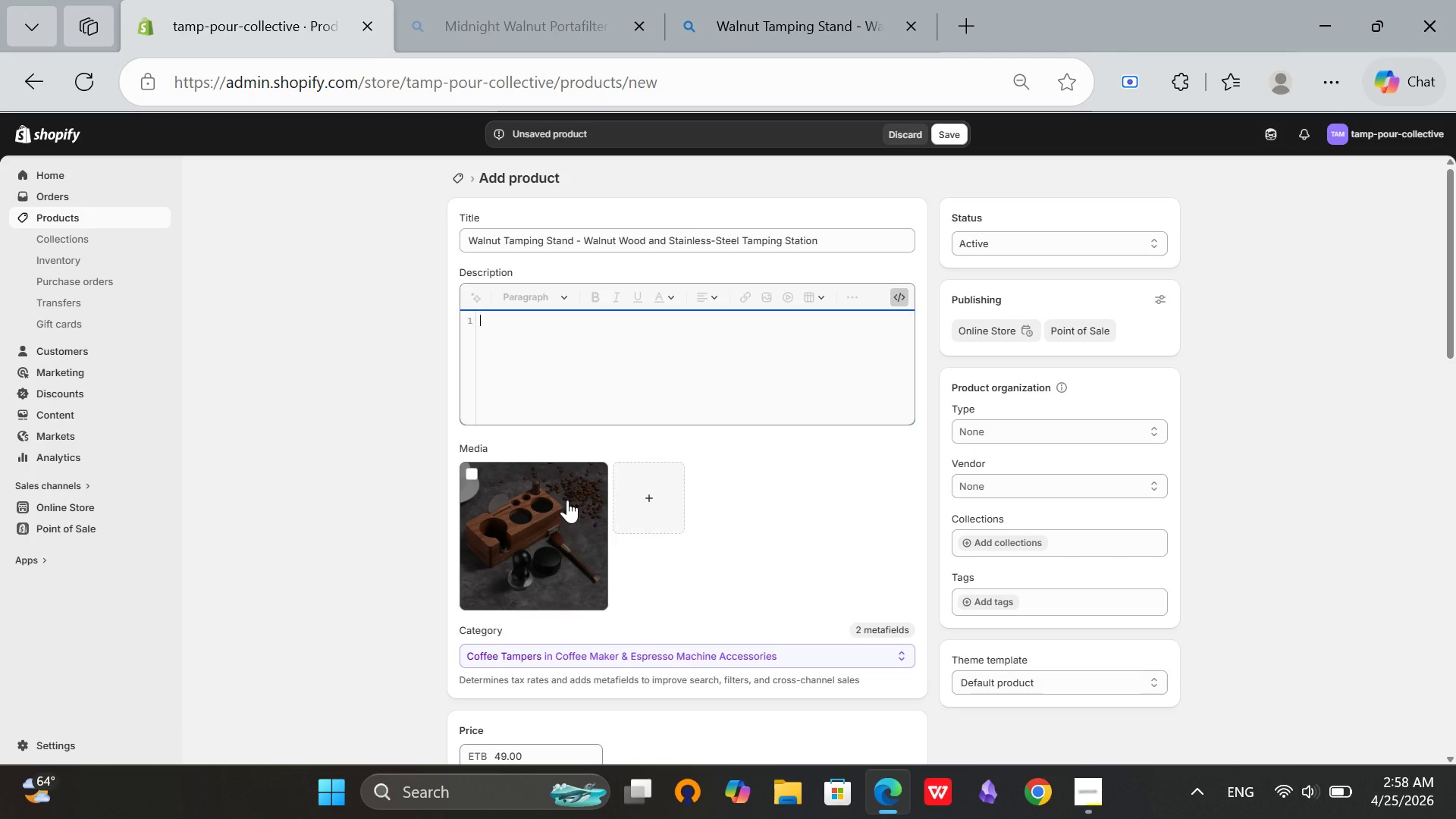 
wait(6.47)
 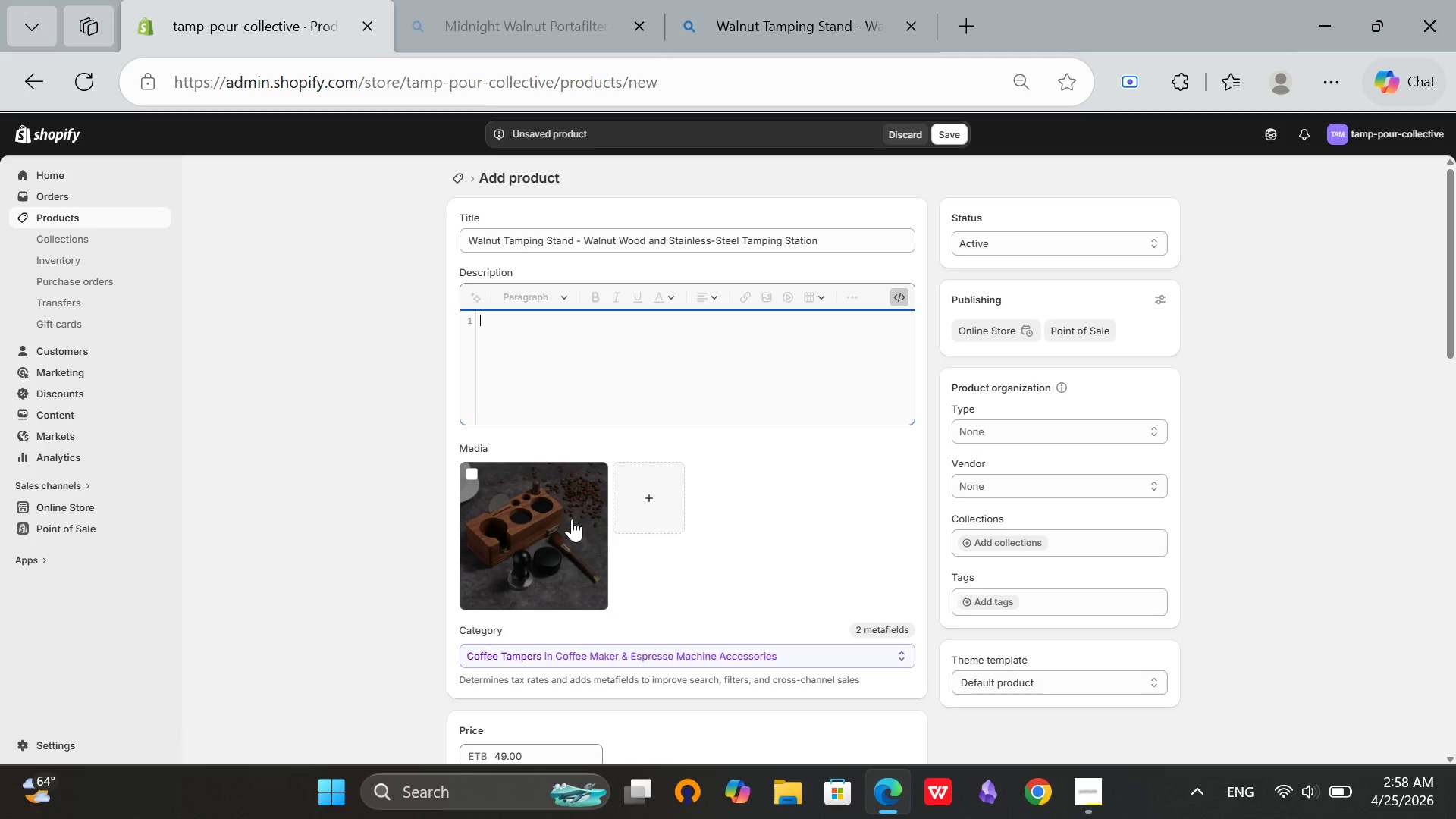 
scroll: coordinate [570, 475], scroll_direction: down, amount: 4.0
 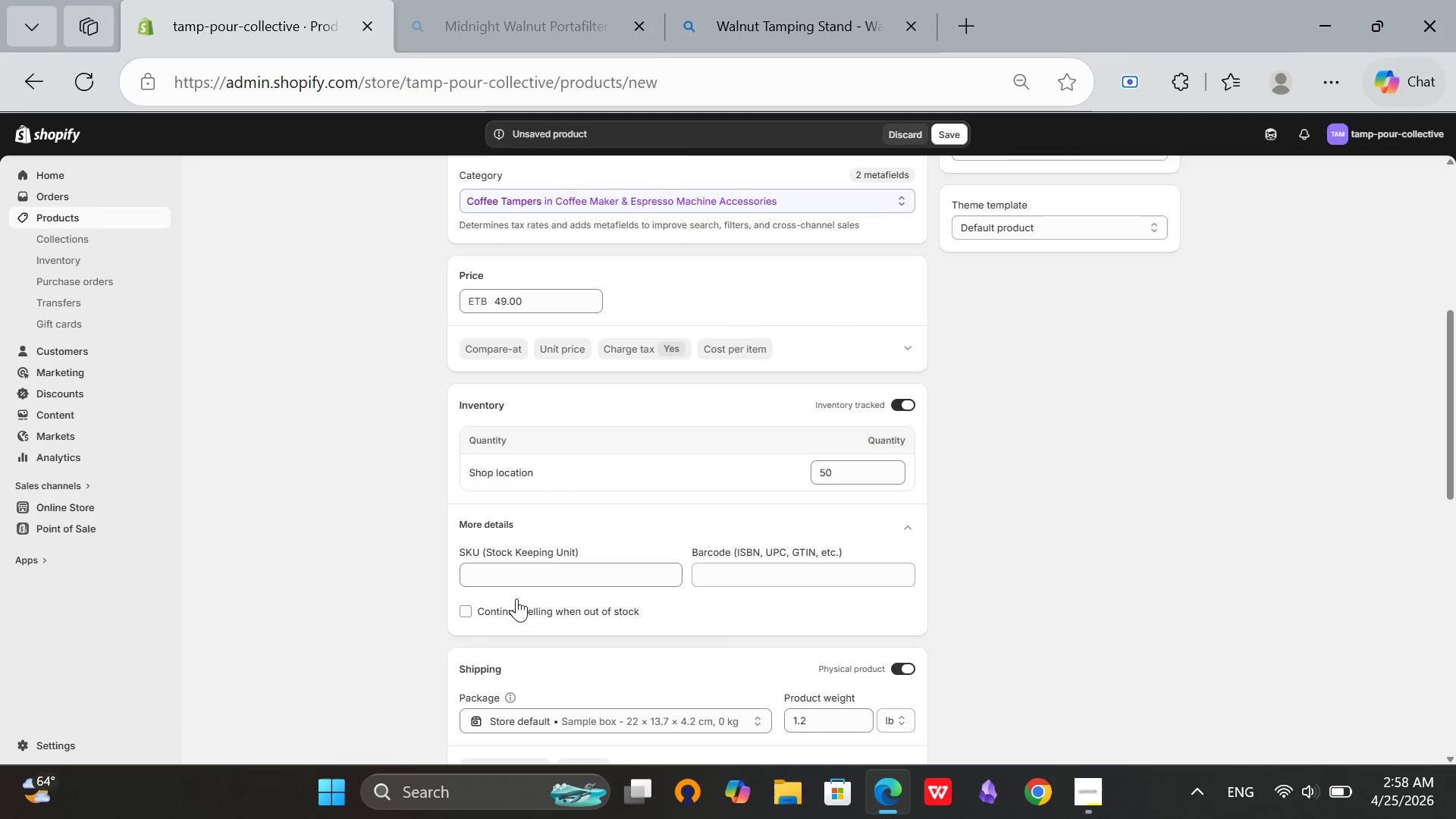 
left_click([551, 577])
 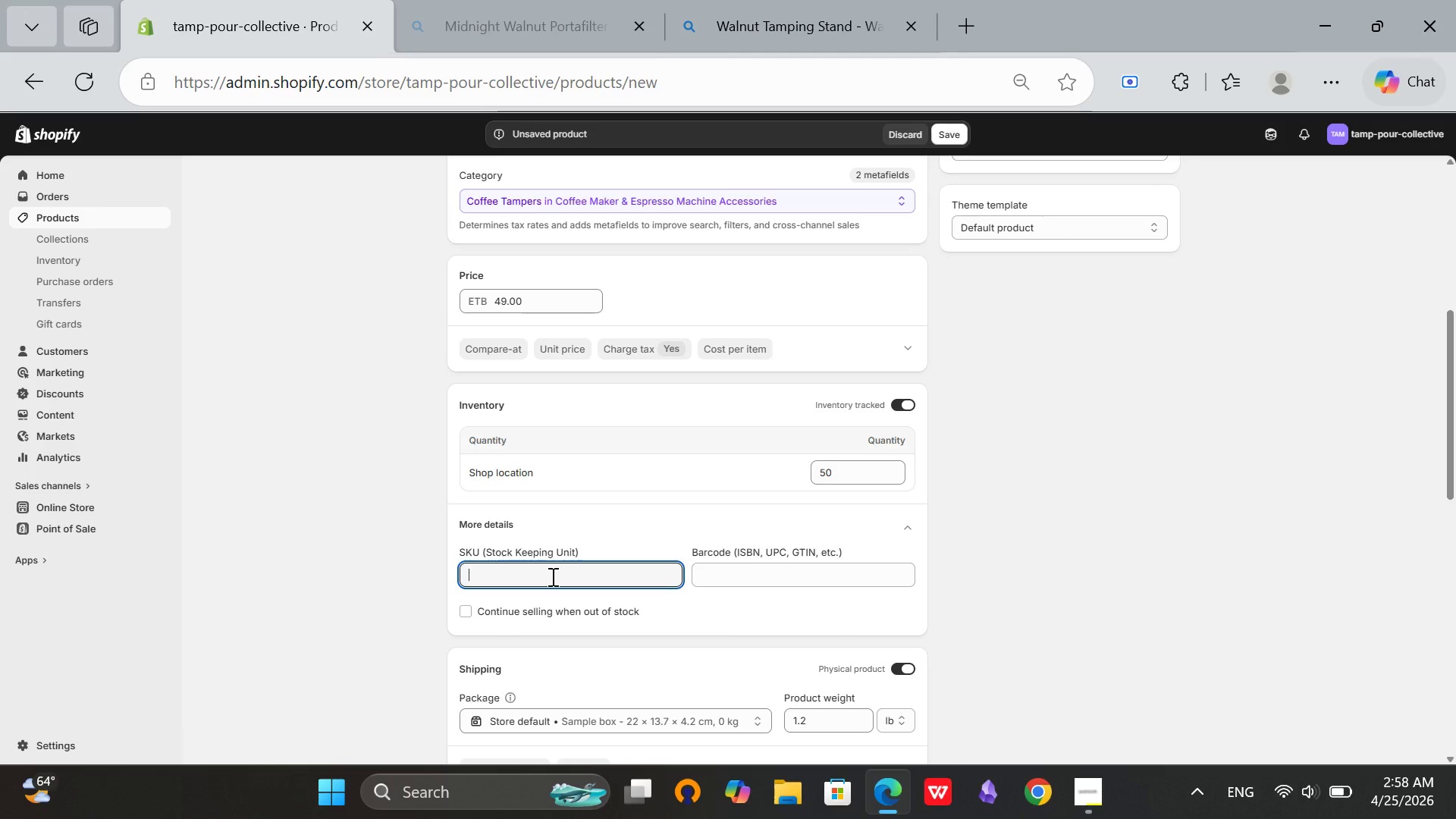 
type(TPC-)
 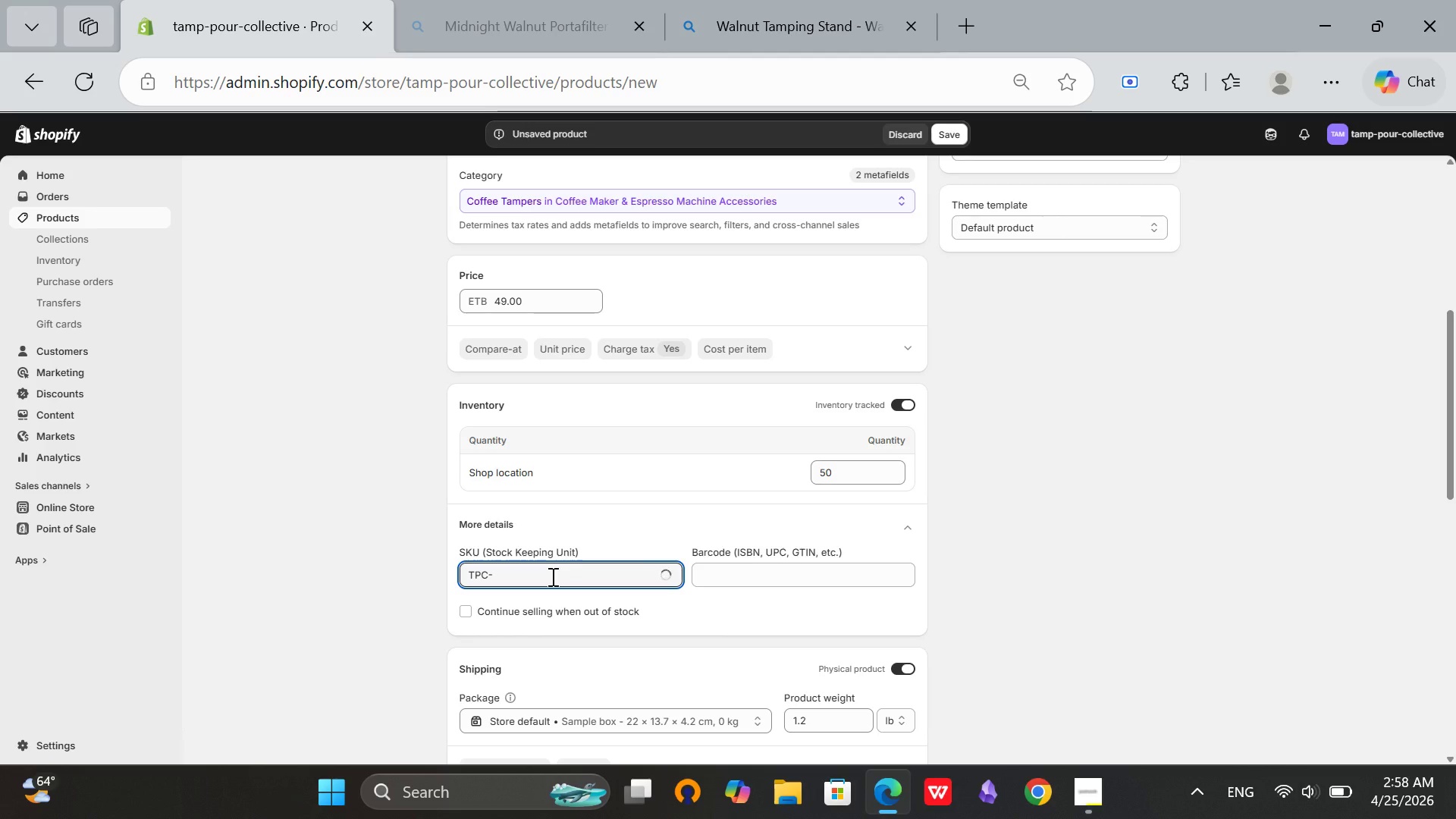 
type(TS)
 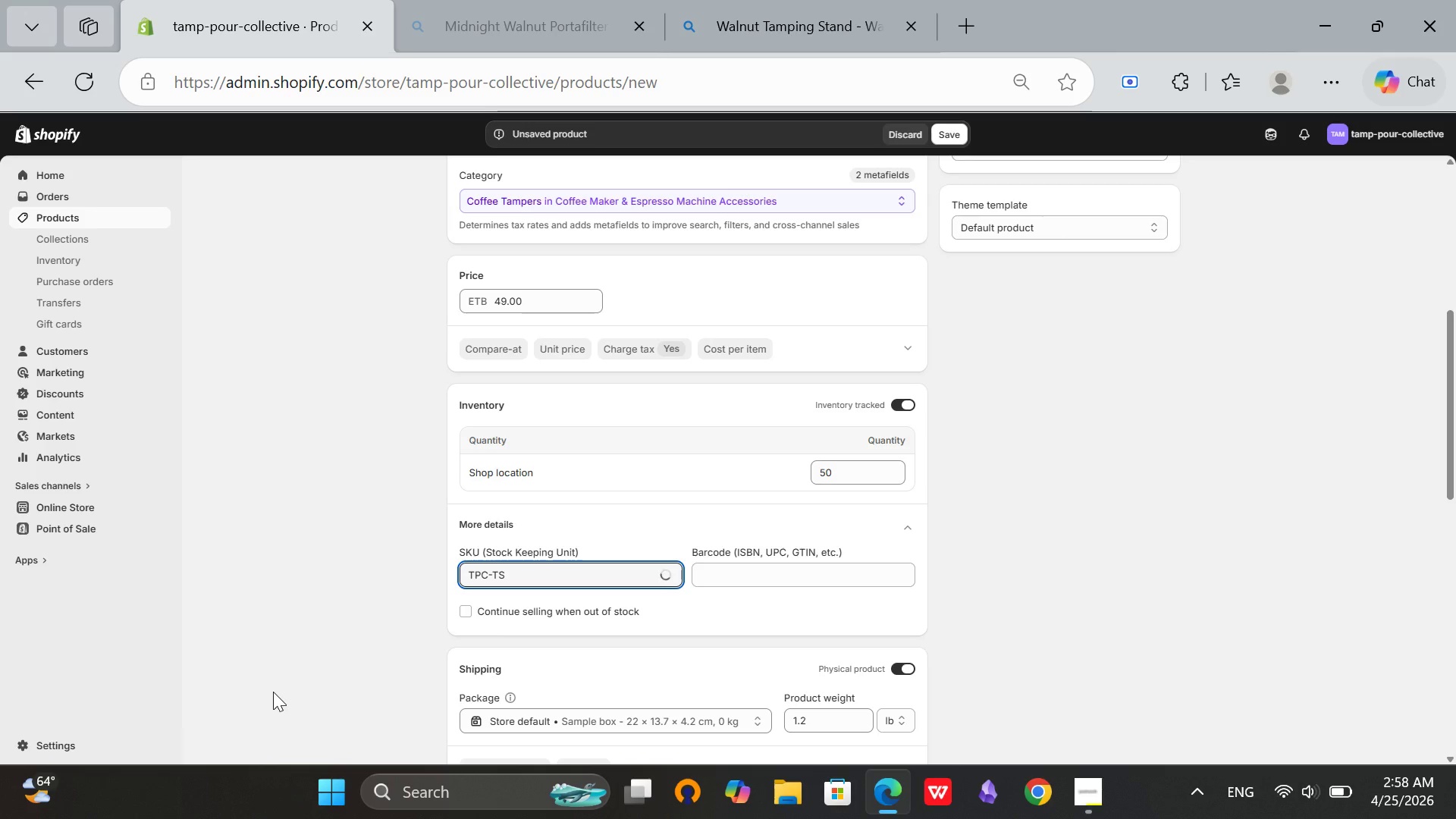 
key(Minus)
 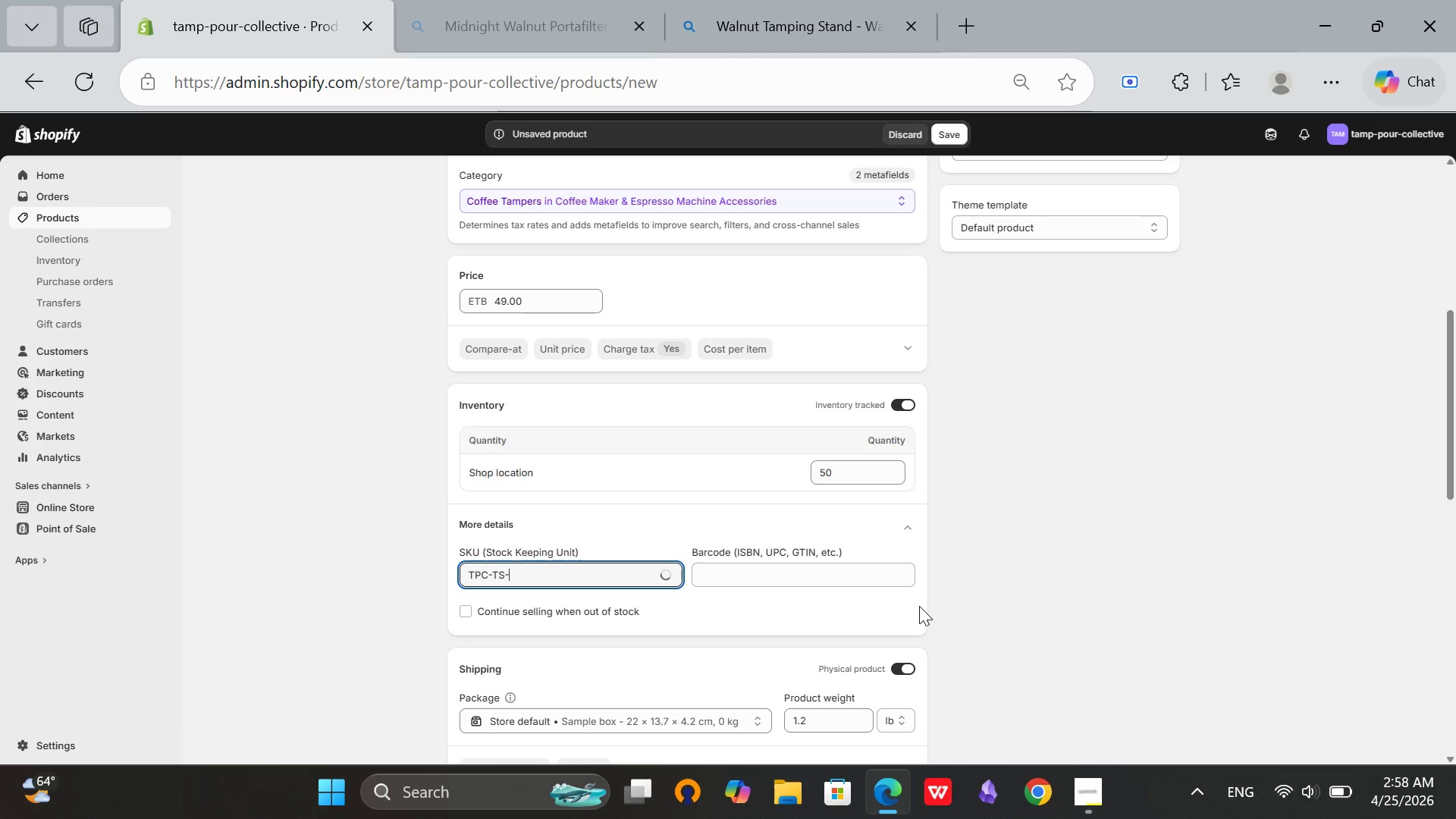 
type(01-WL)
 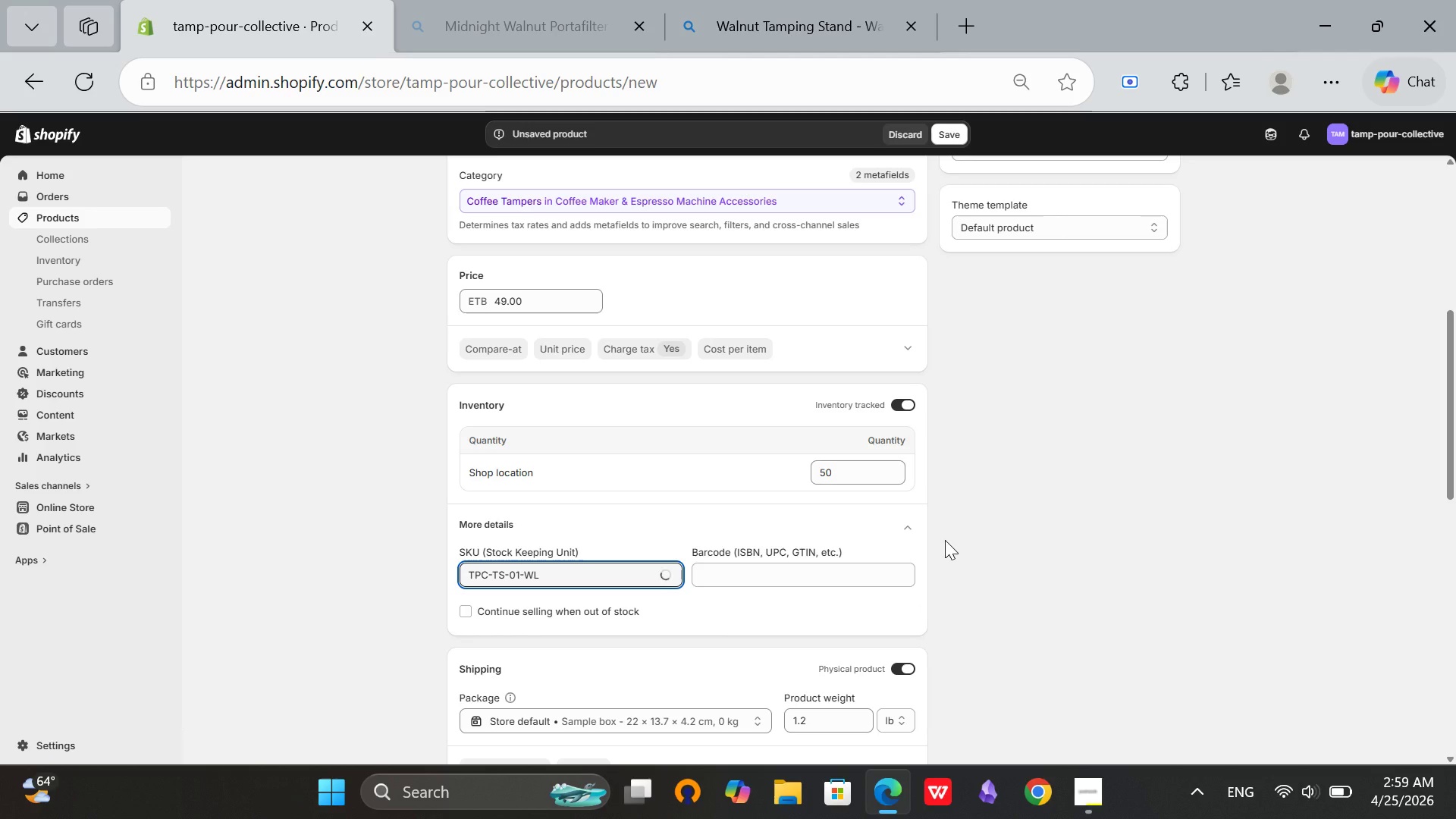 
left_click([1027, 389])
 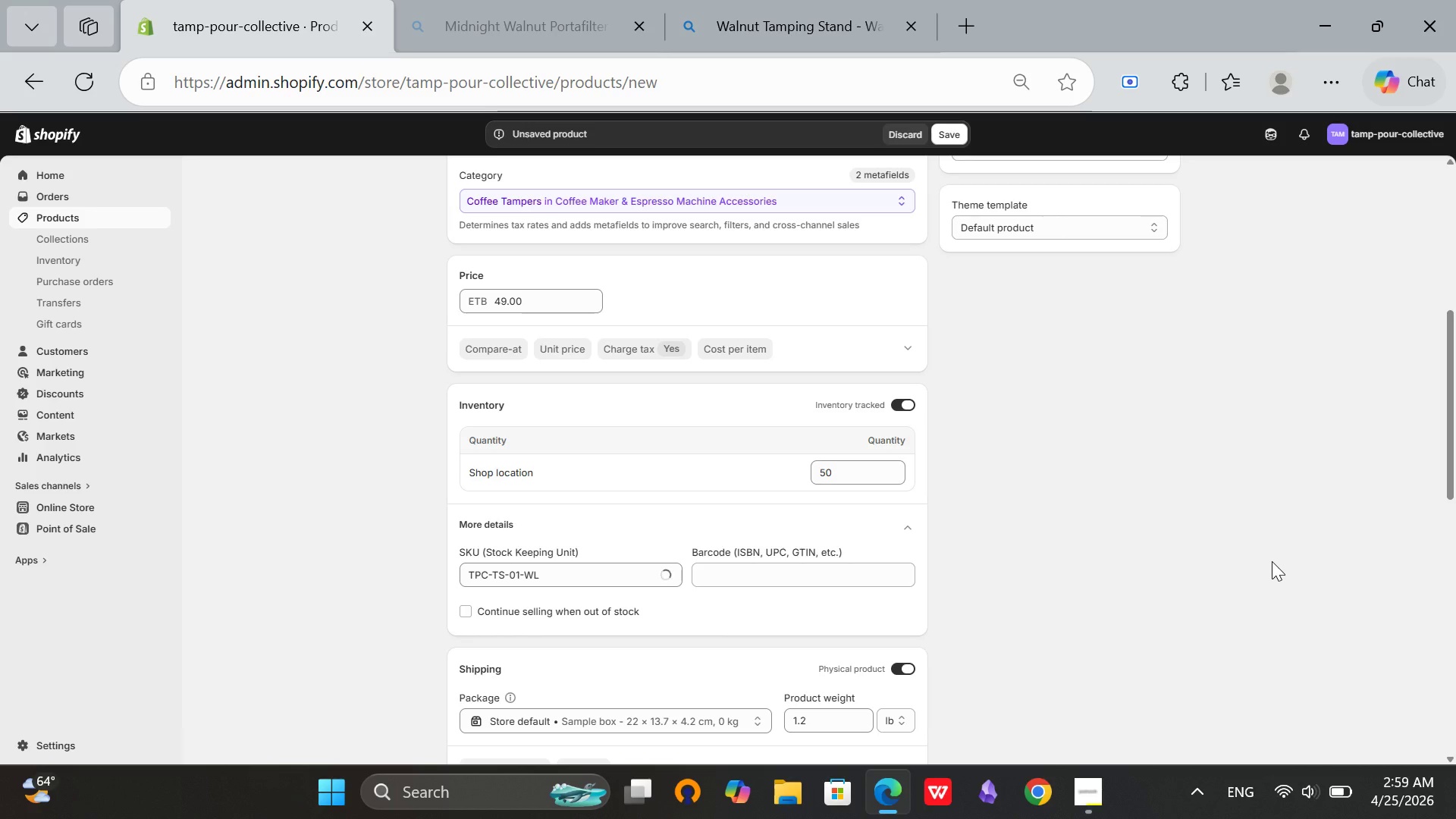 
wait(13.84)
 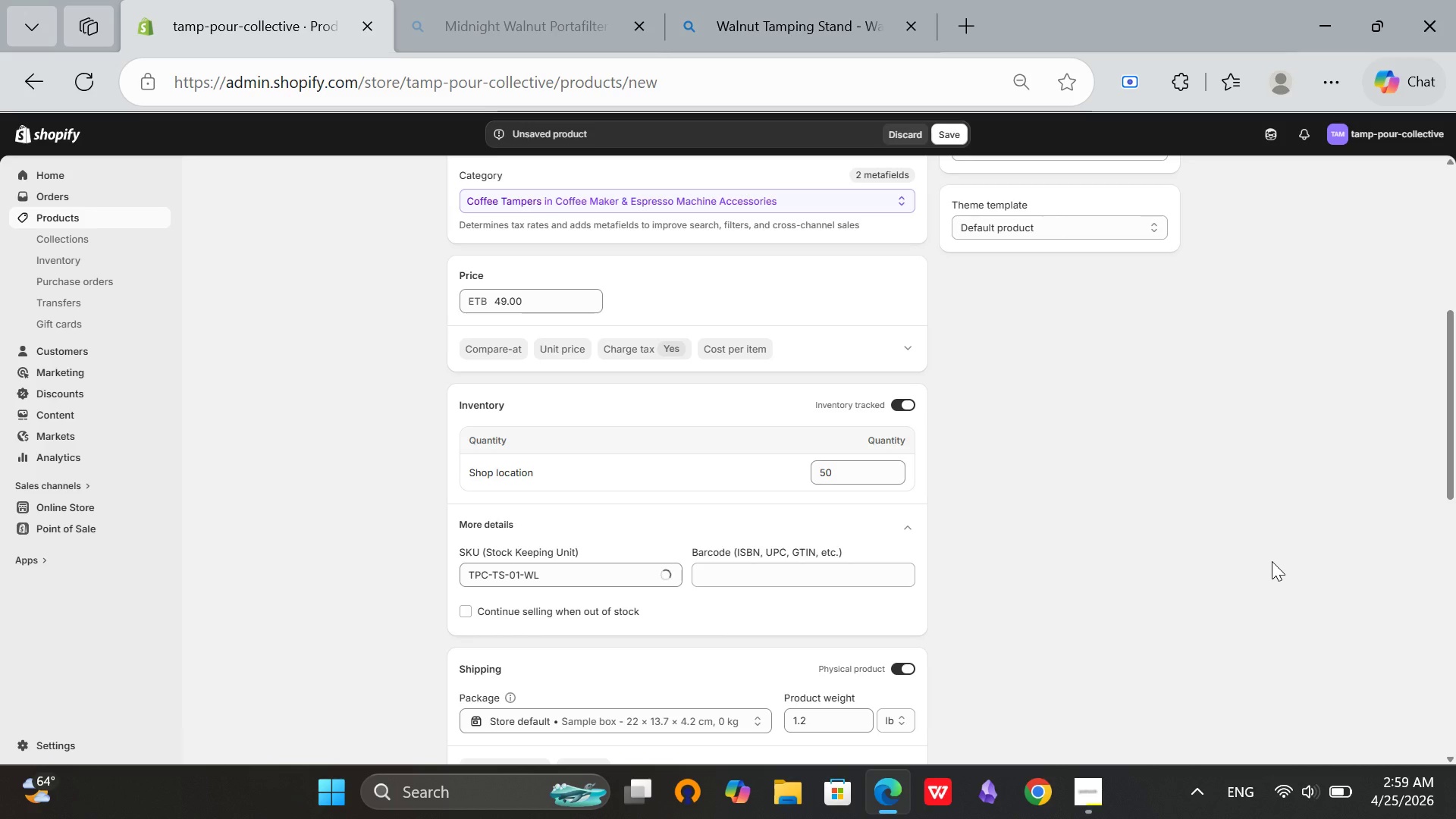 
scroll: coordinate [1006, 629], scroll_direction: down, amount: 13.0
 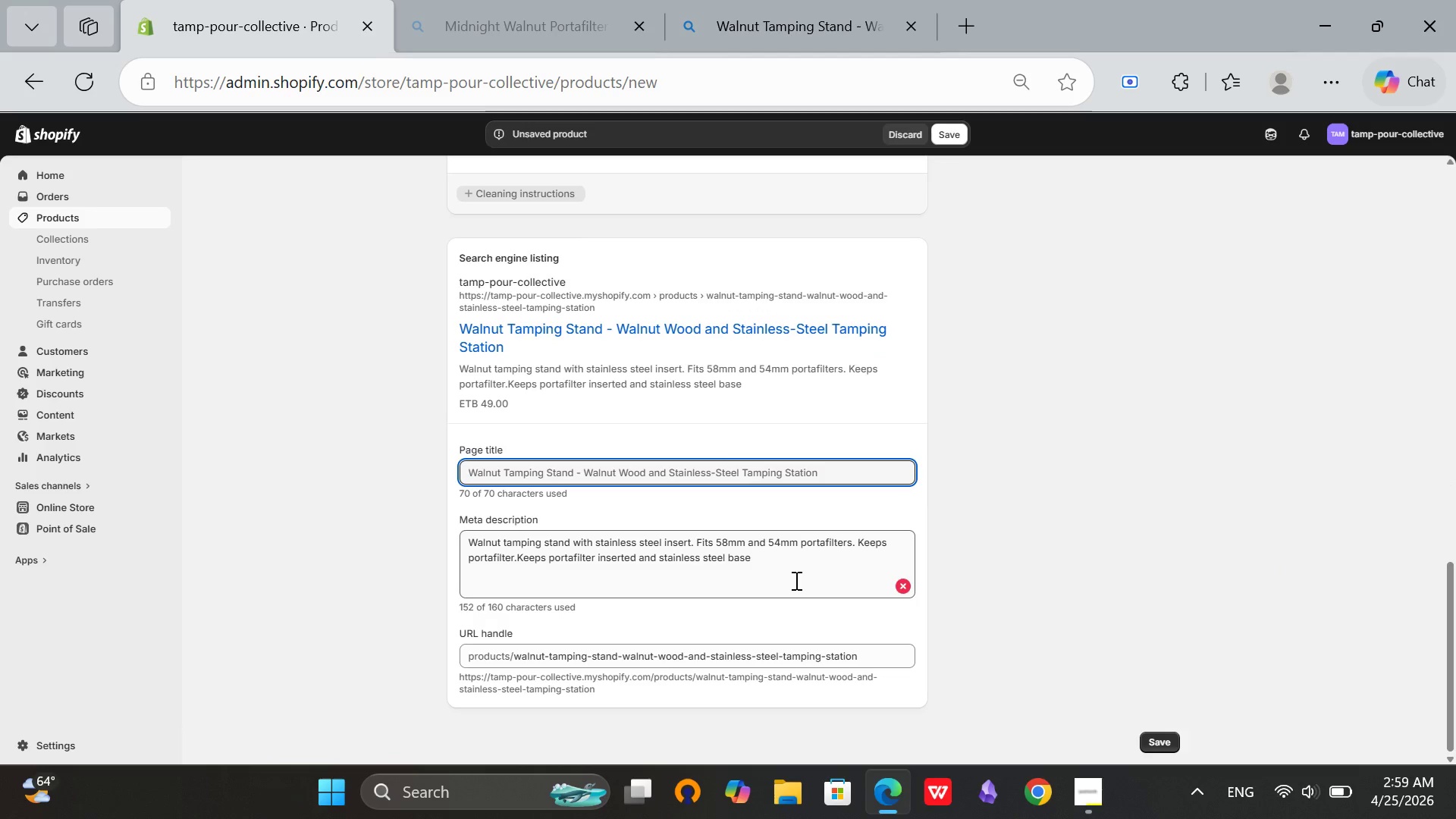 
left_click([794, 557])
 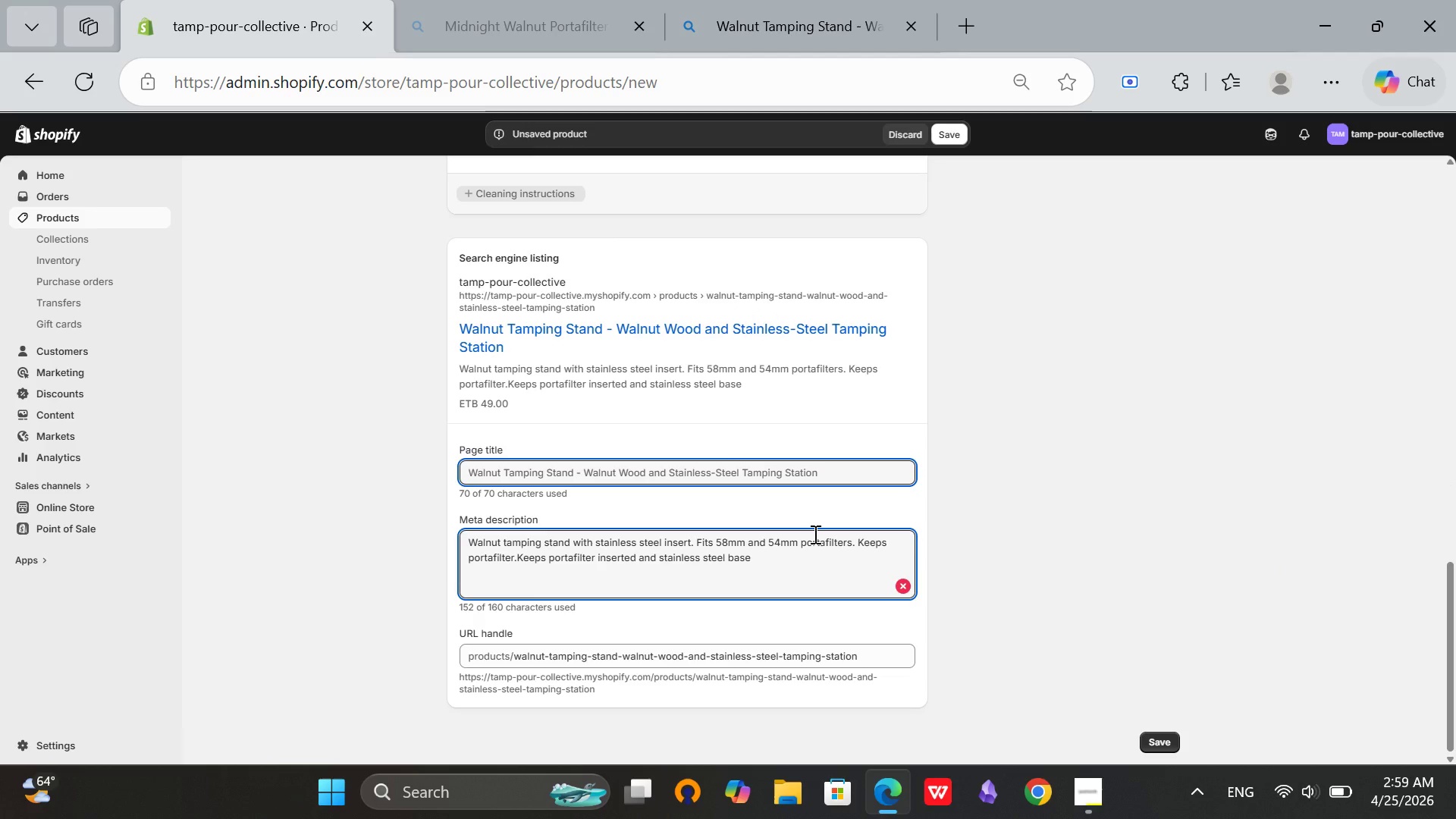 
scroll: coordinate [1068, 464], scroll_direction: up, amount: 6.0
 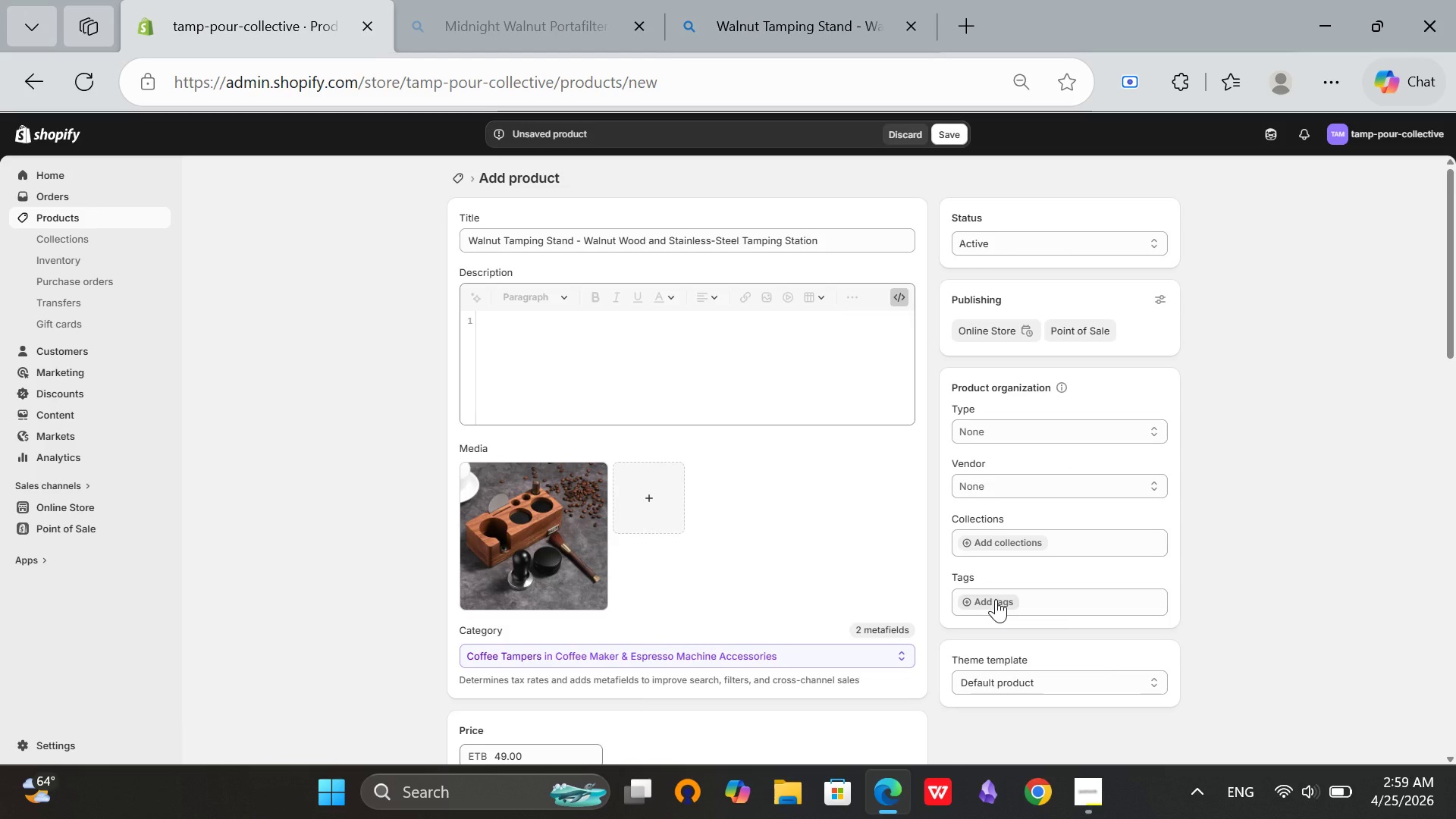 
wait(14.36)
 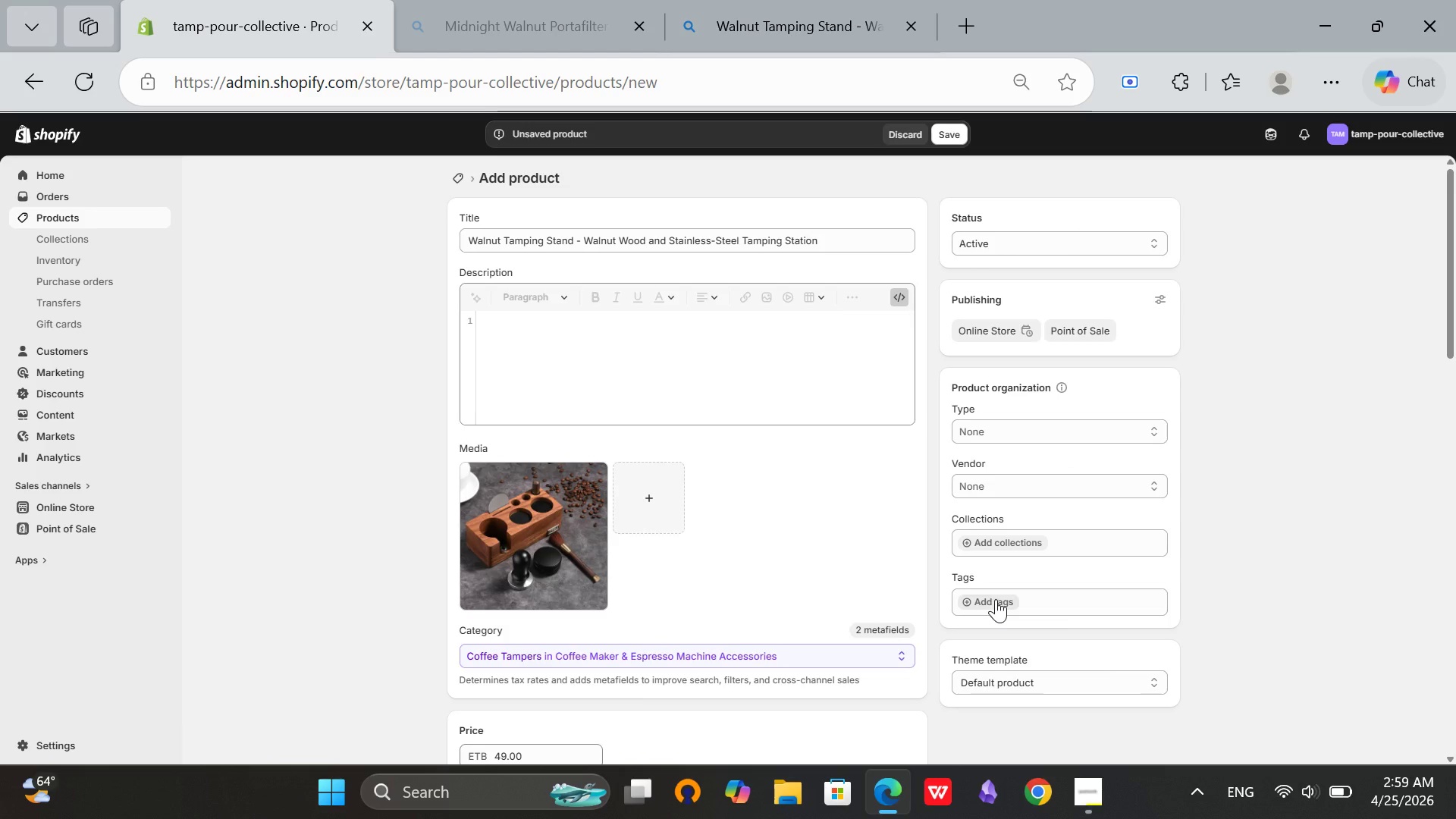 
left_click([989, 595])
 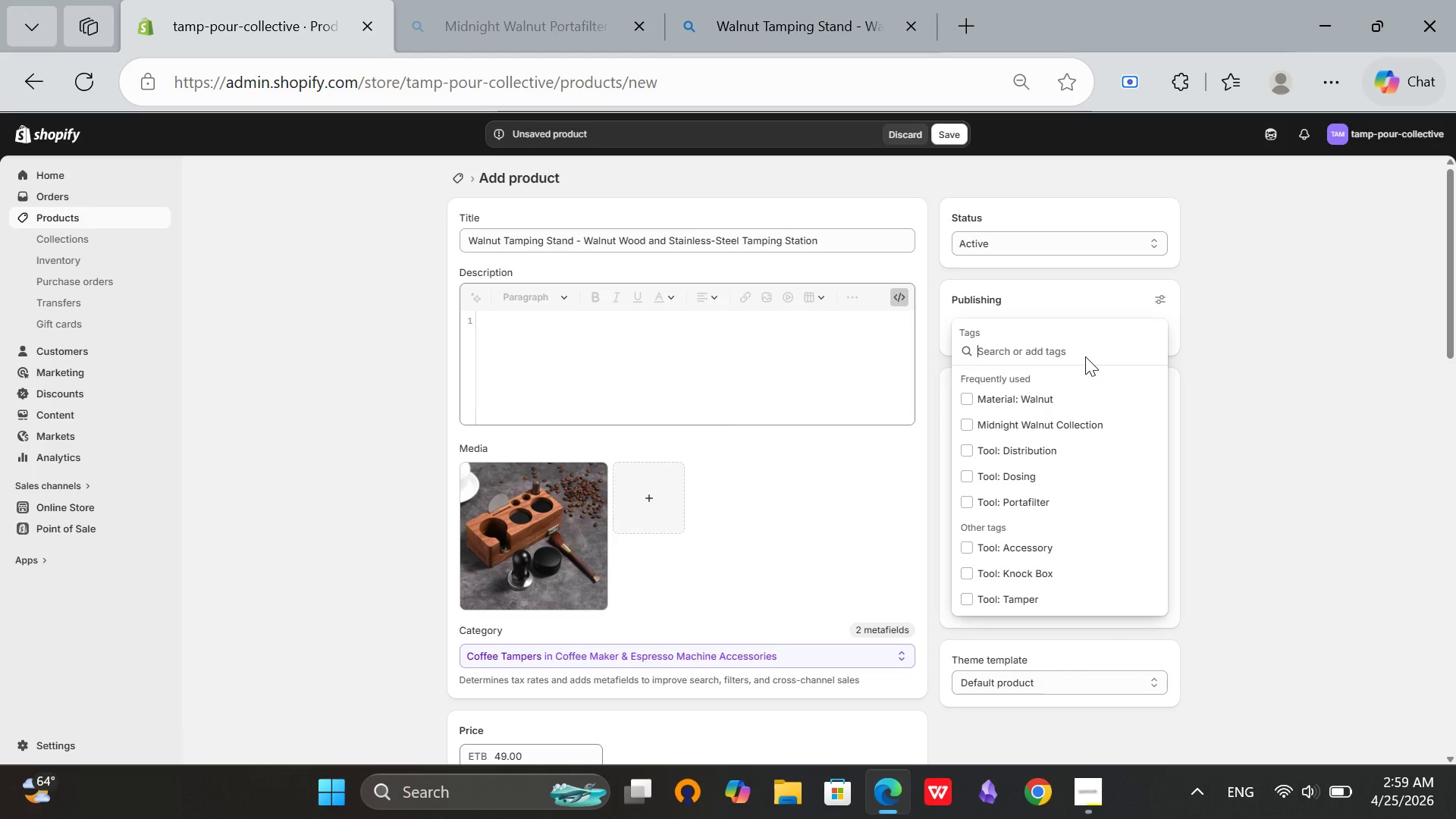 
type(mA)
key(Backspace)
key(Backspace)
type(Material: Wanut)
key(Backspace)
key(Backspace)
key(Backspace)
type(lnut)
 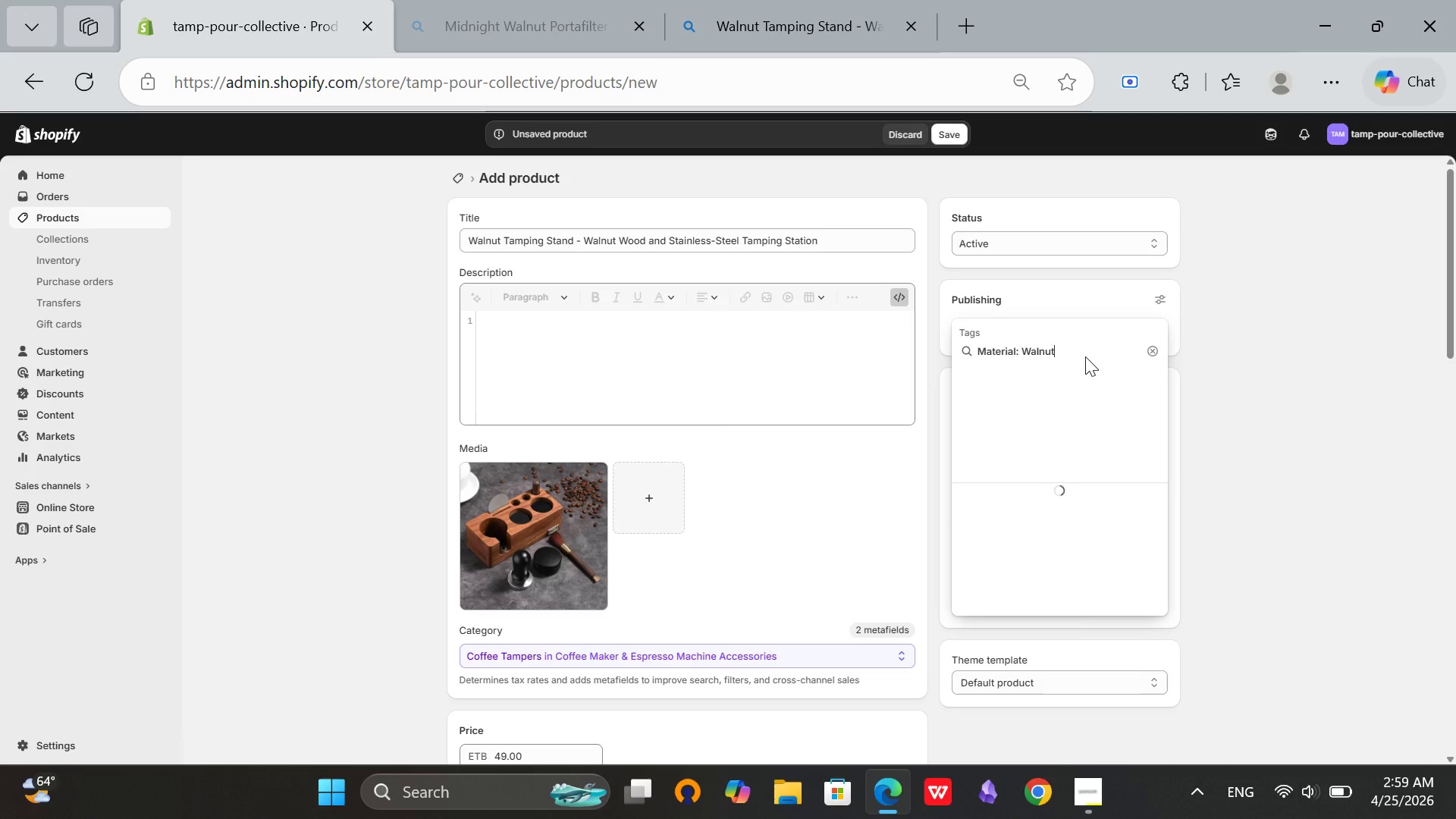 
wait(5.64)
 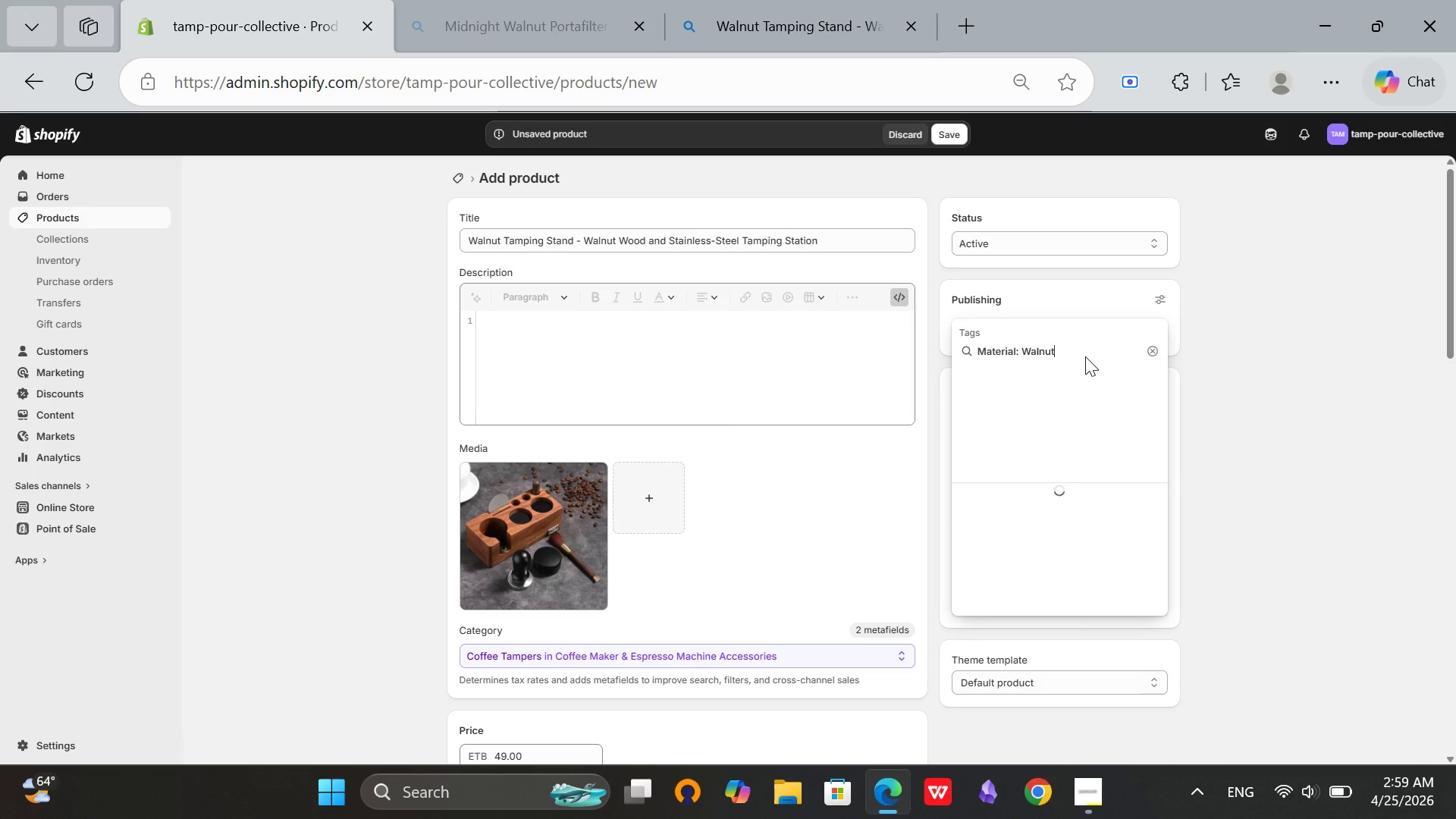 
scroll: coordinate [1075, 534], scroll_direction: up, amount: 2.0
 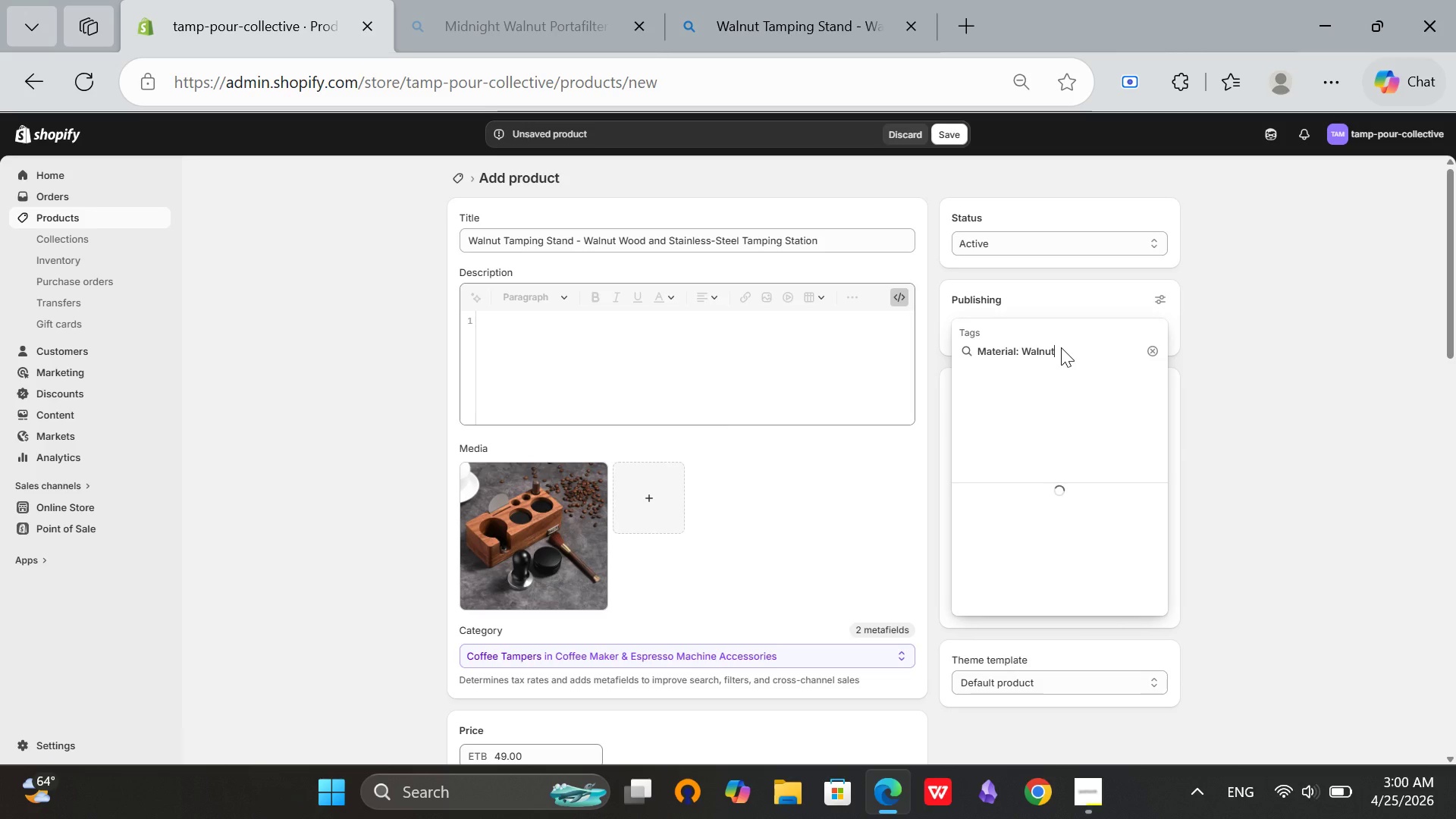 
hold_key(key=Backspace, duration=1.28)
 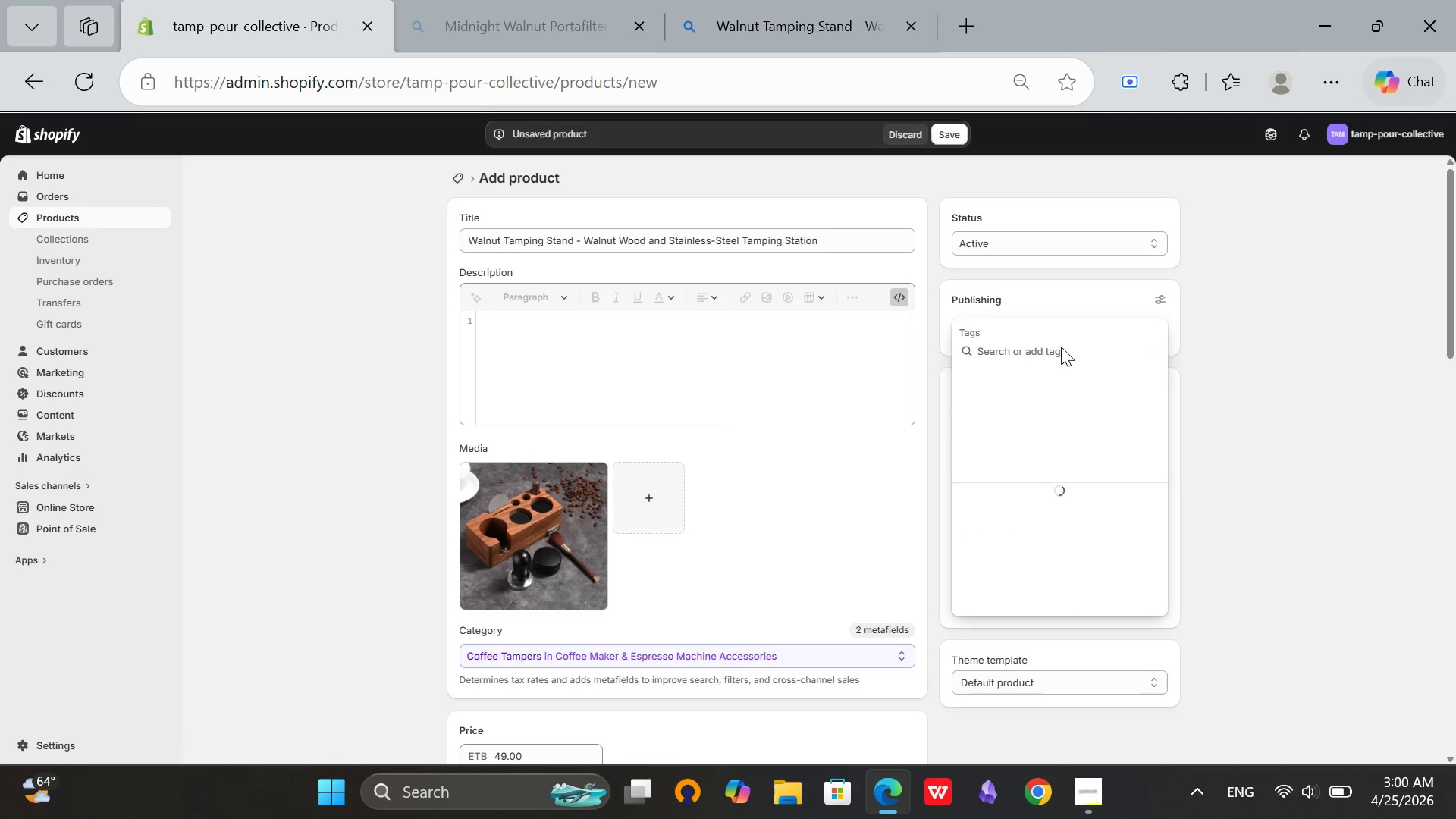 
type(Materials)
key(Backspace)
type(: Walnut)
 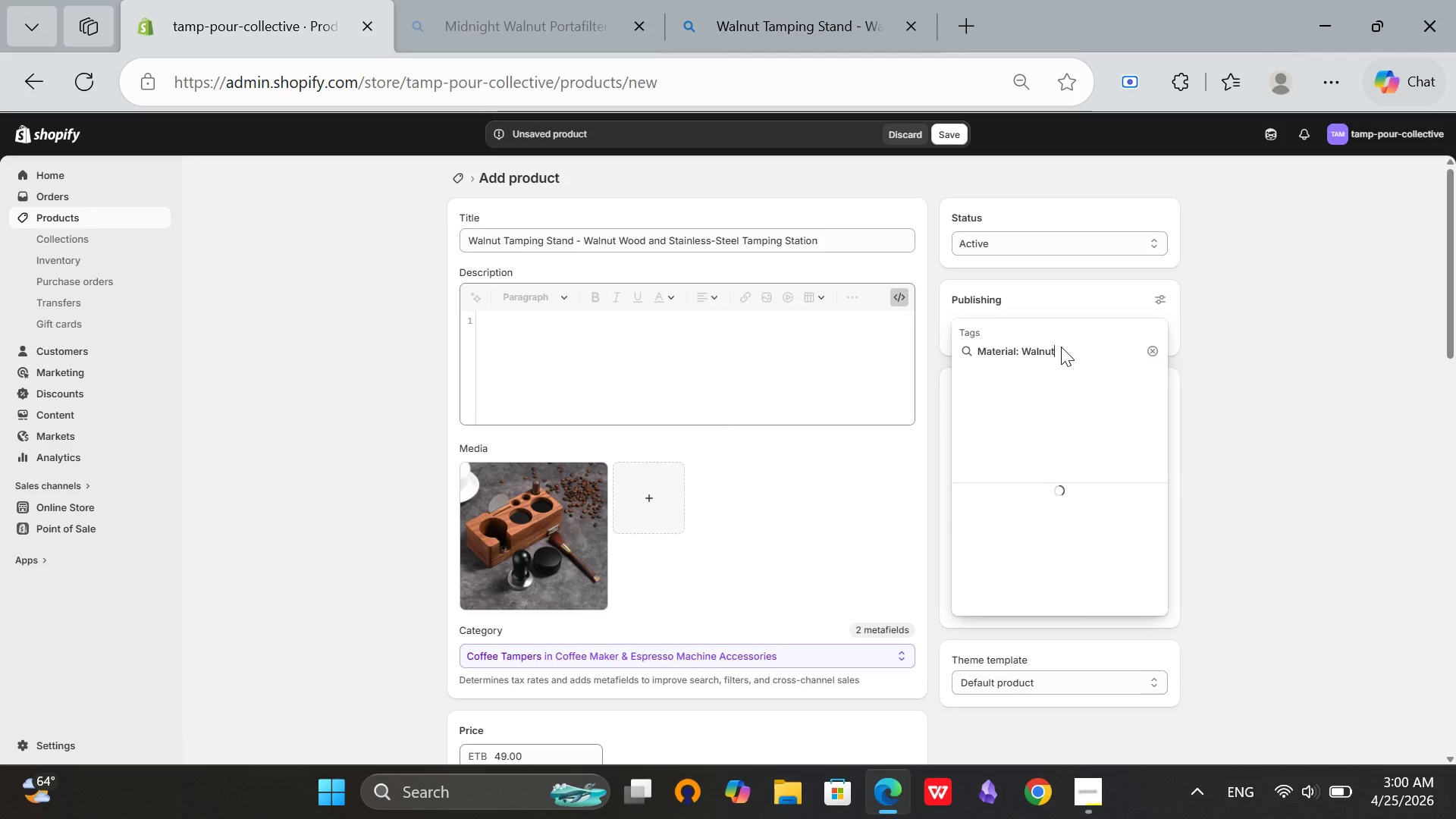 
mouse_move([1074, 355])
 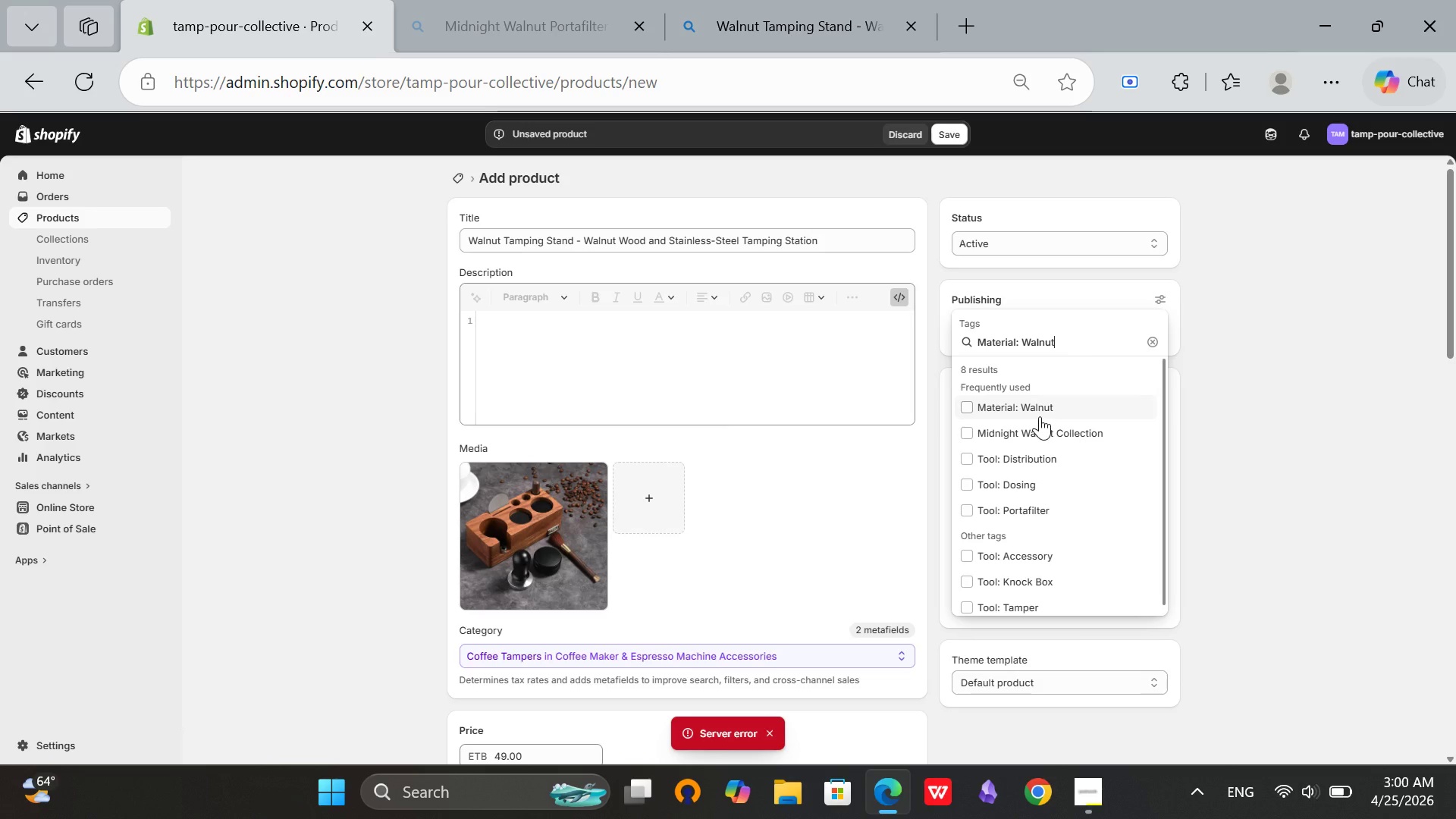 
left_click([1040, 416])
 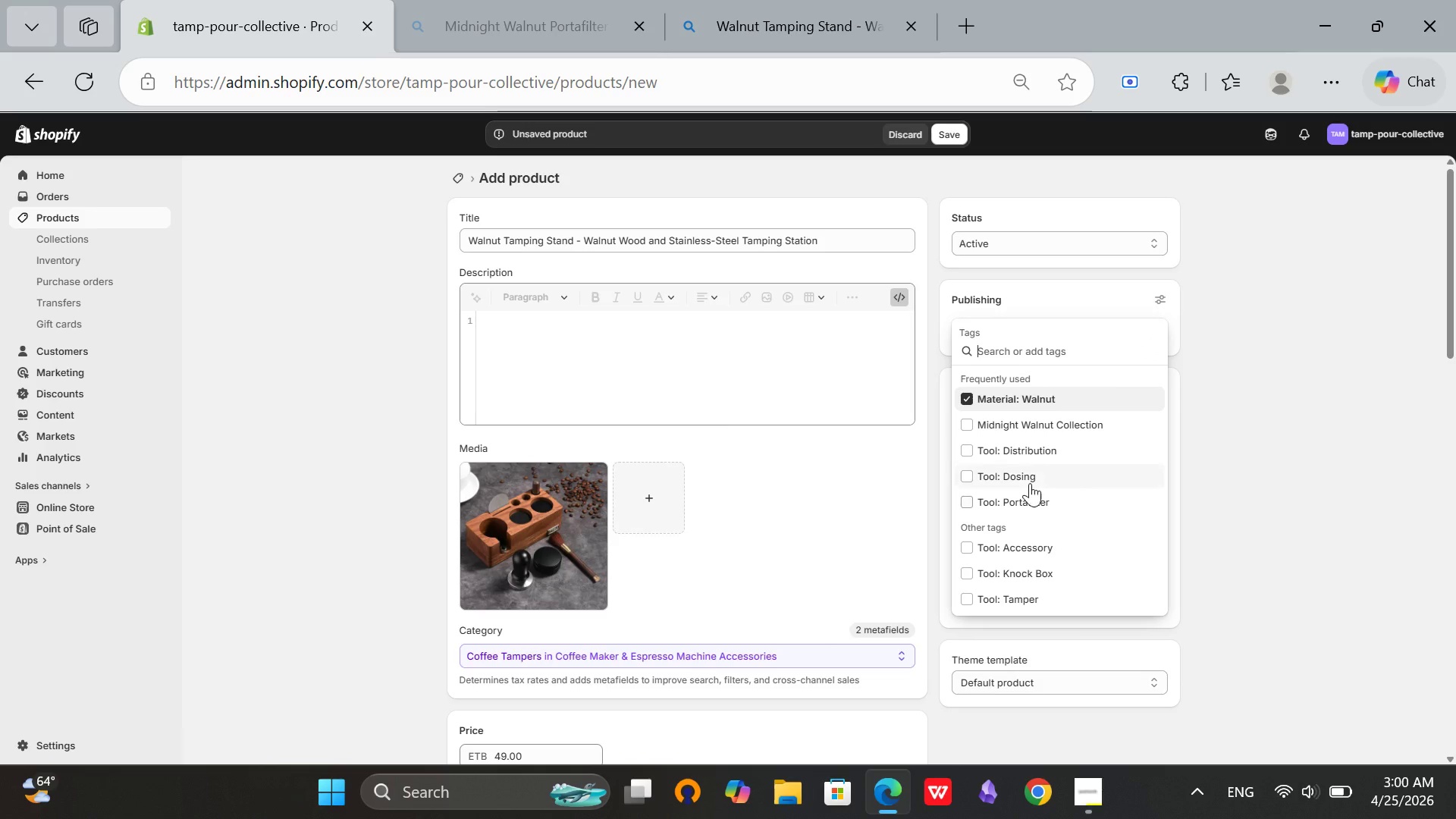 
wait(5.38)
 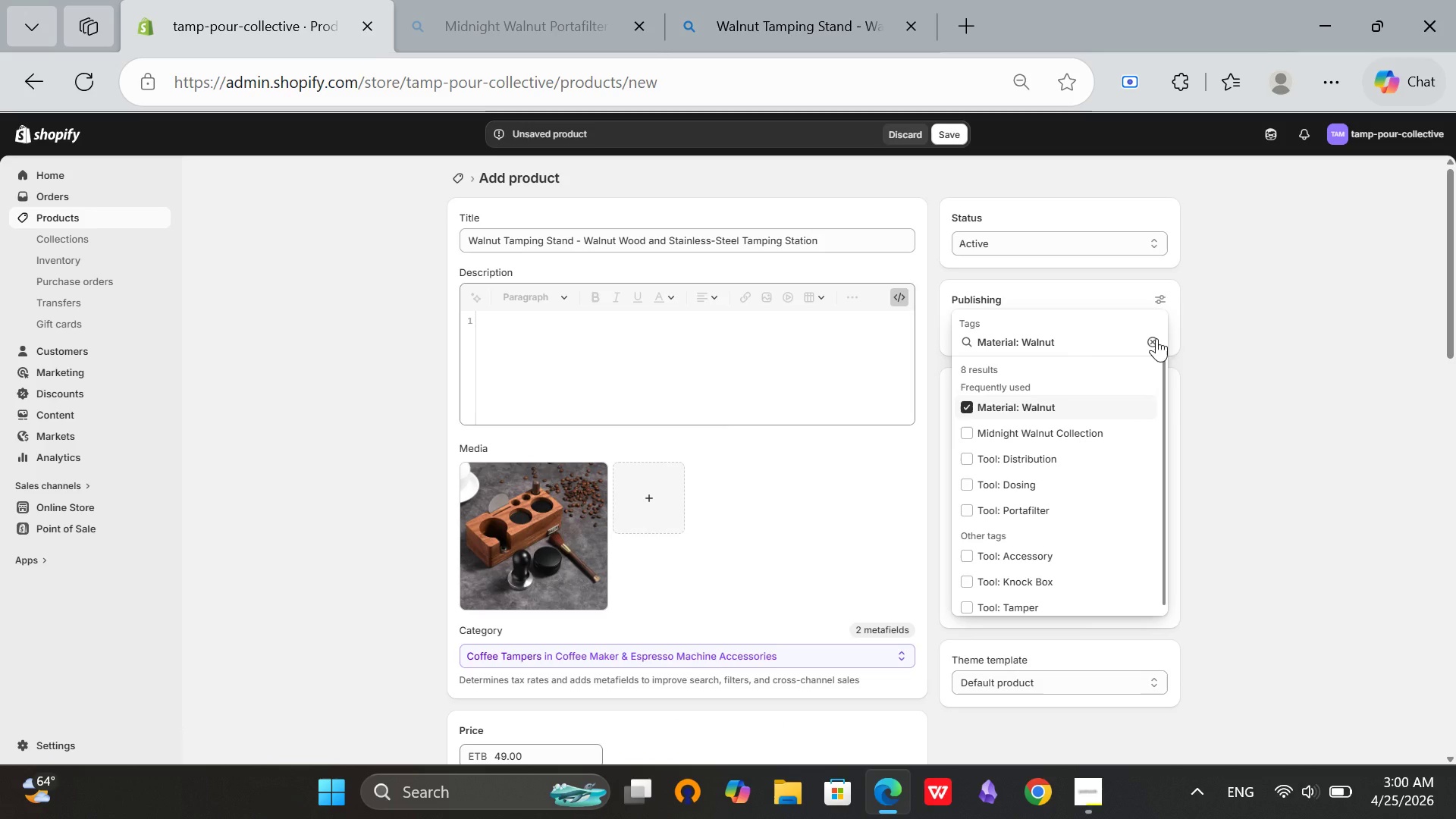 
type(Tool: Tamping)
 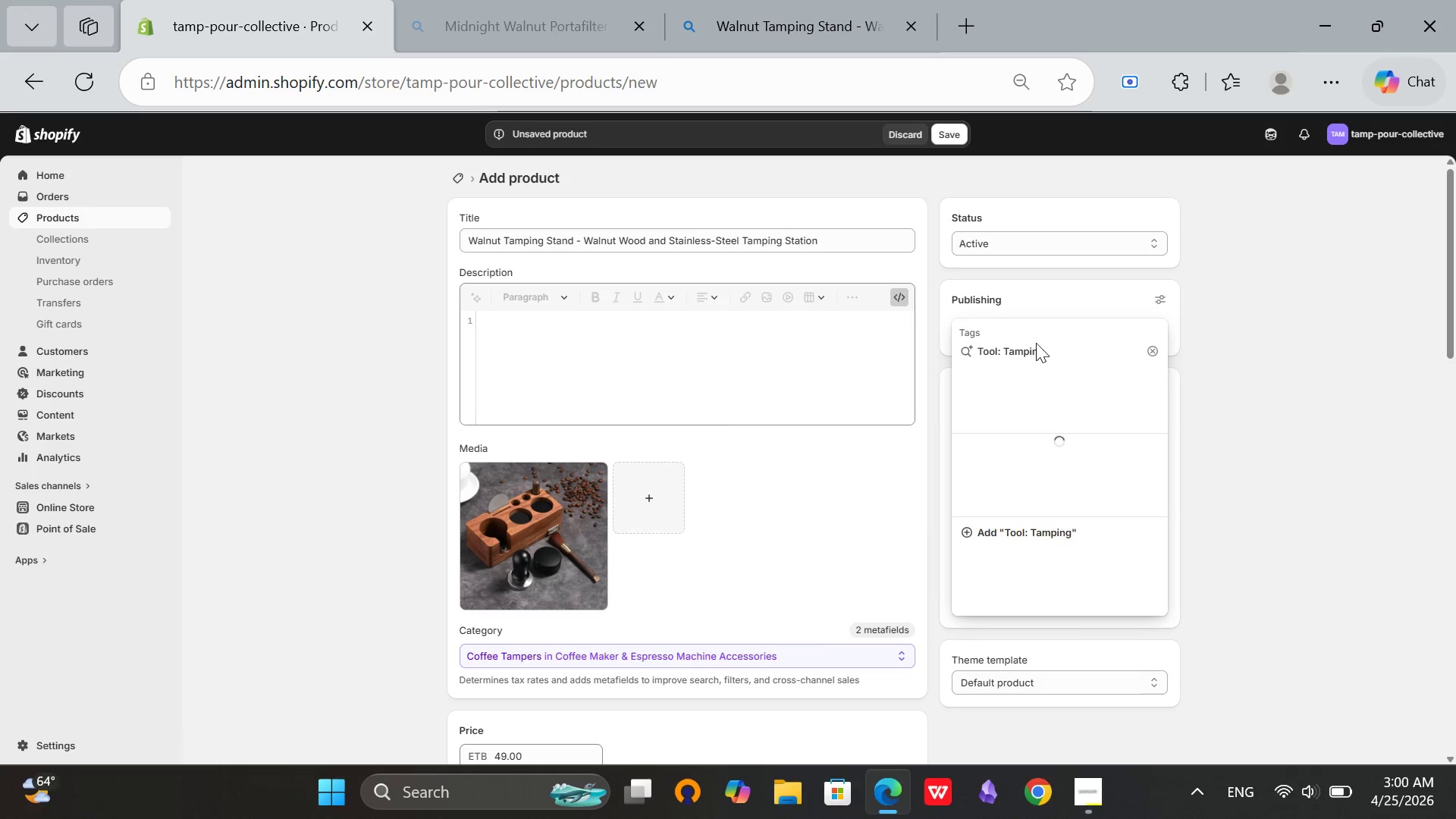 
wait(7.39)
 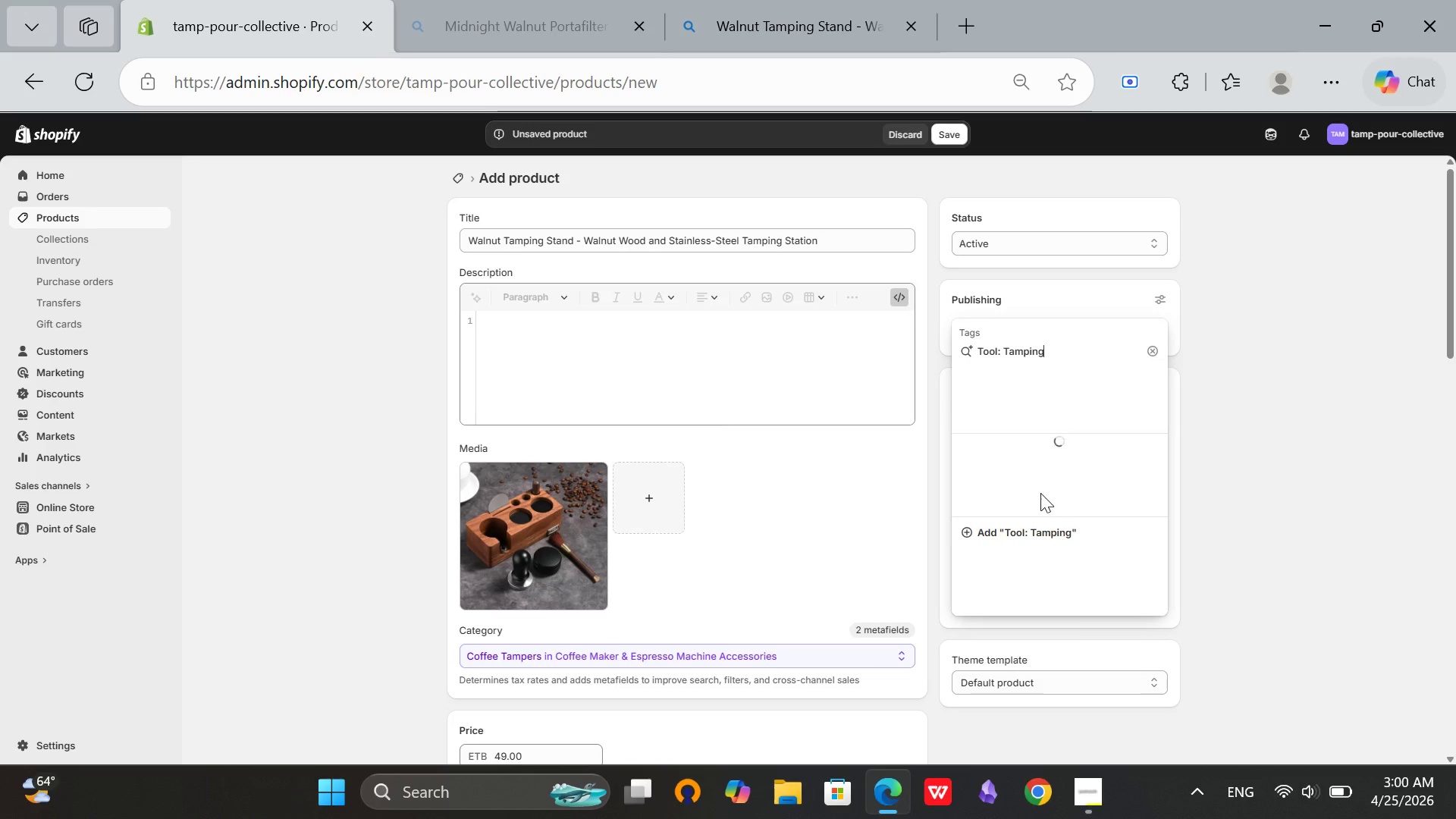 
type( Stand)
 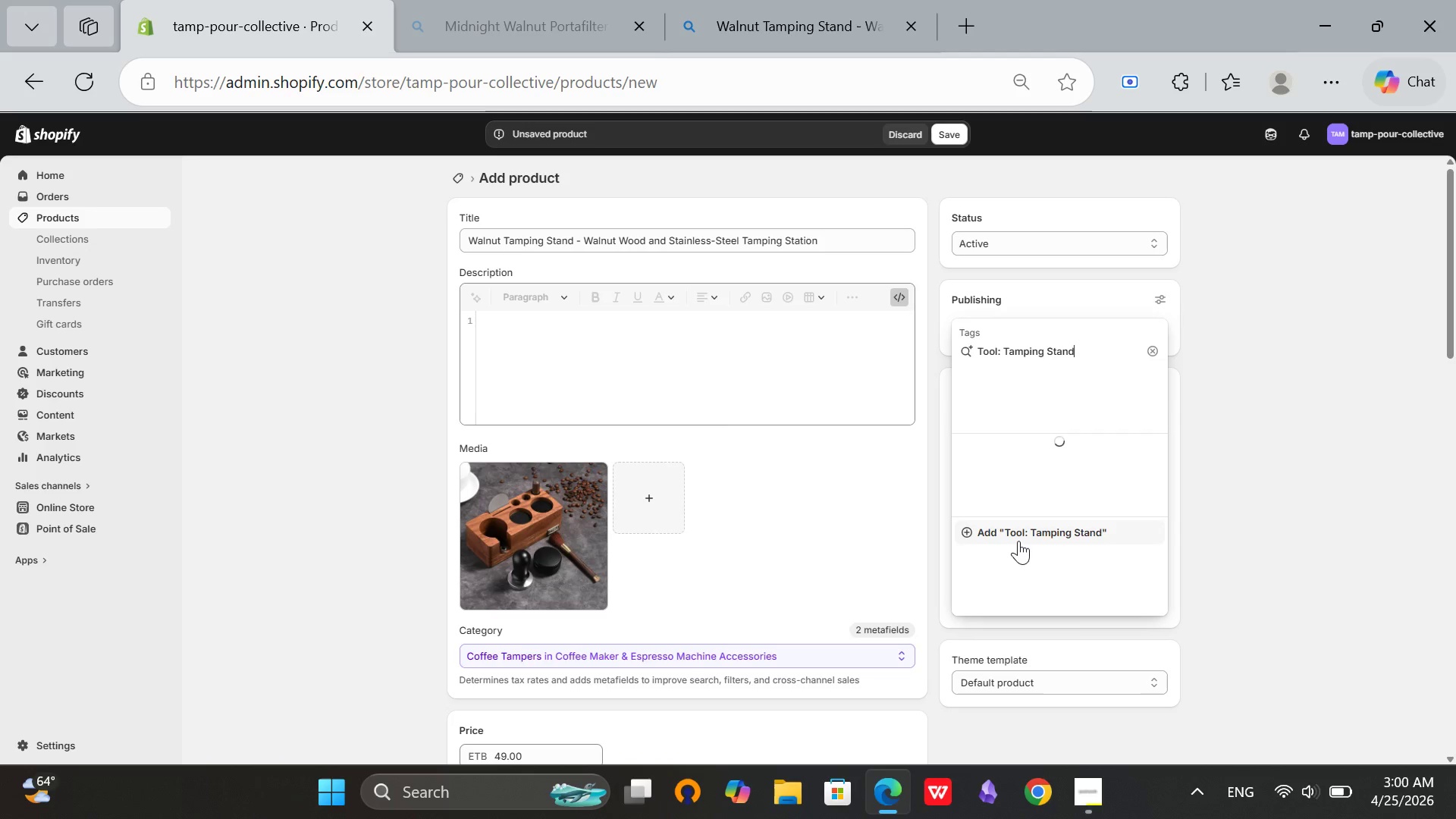 
left_click([1018, 535])
 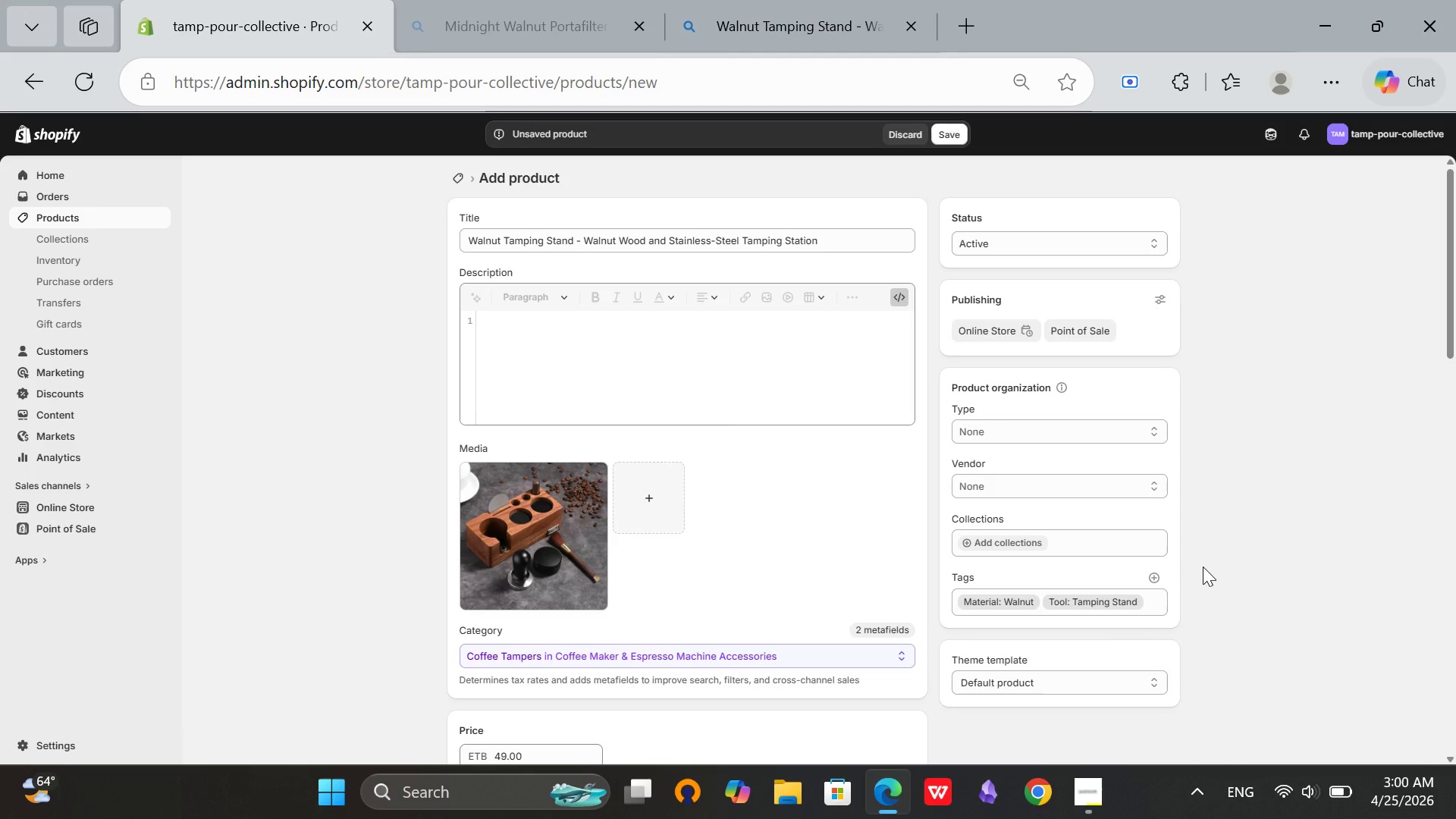 
wait(6.27)
 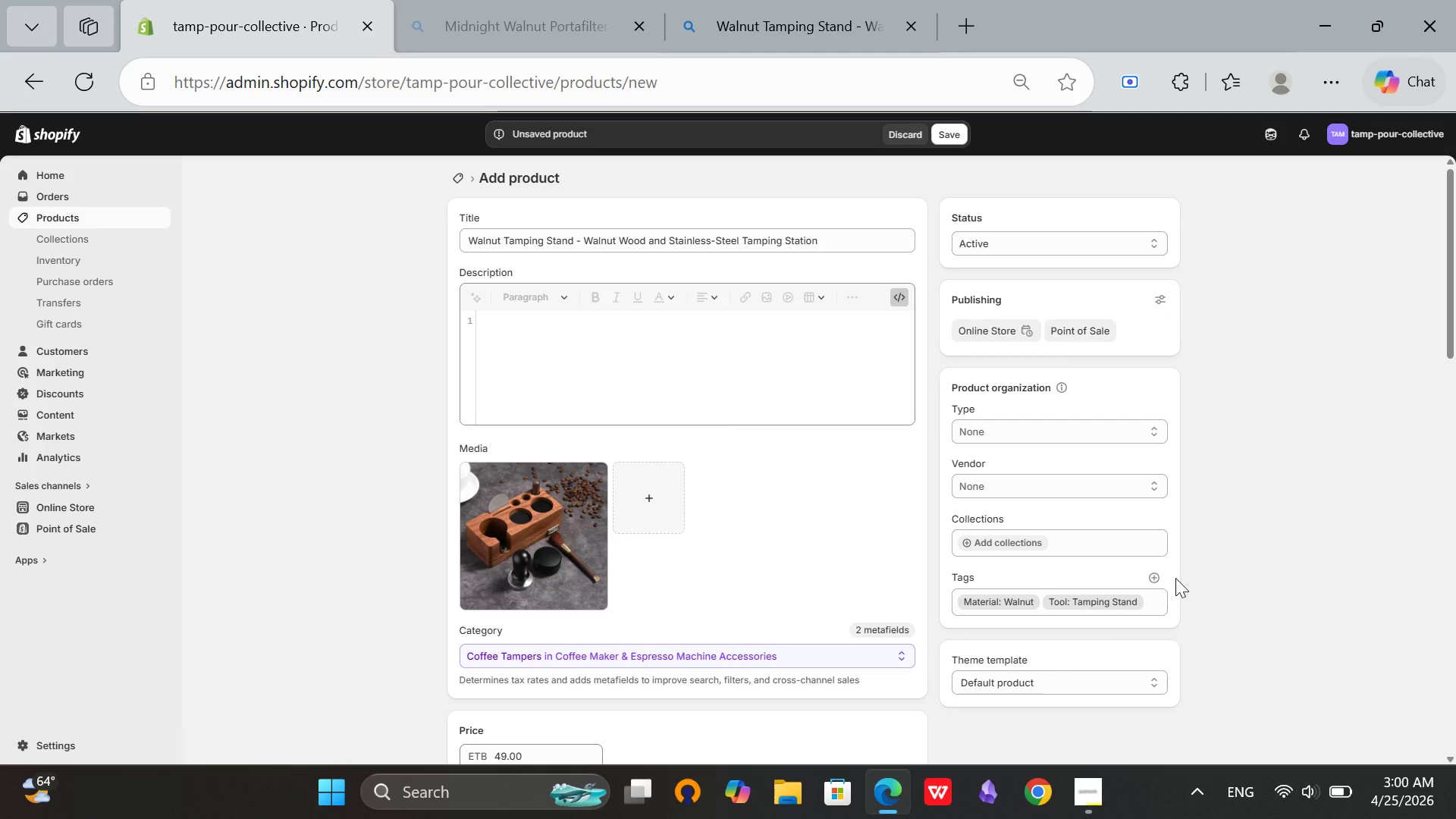 
left_click([1150, 574])
 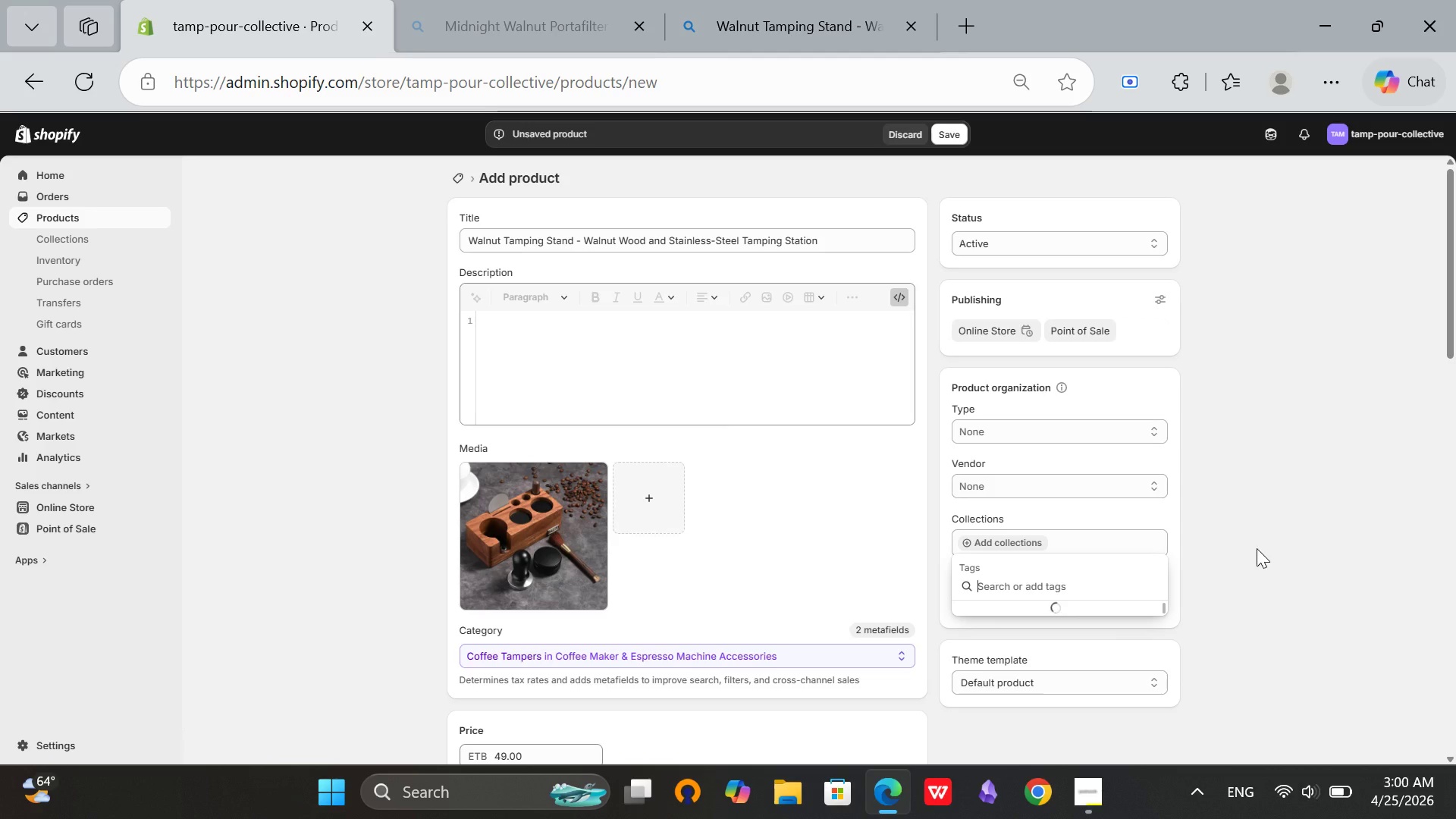 
scroll: coordinate [1153, 588], scroll_direction: down, amount: 2.0
 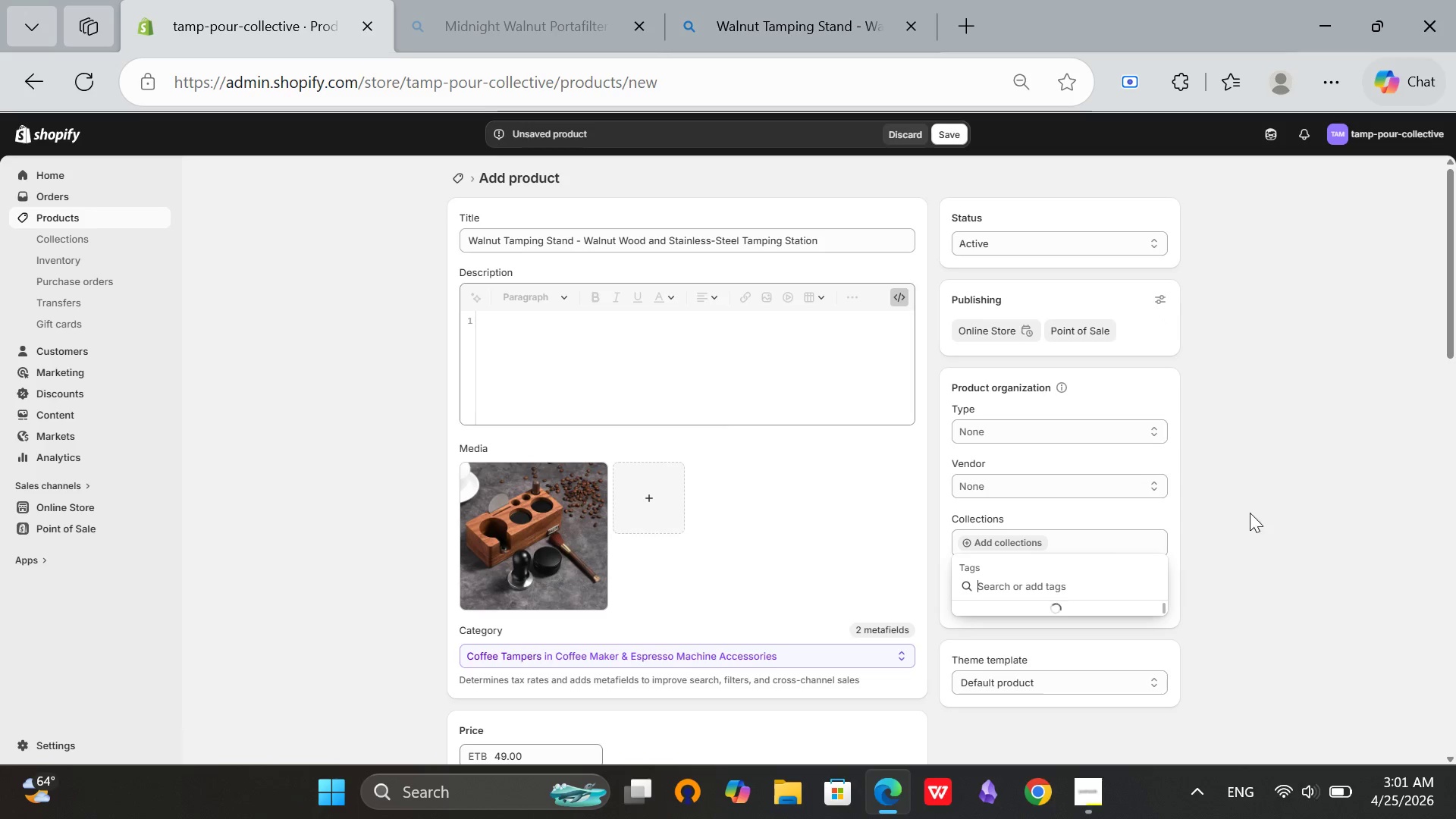 
left_click([1264, 510])
 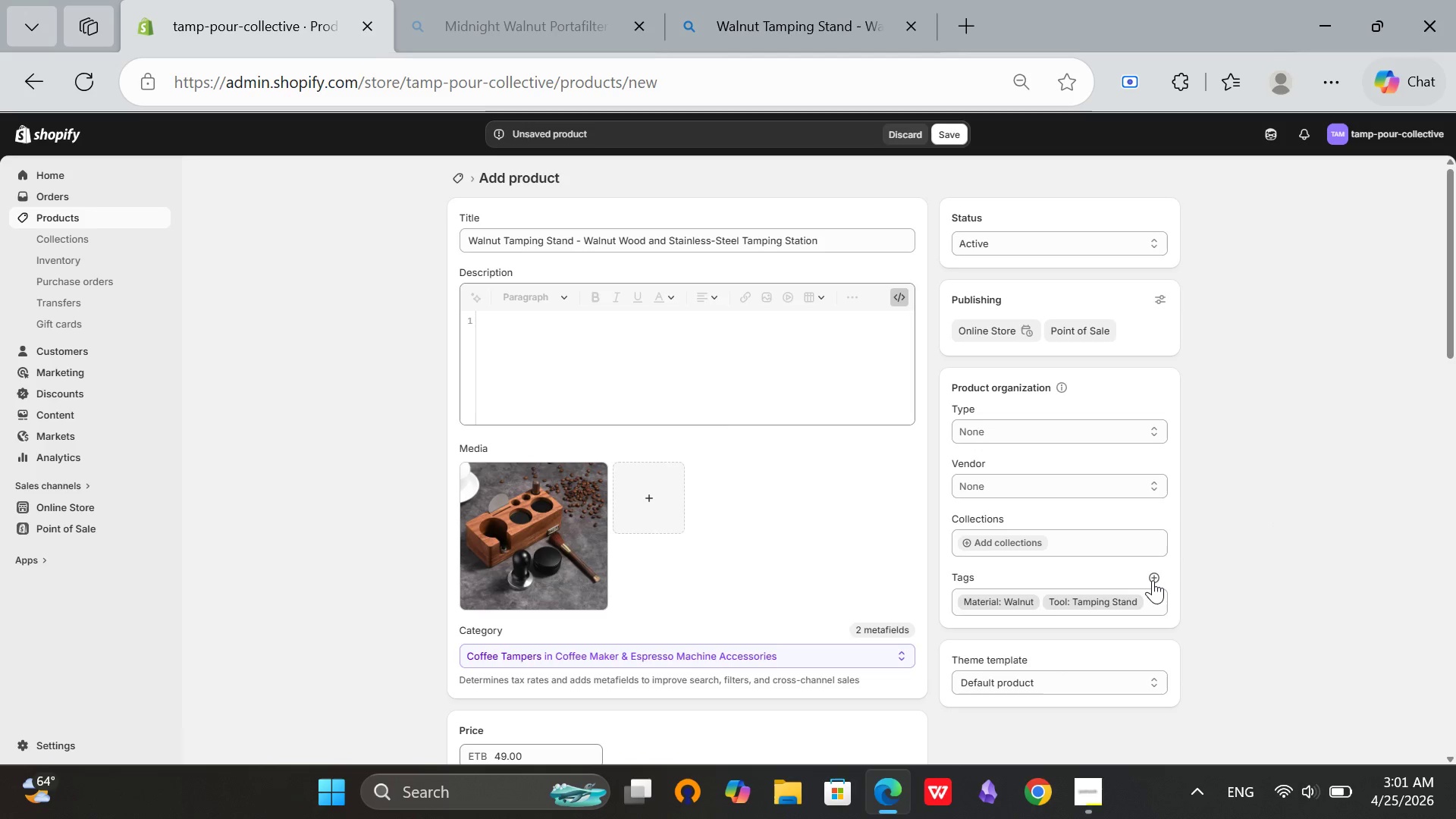 
left_click([1155, 579])
 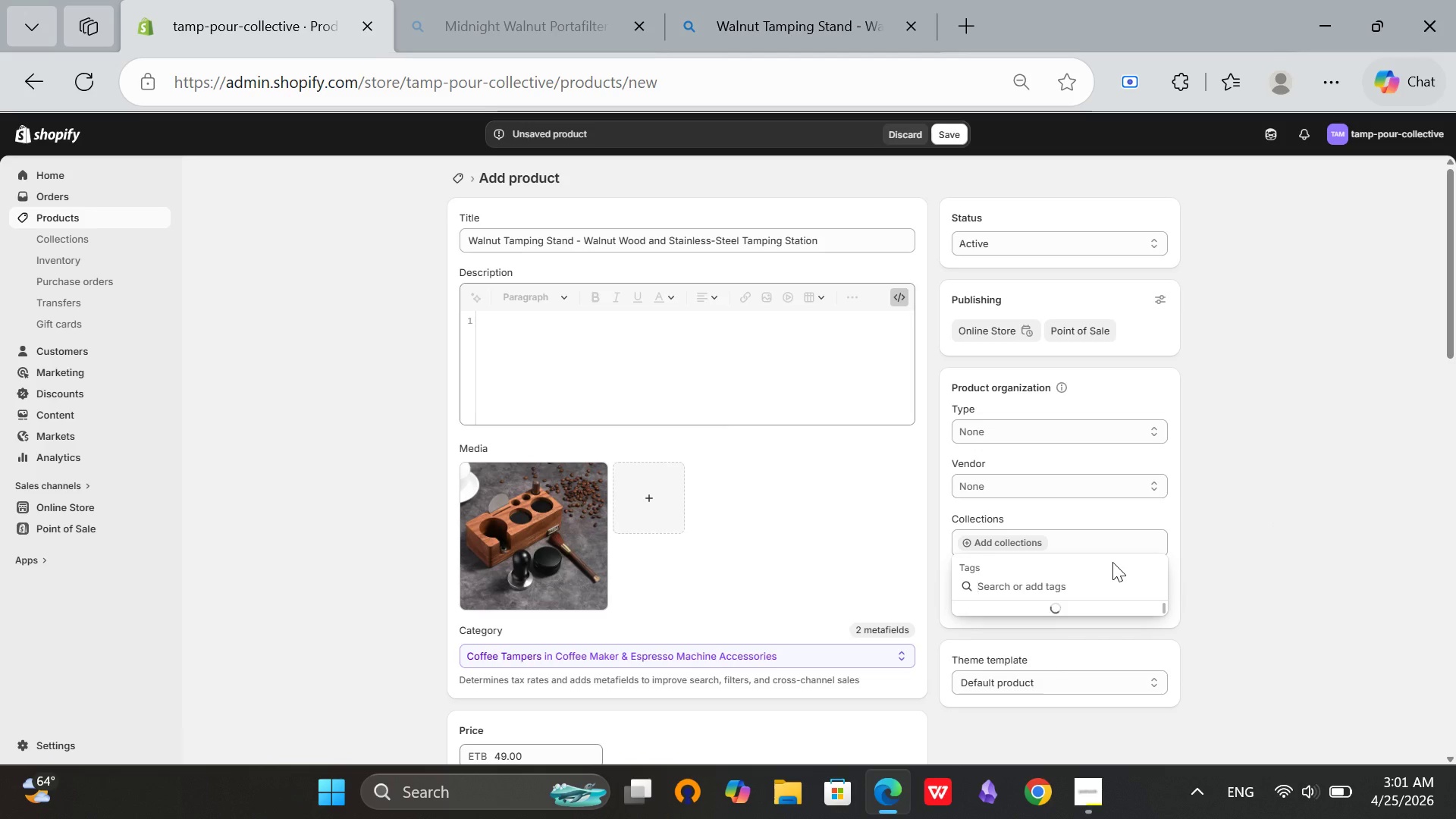 
scroll: coordinate [1112, 562], scroll_direction: down, amount: 2.0
 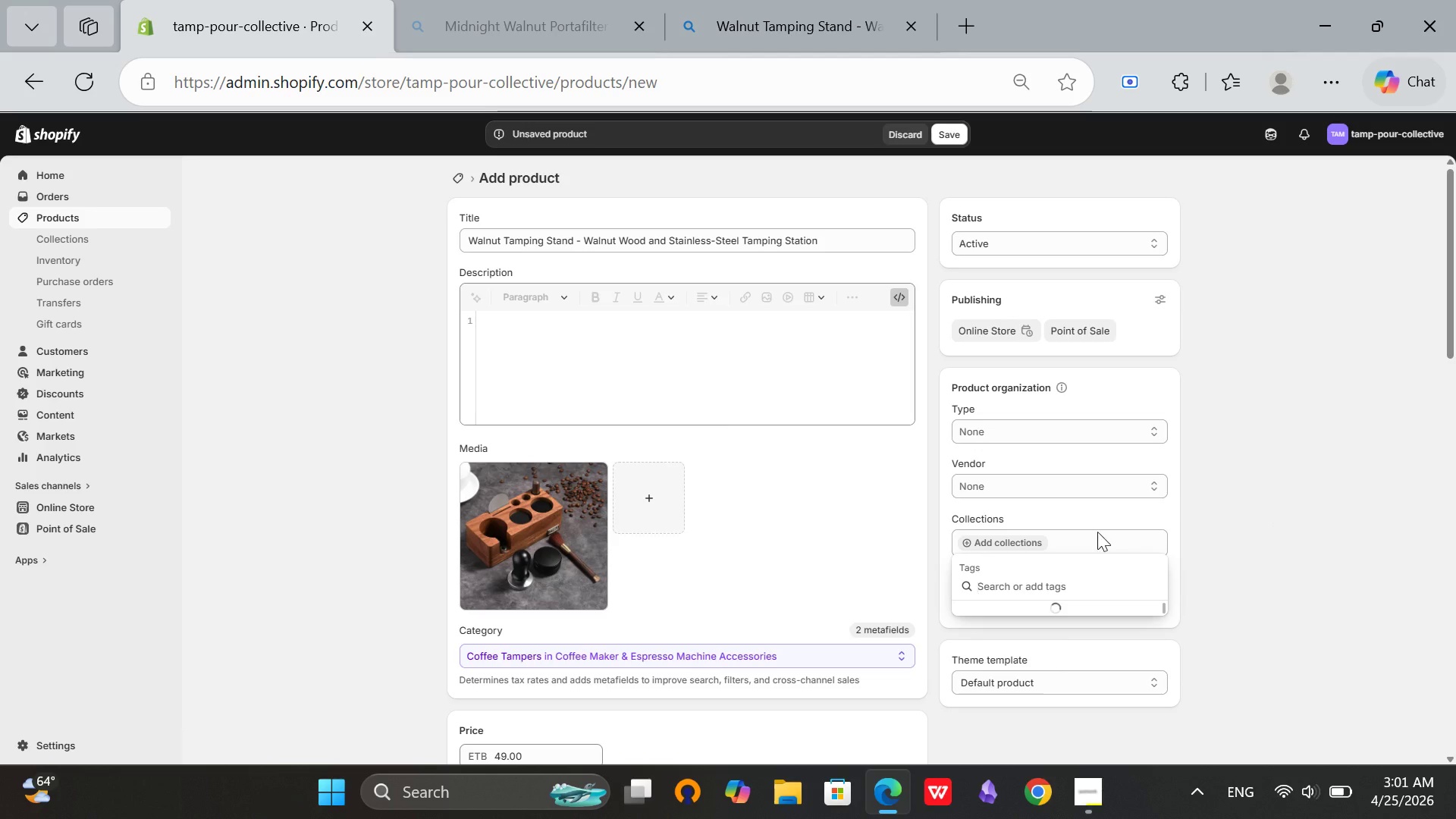 
scroll: coordinate [1455, 361], scroll_direction: up, amount: 1.0
 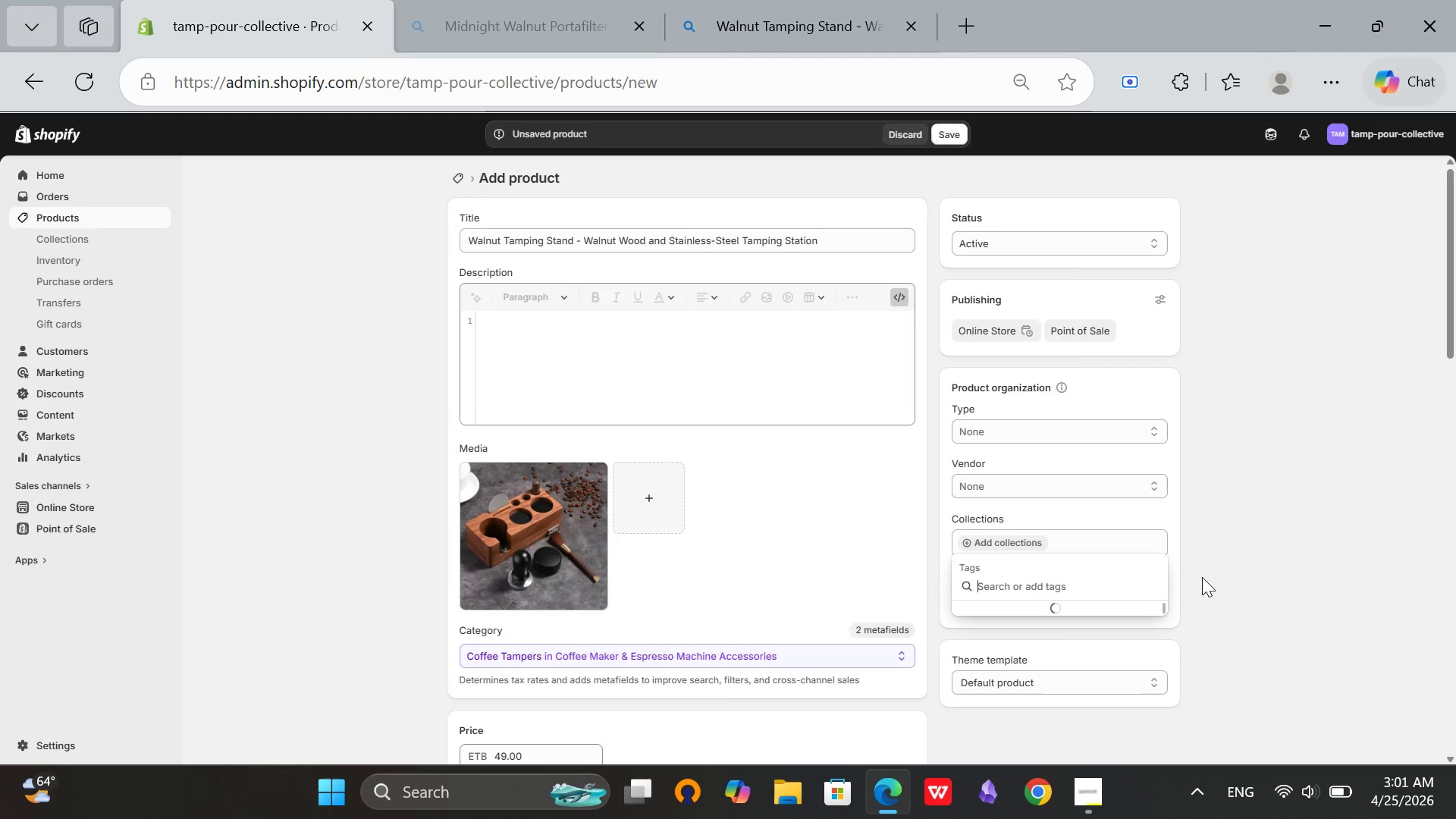 
left_click([1202, 577])
 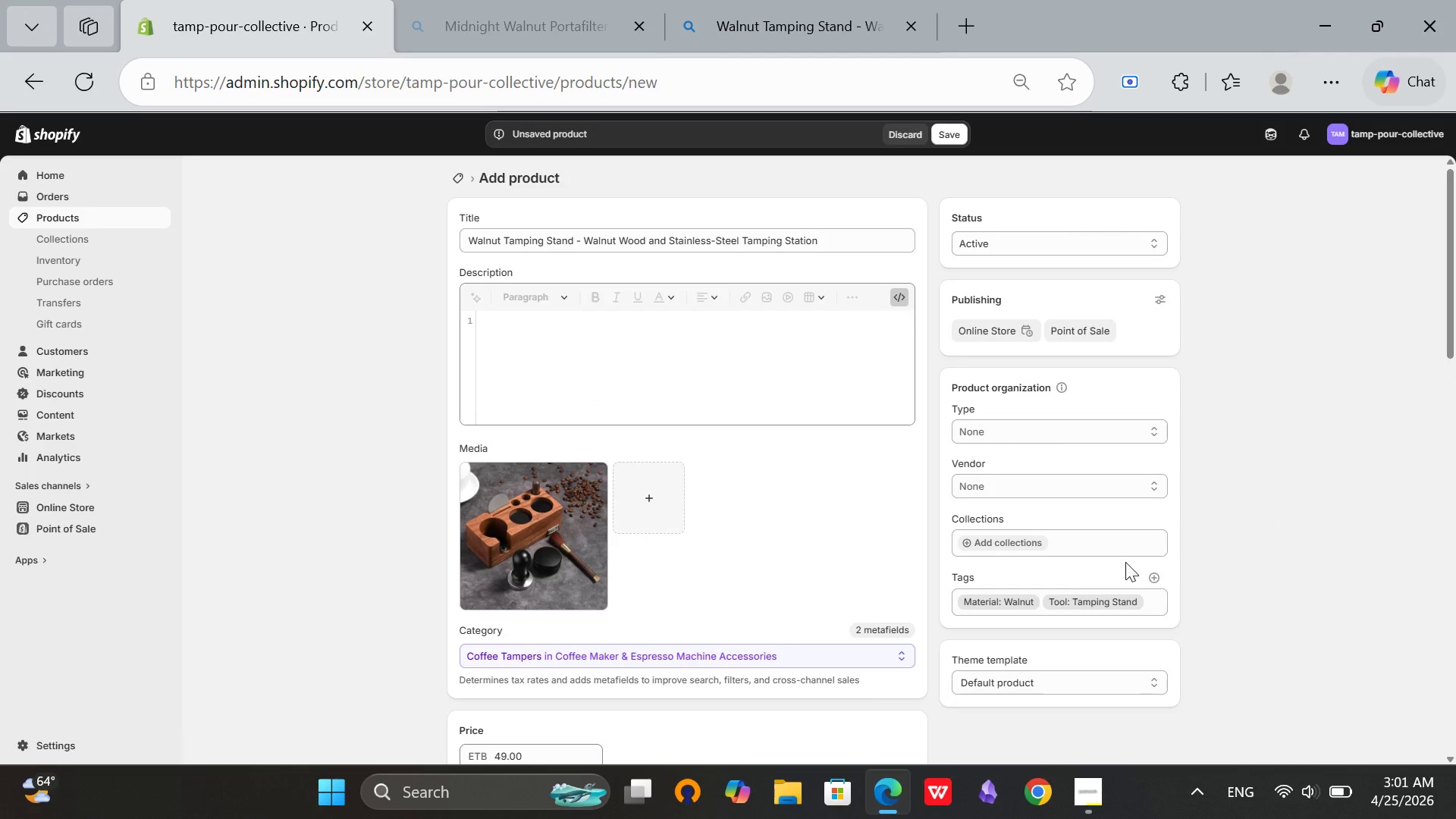 
left_click([1150, 579])
 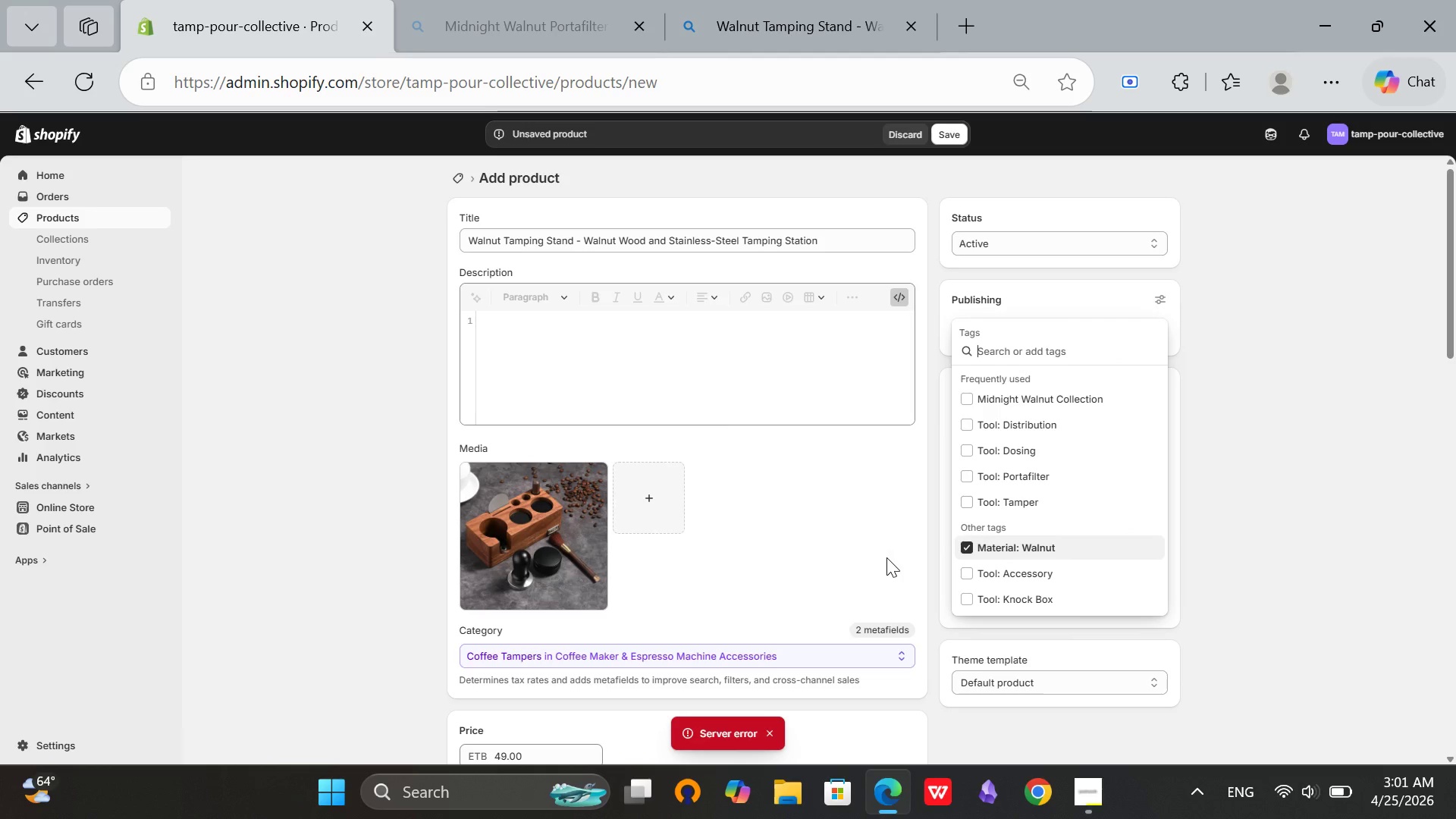 
left_click([1297, 814])
 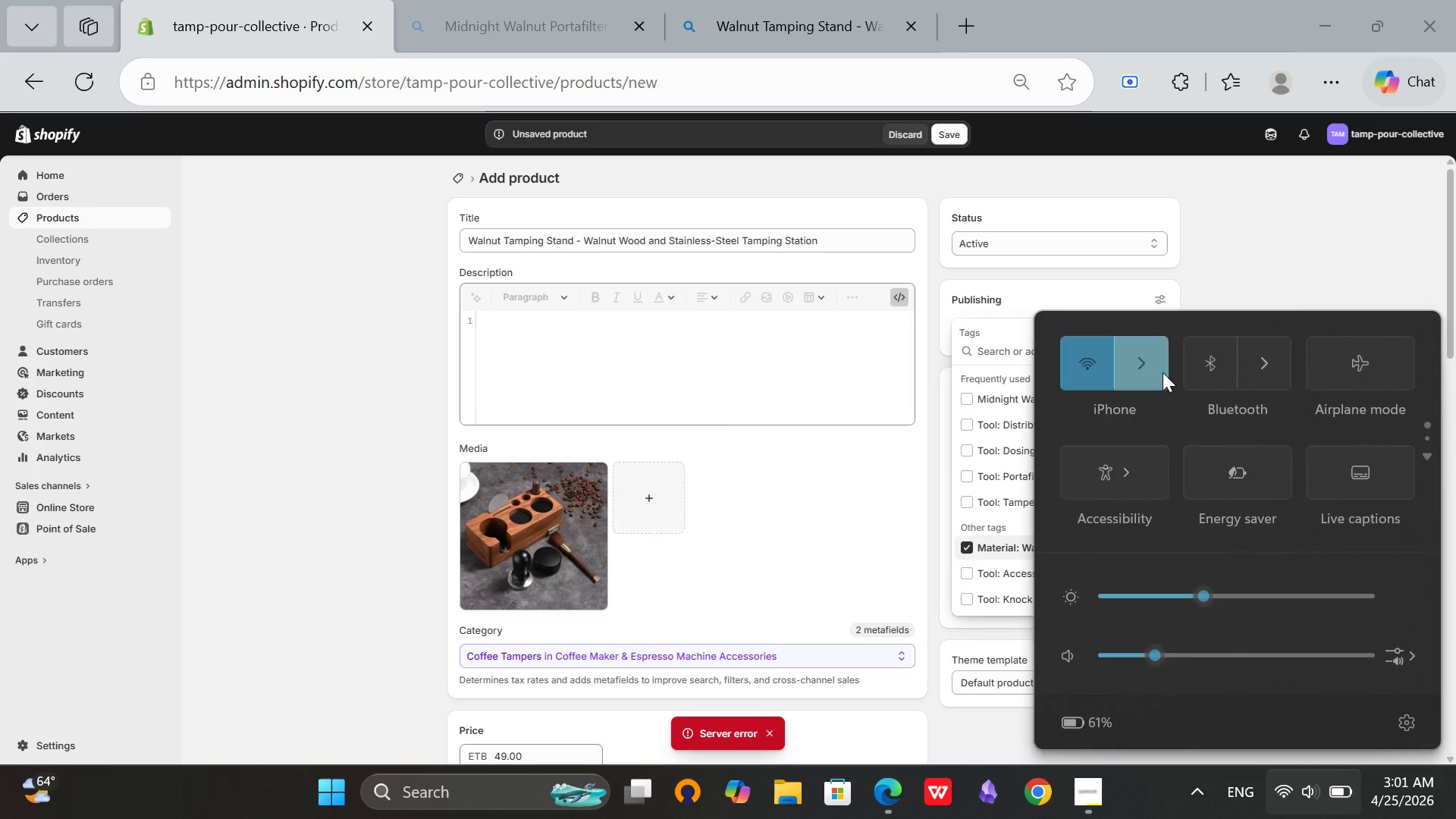 
left_click([1156, 372])
 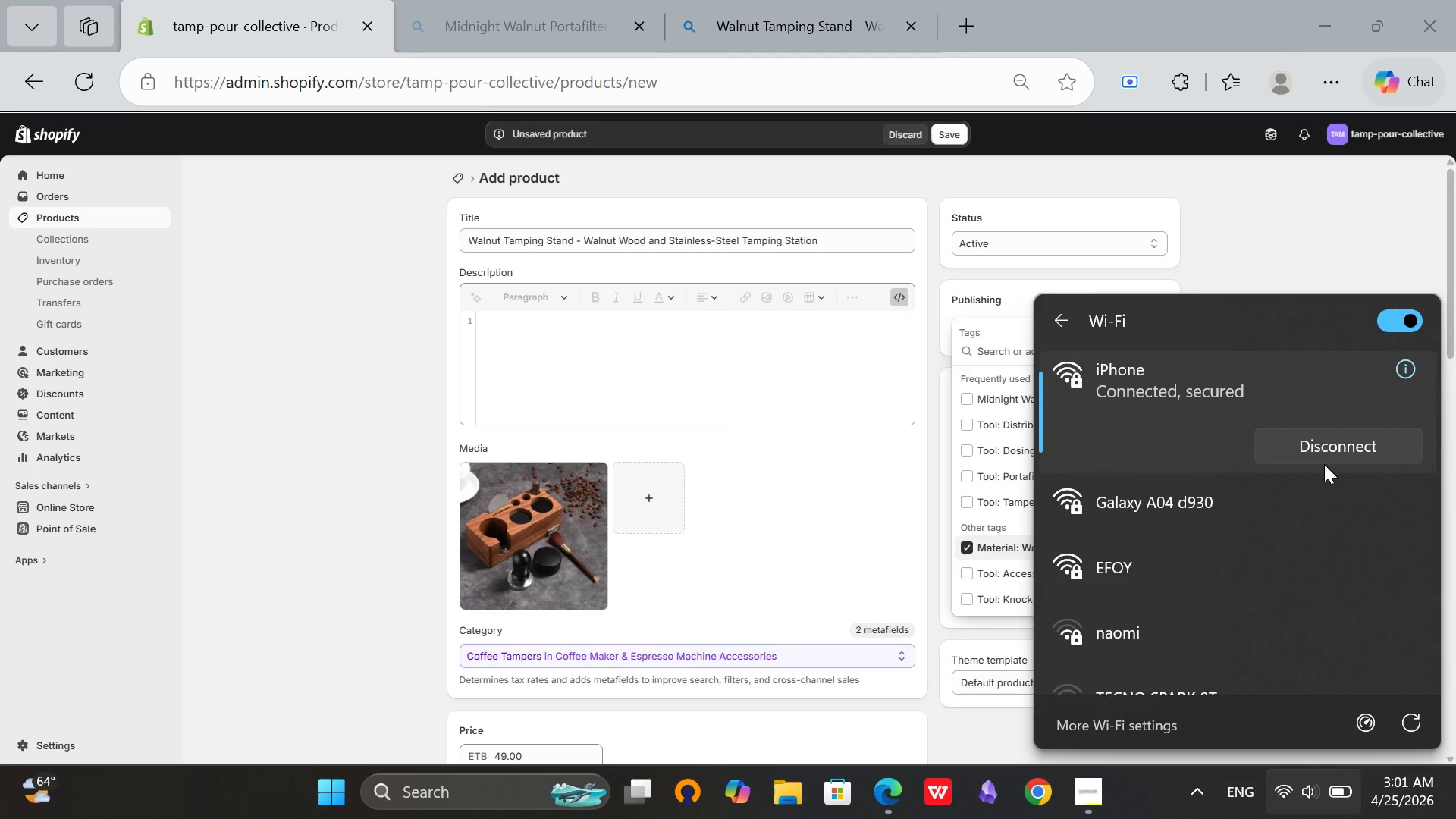 
wait(6.02)
 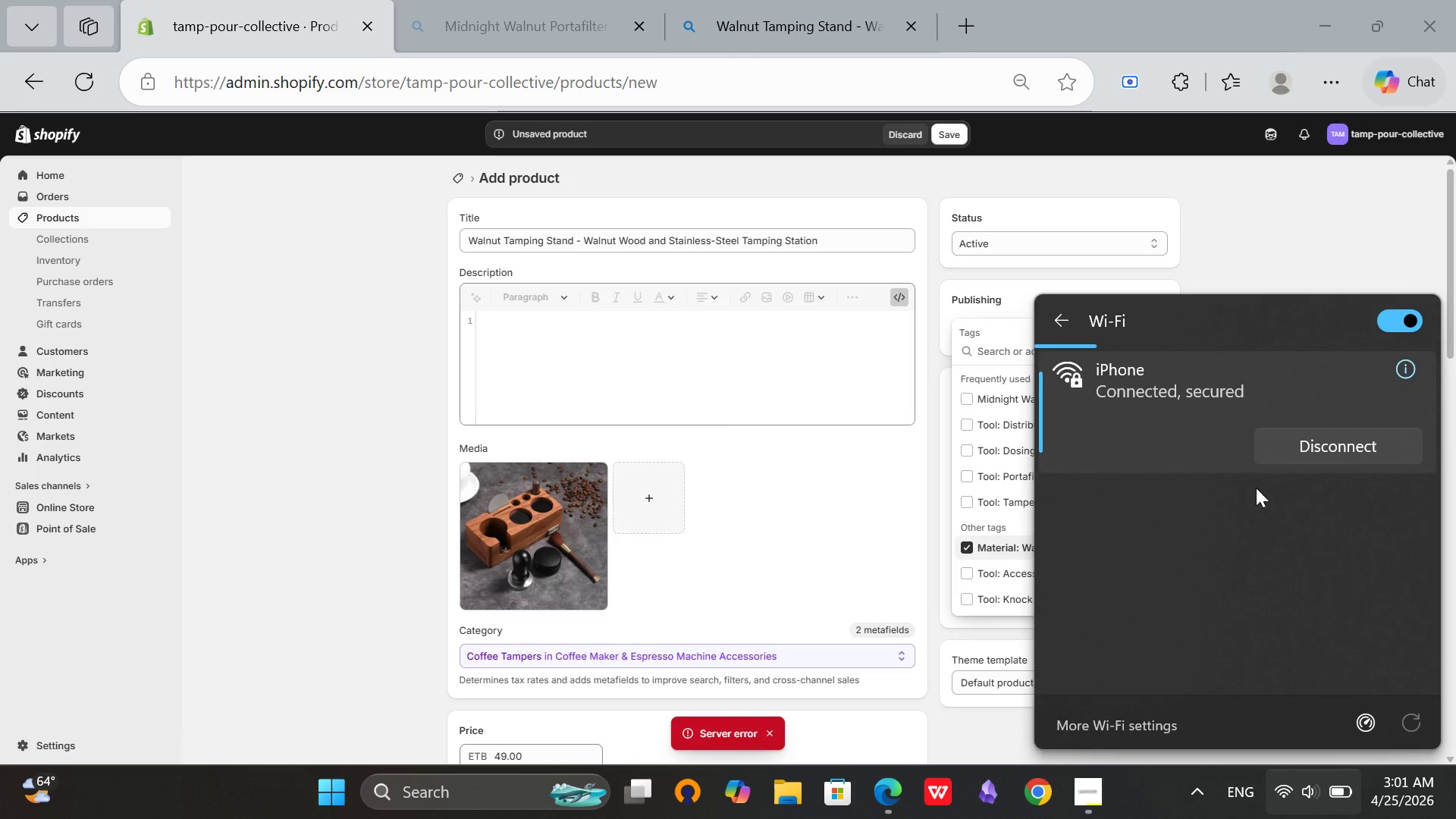 
left_click([1269, 505])
 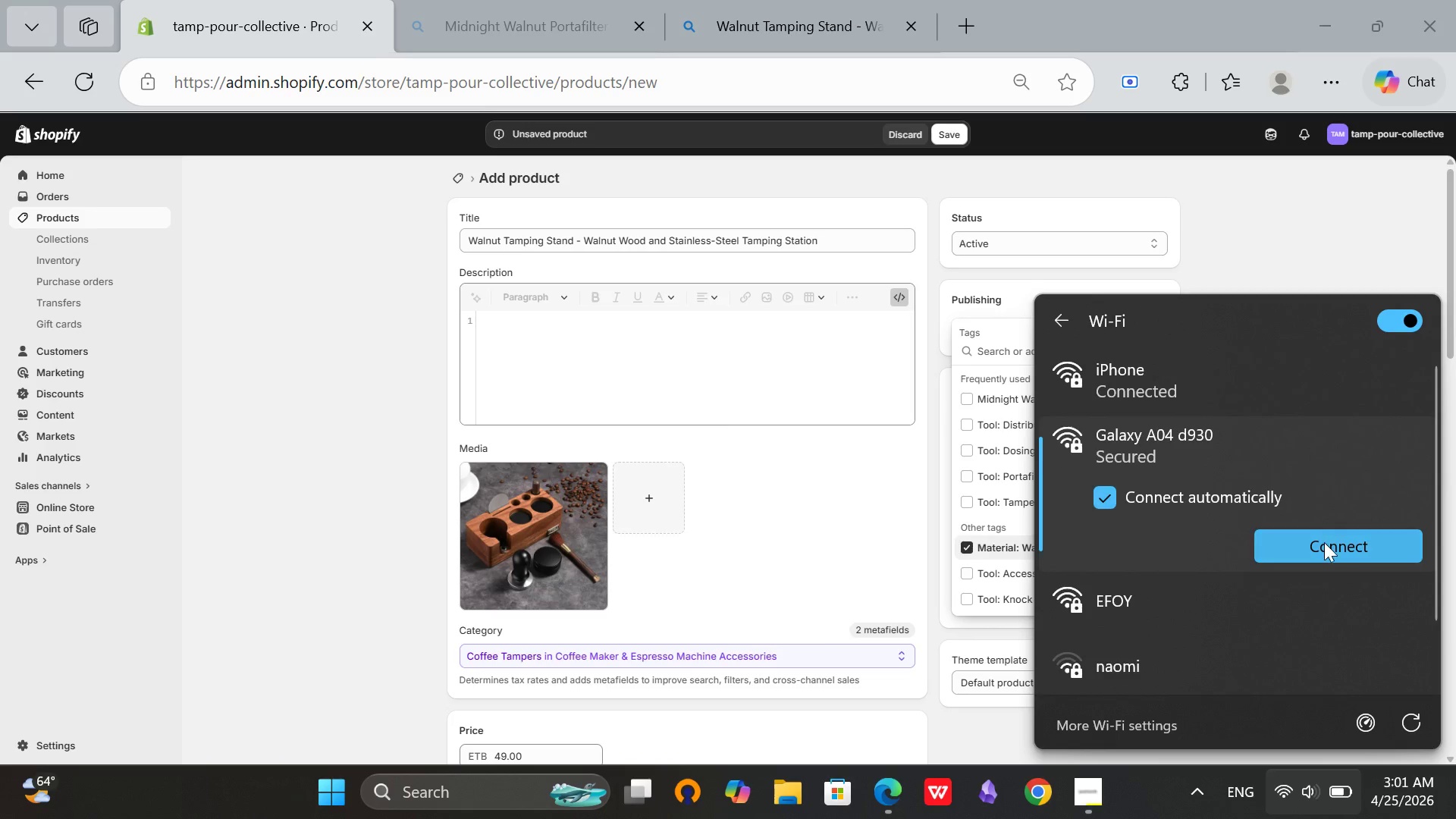 
left_click([1325, 543])
 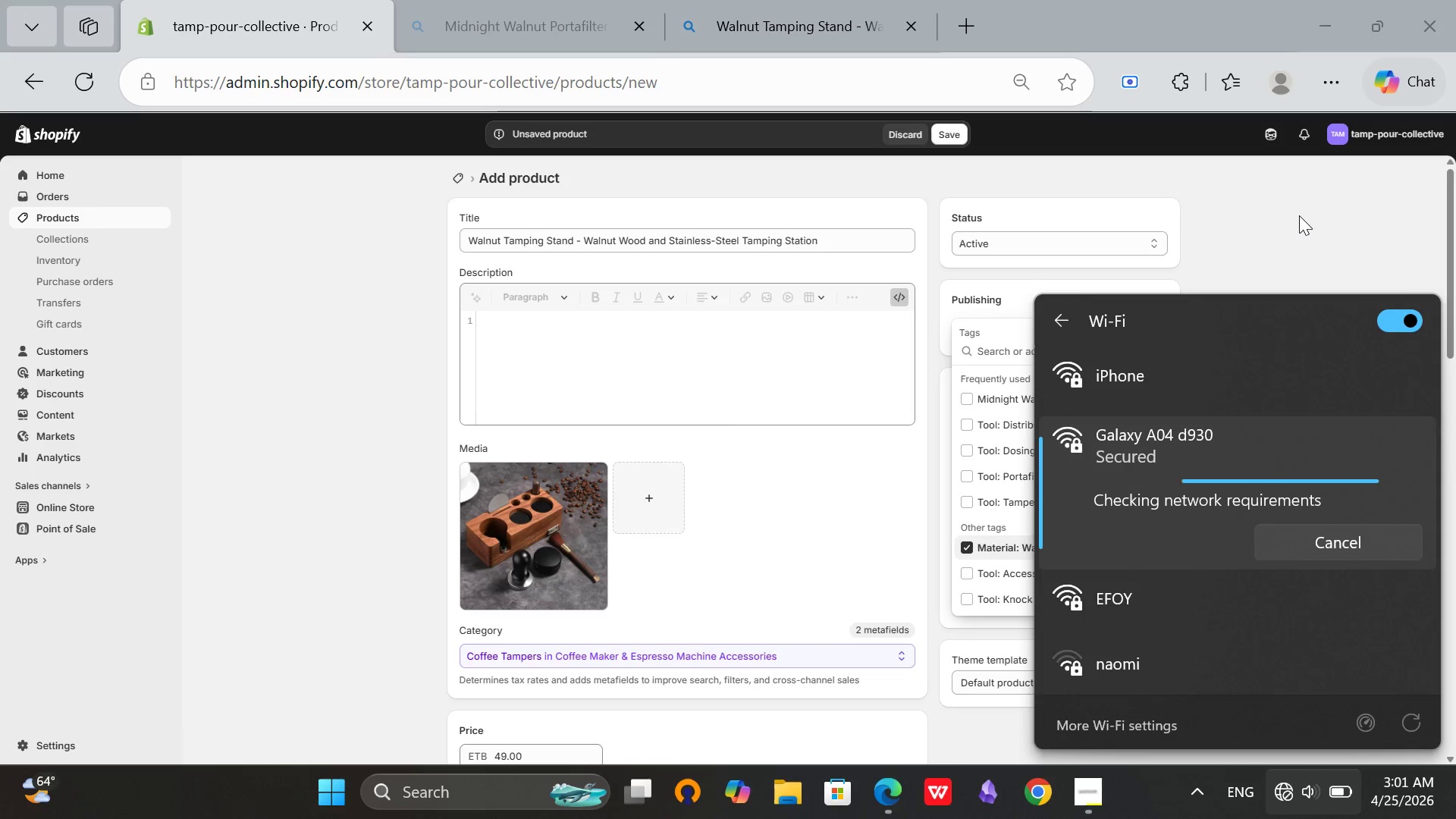 
left_click([1299, 215])
 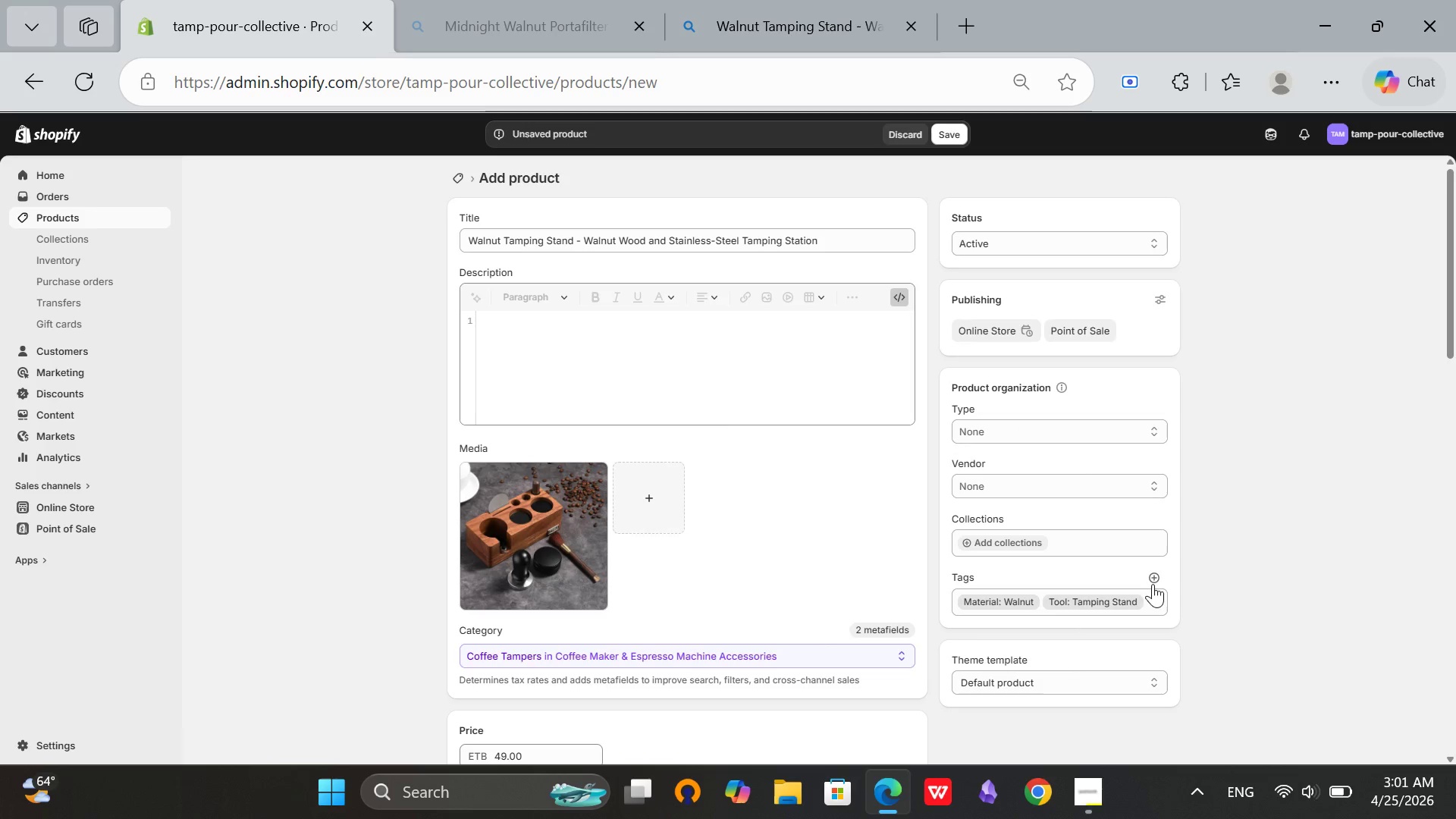 
left_click([1158, 572])
 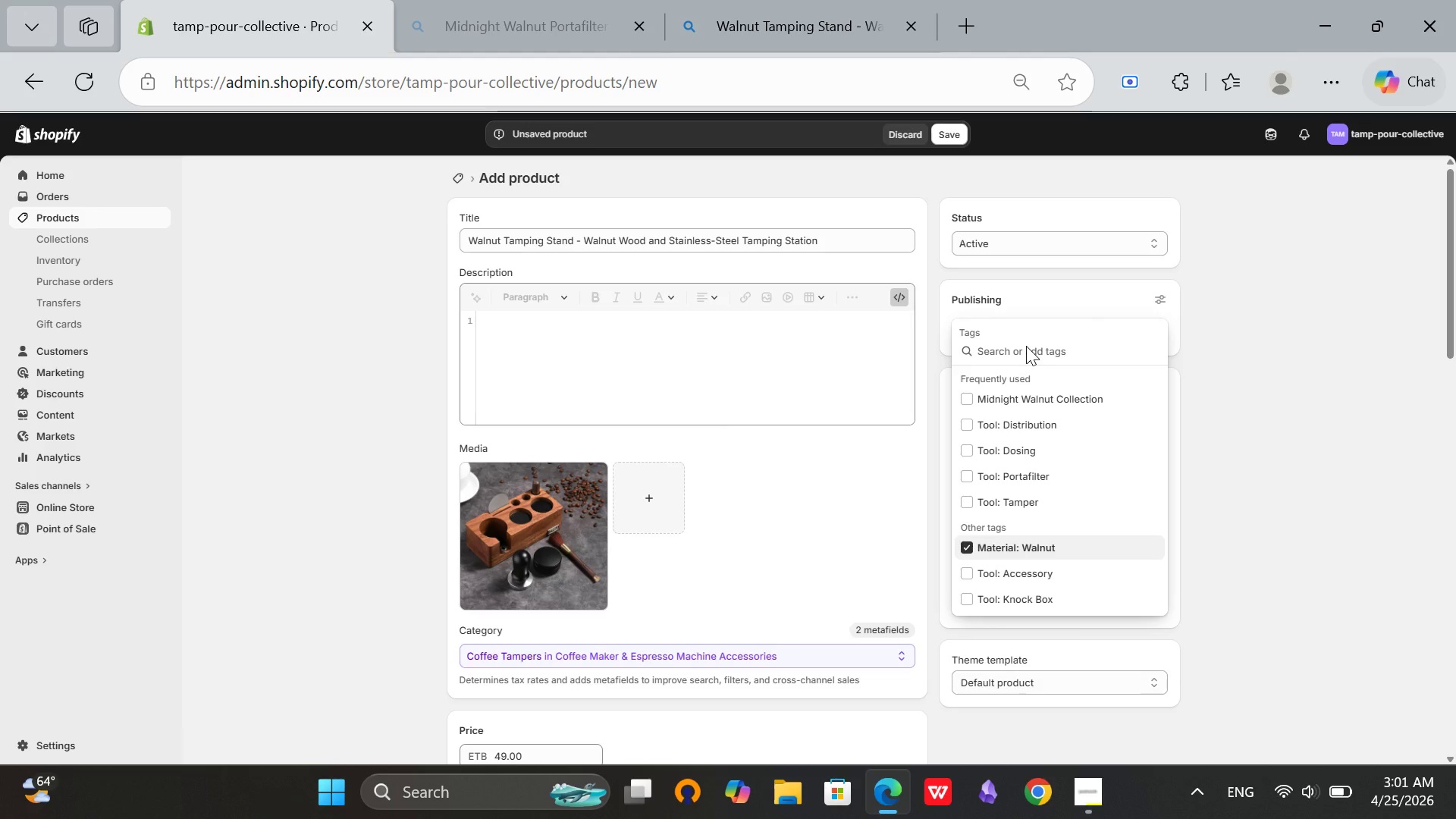 
wait(14.53)
 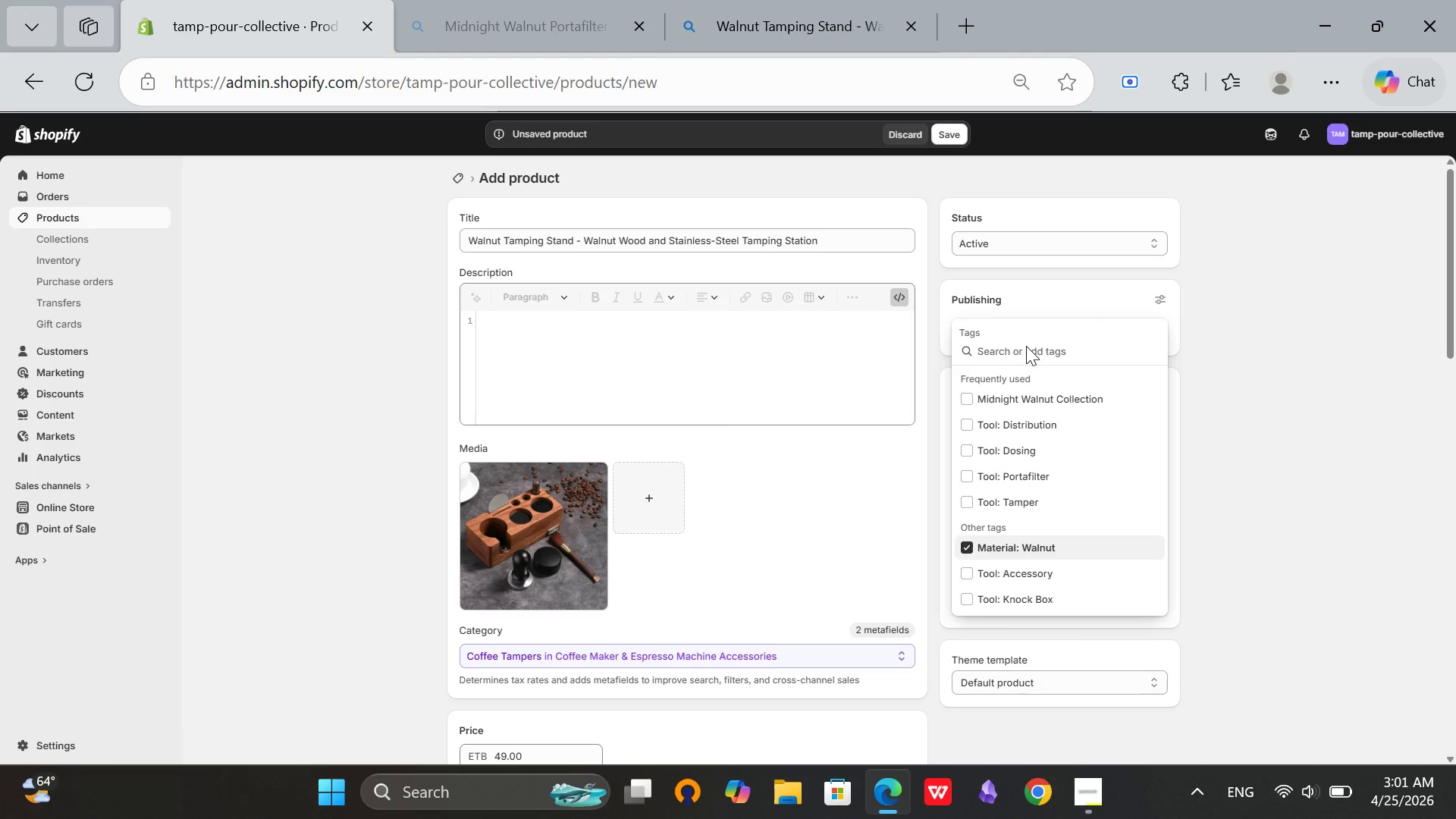 
type(Walnut)
 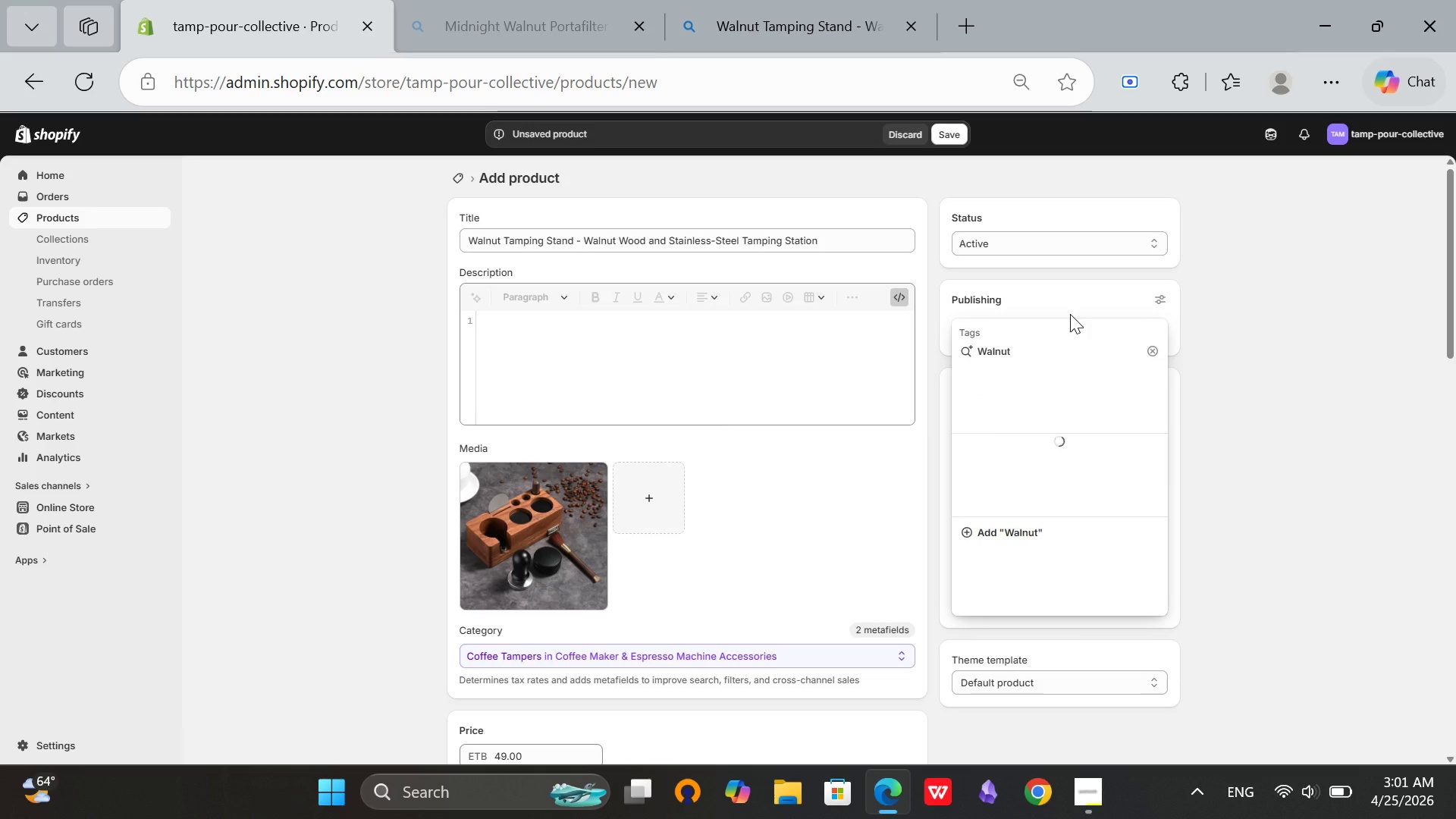 
hold_key(key=Backspace, duration=0.81)
 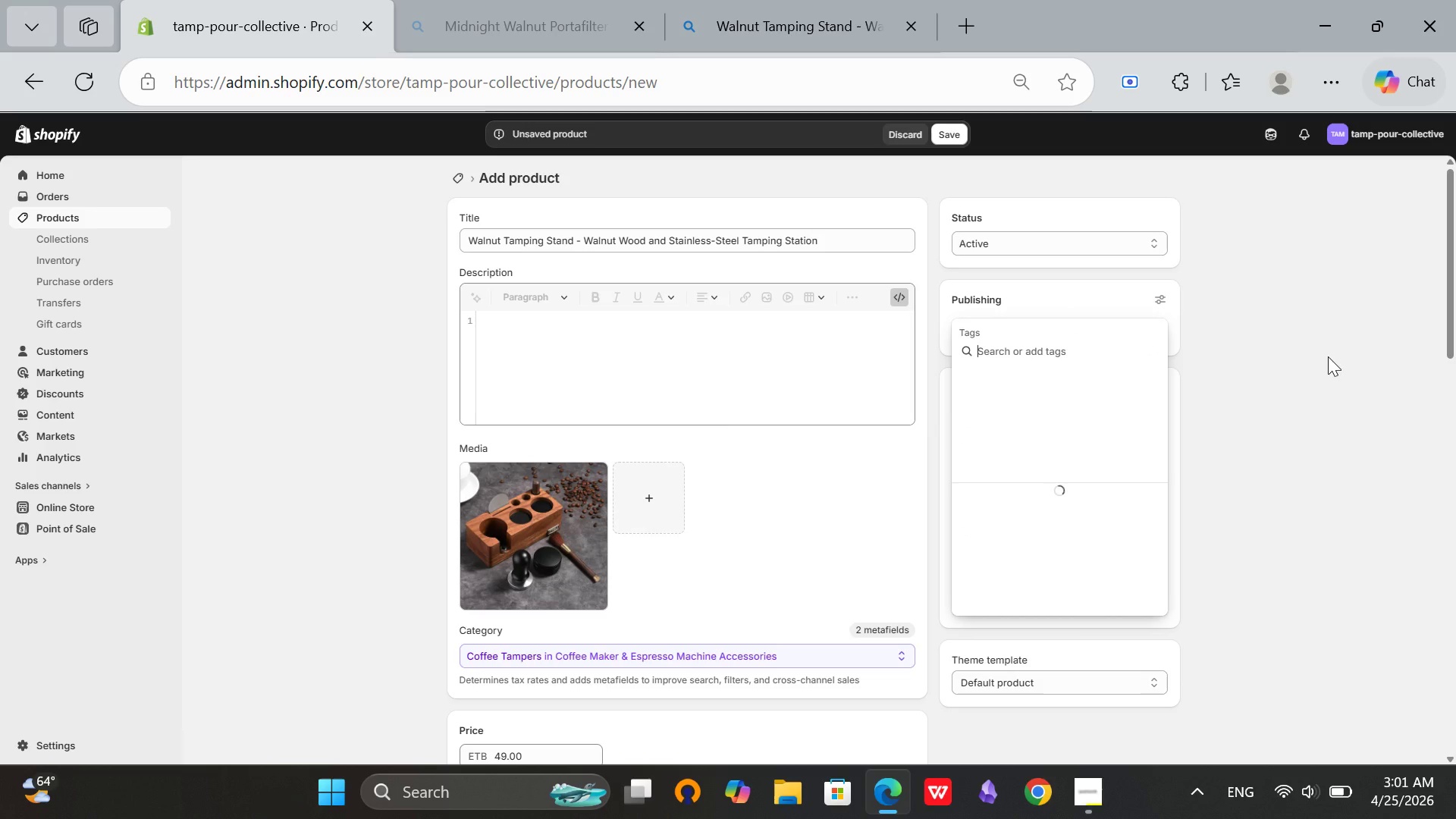 
left_click([1257, 397])
 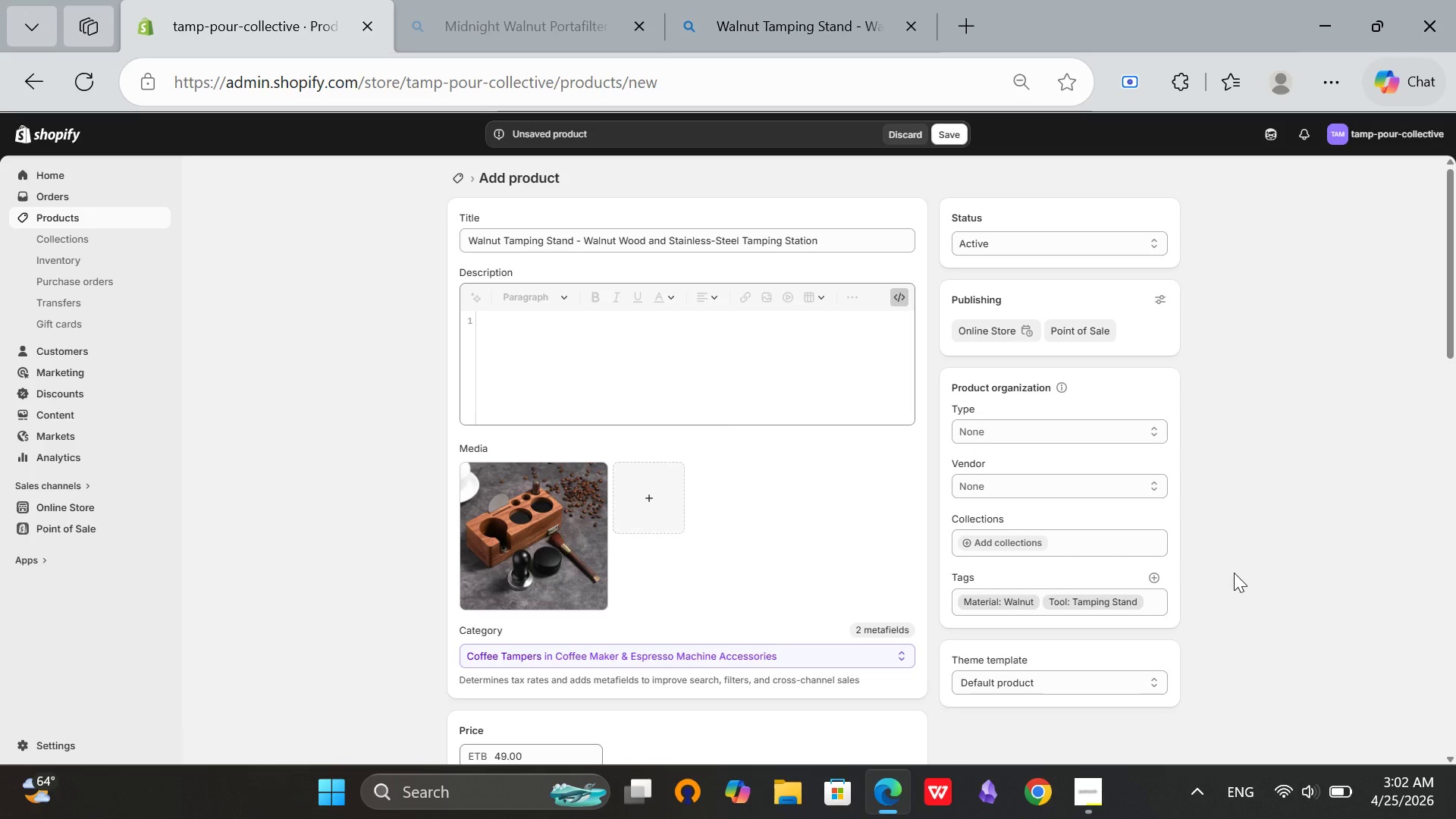 
wait(18.51)
 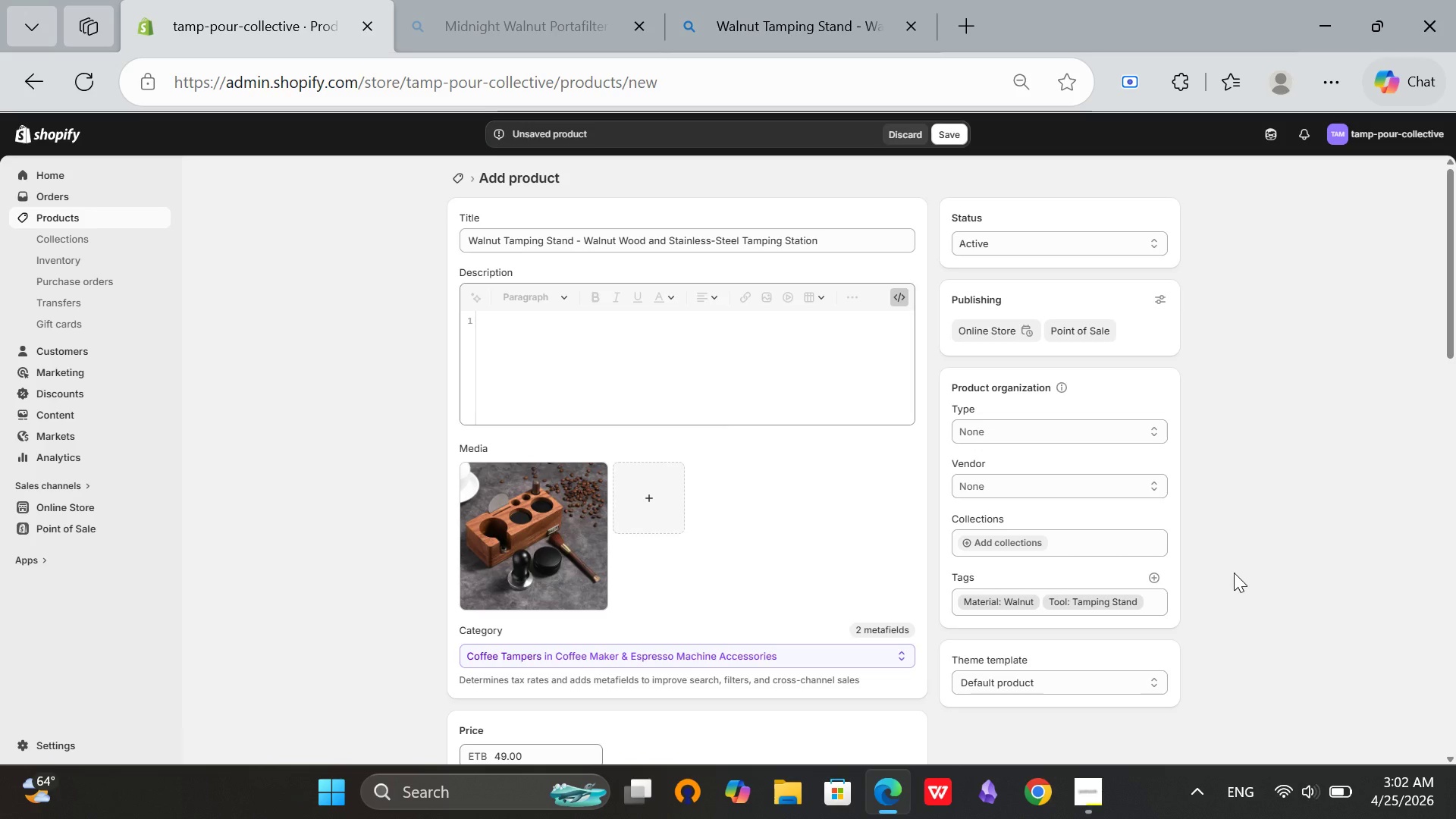 
left_click_drag(start_coordinate=[1163, 570], to_coordinate=[1161, 576])
 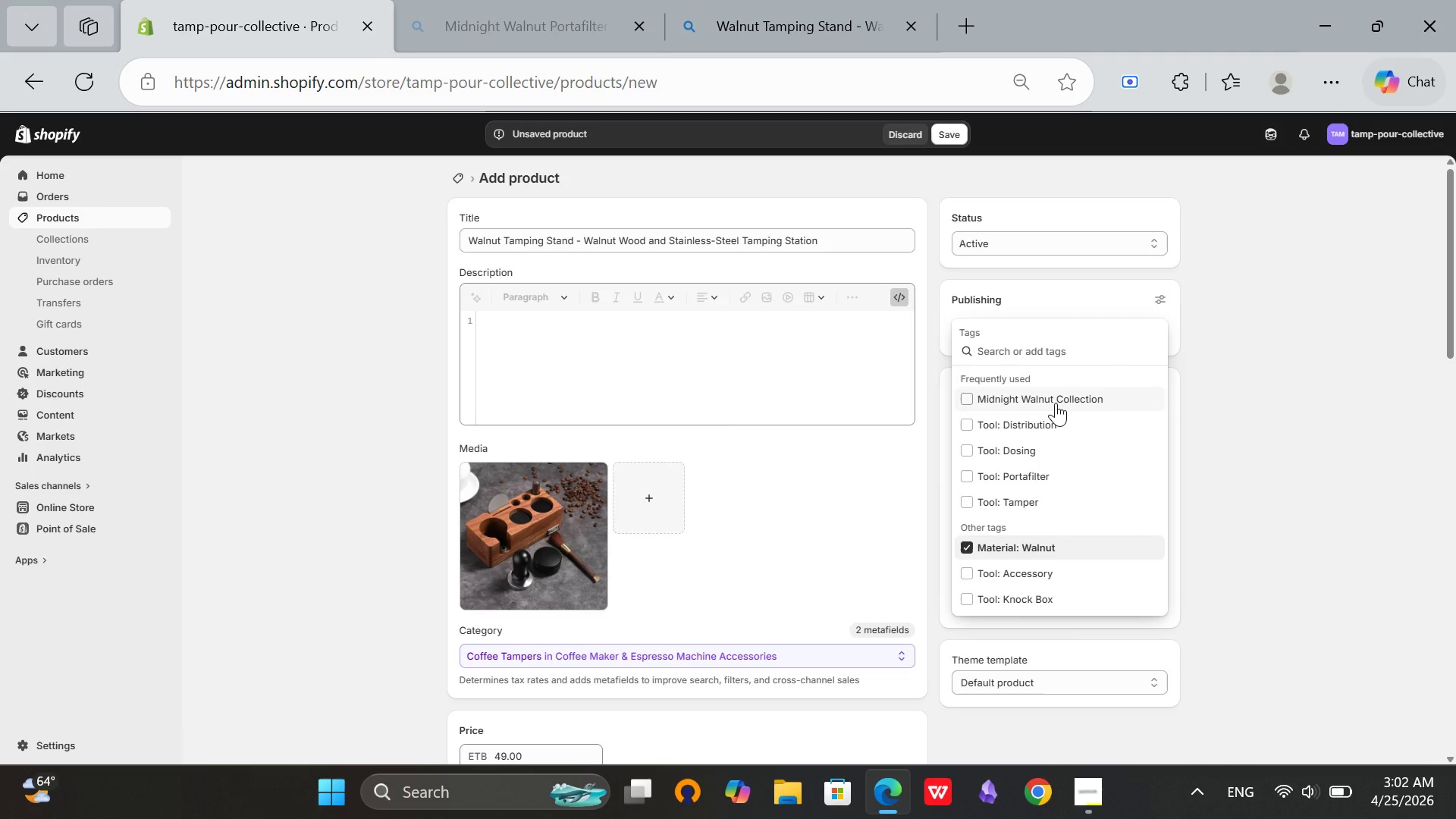 
left_click([1056, 403])
 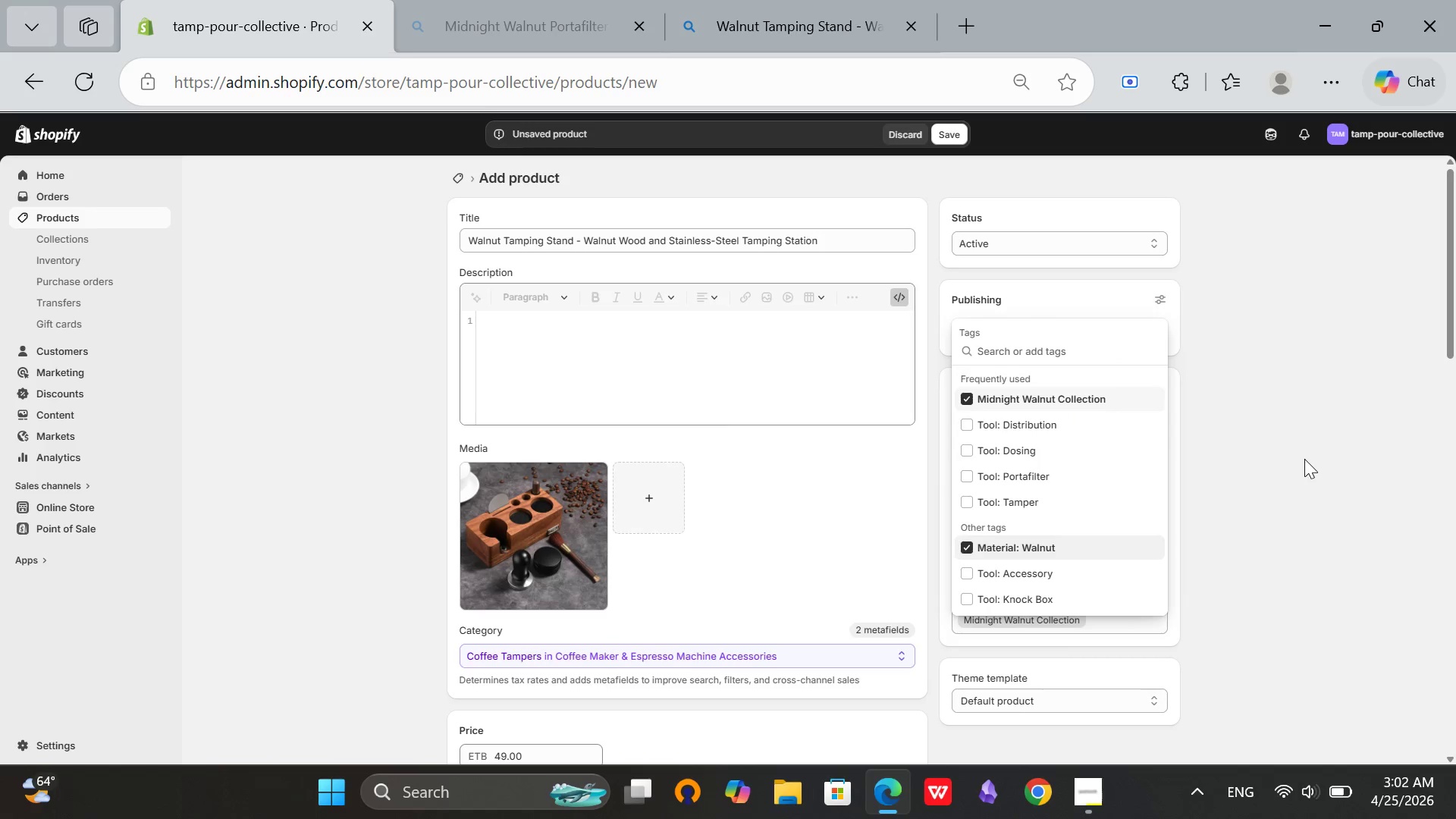 
left_click([1304, 459])
 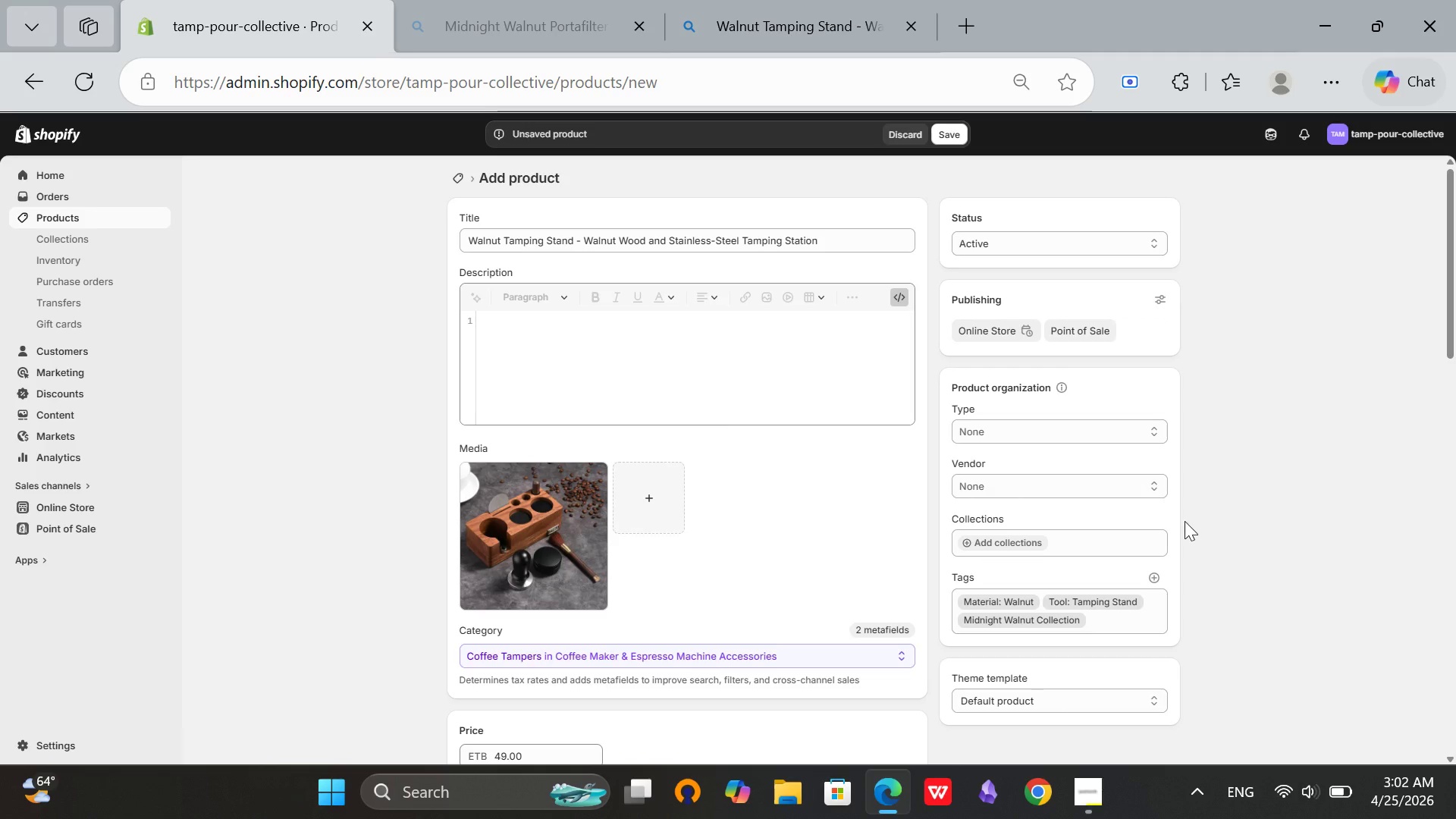 
scroll: coordinate [1184, 520], scroll_direction: up, amount: 3.0
 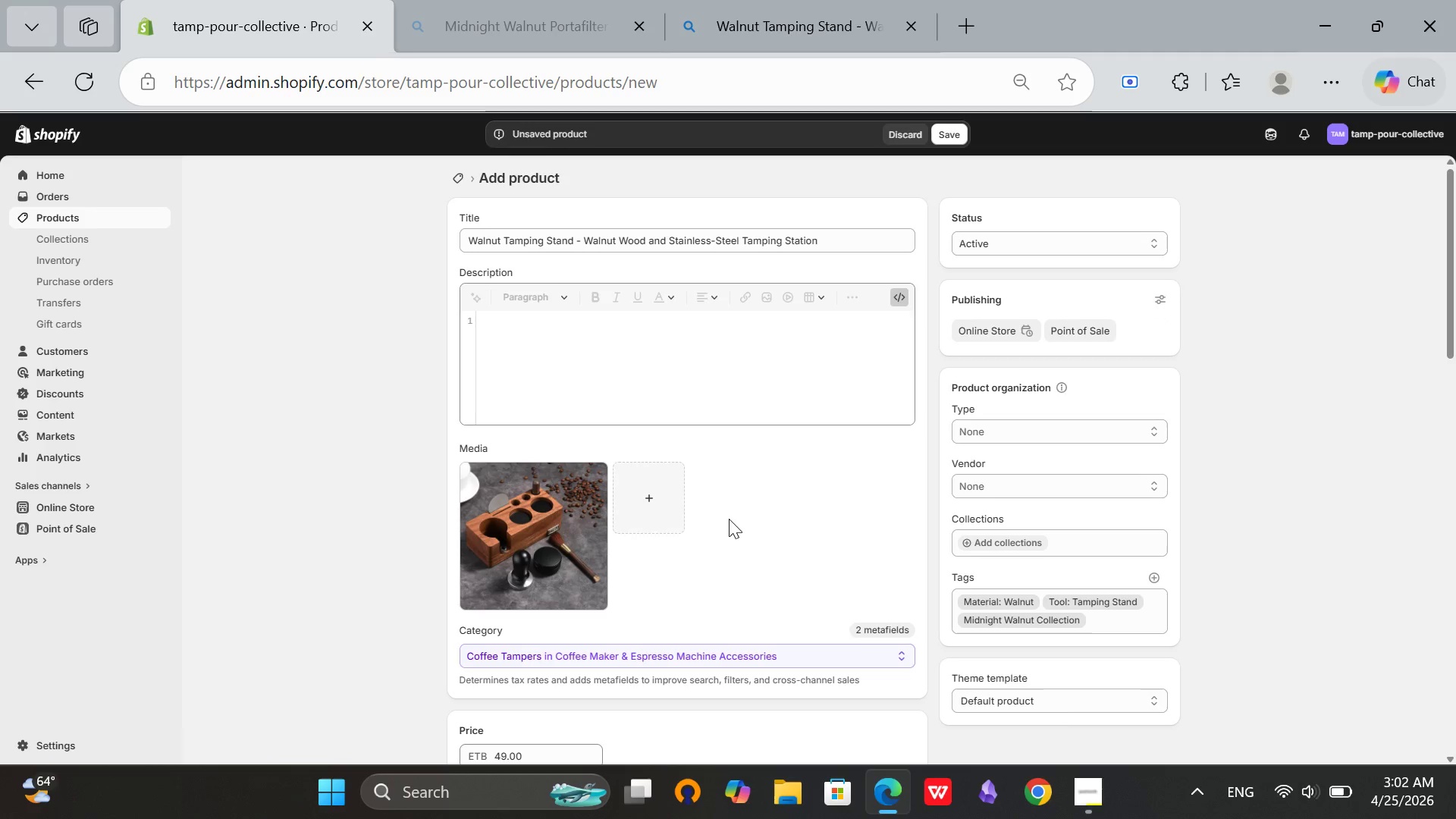 
scroll: coordinate [722, 498], scroll_direction: down, amount: 2.0
 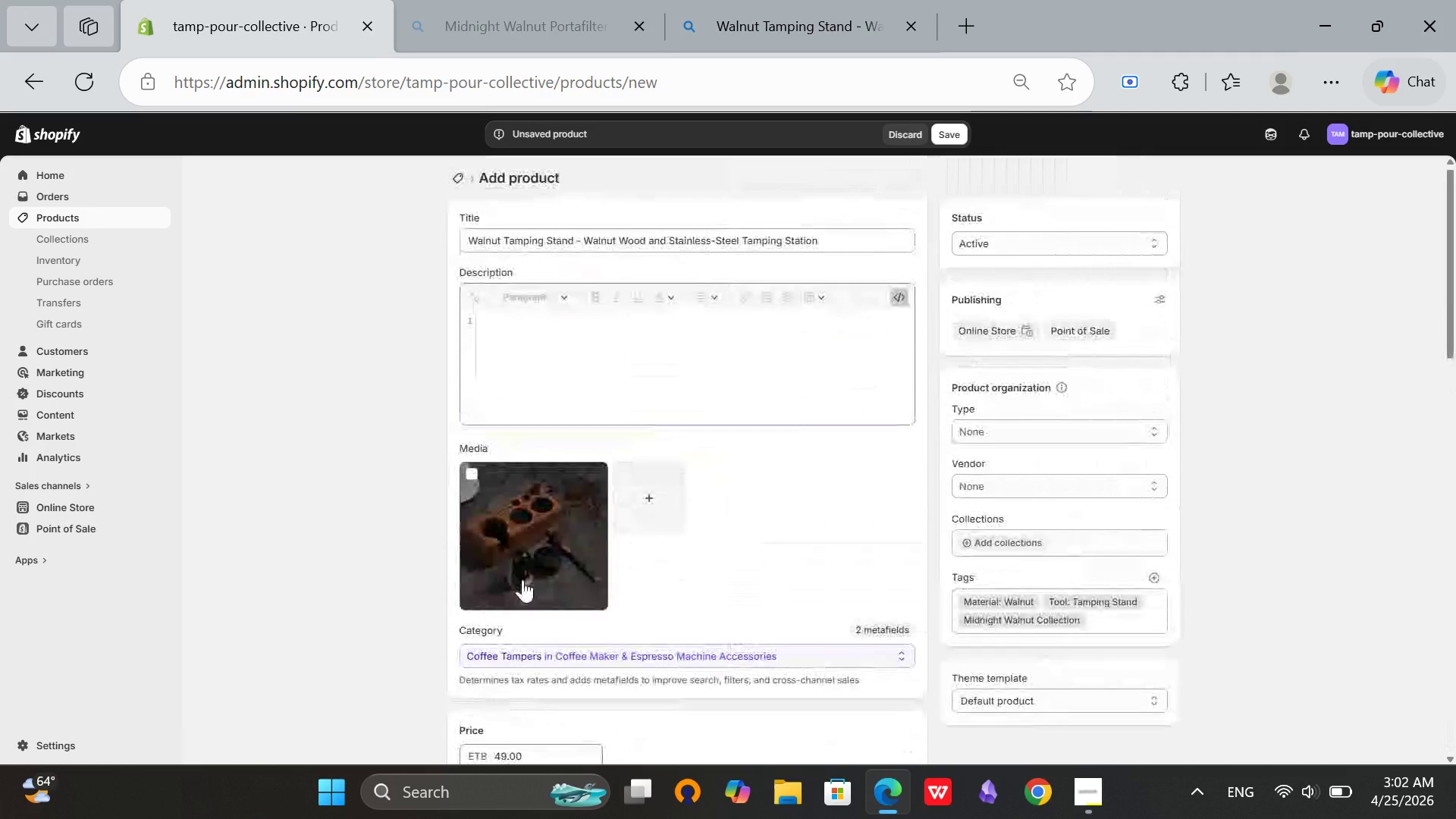 
left_click([526, 566])
 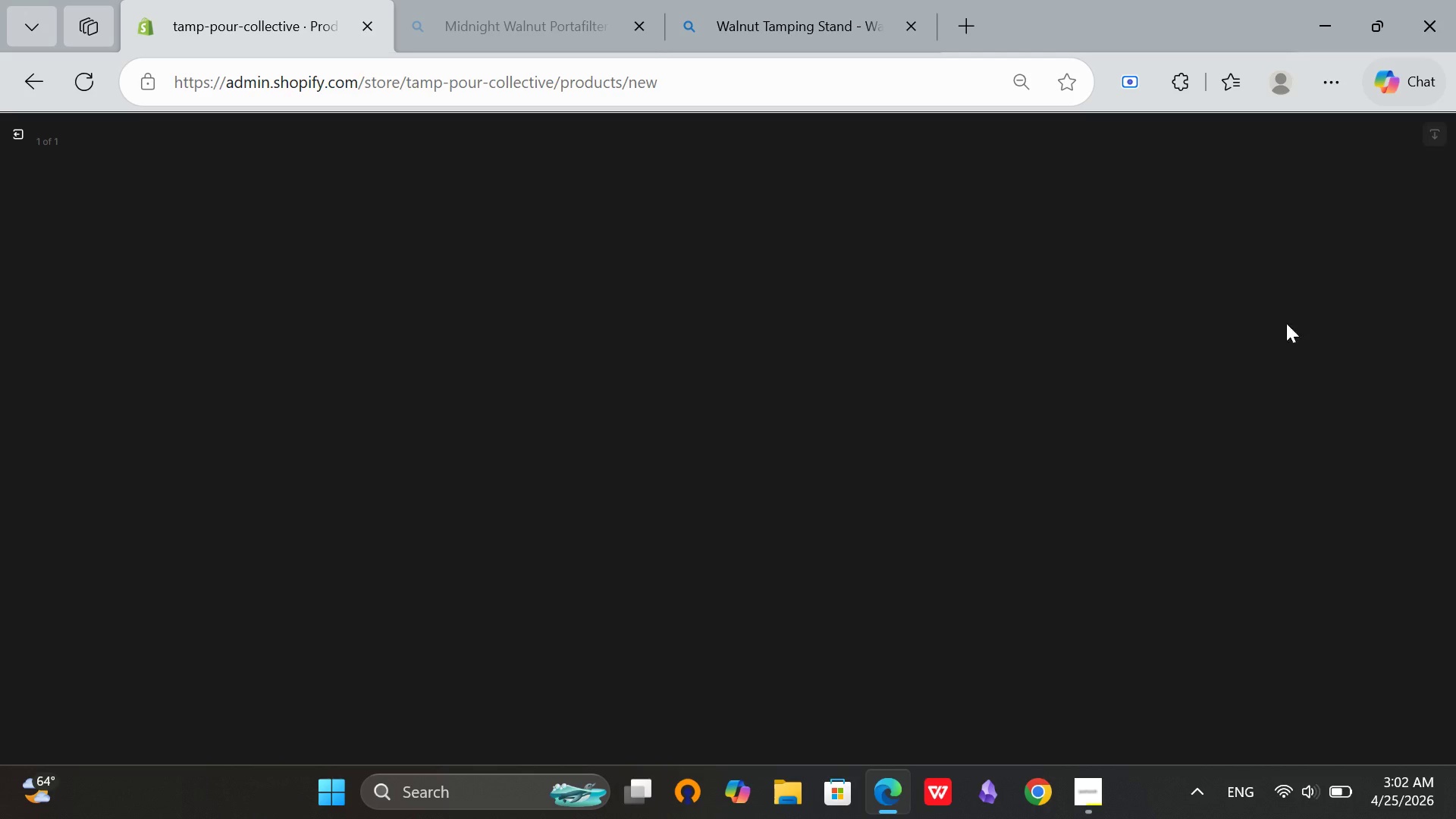 
mouse_move([1227, 183])
 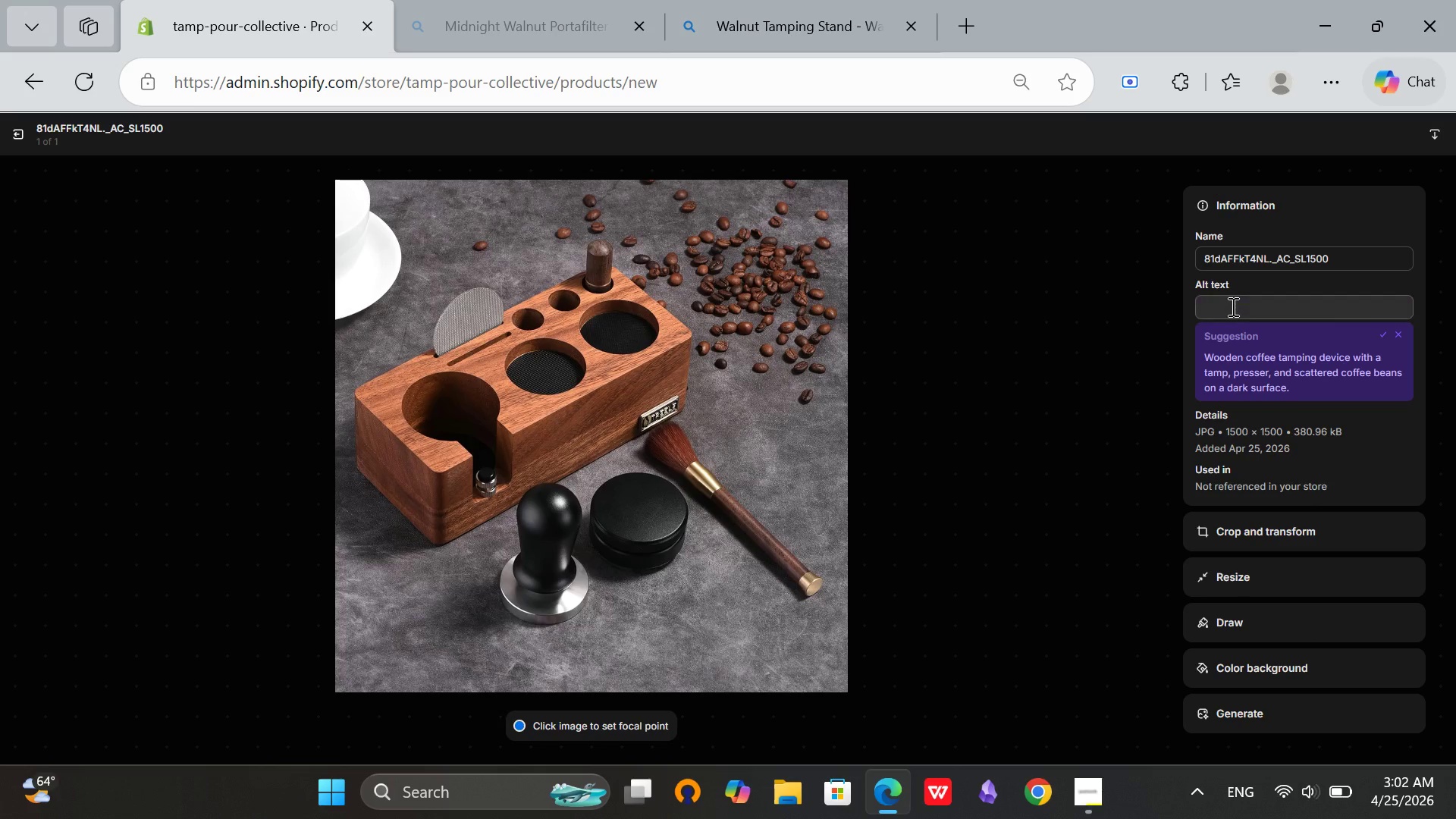 
left_click([1231, 307])
 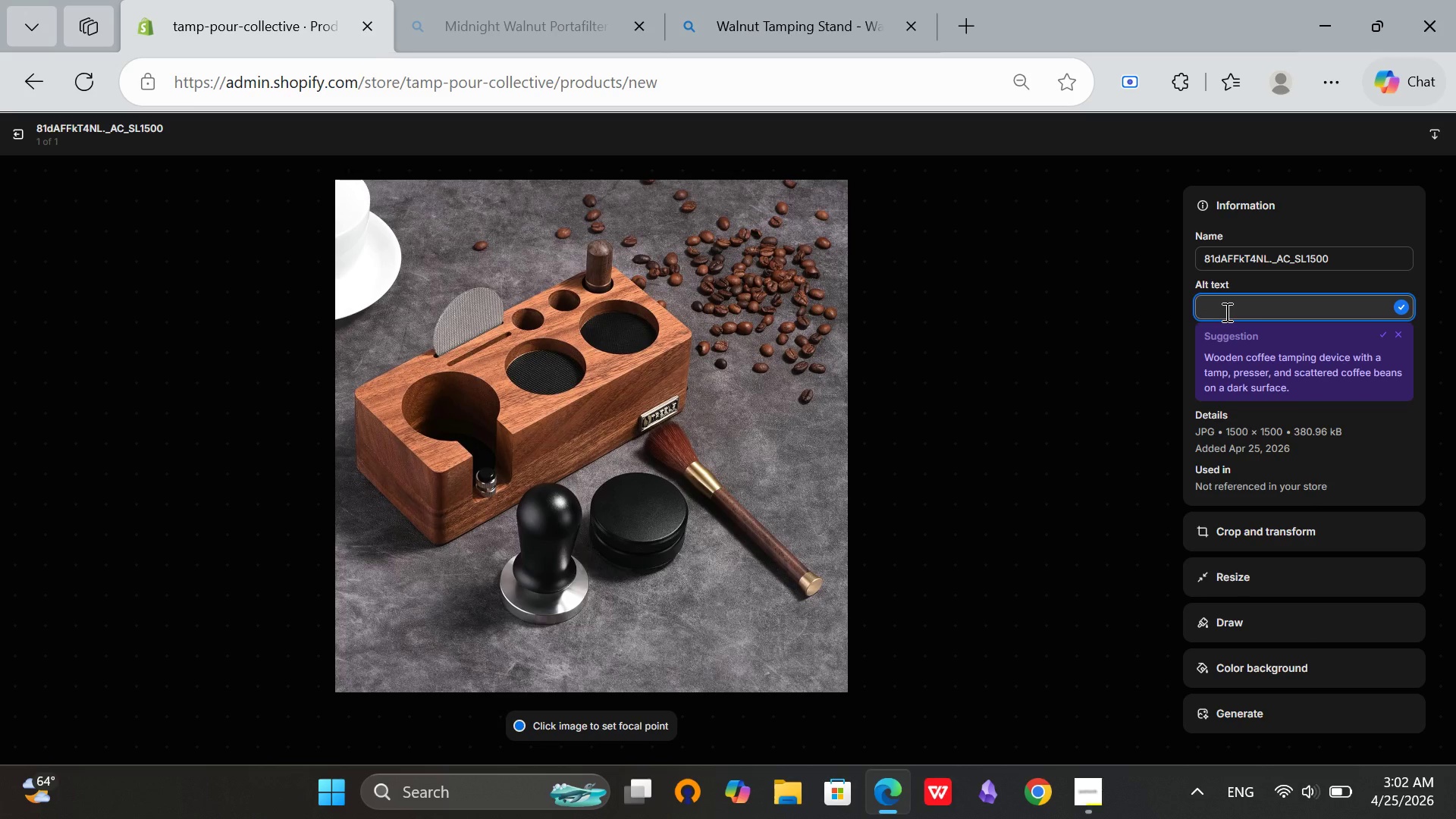 
key(CapsLock)
 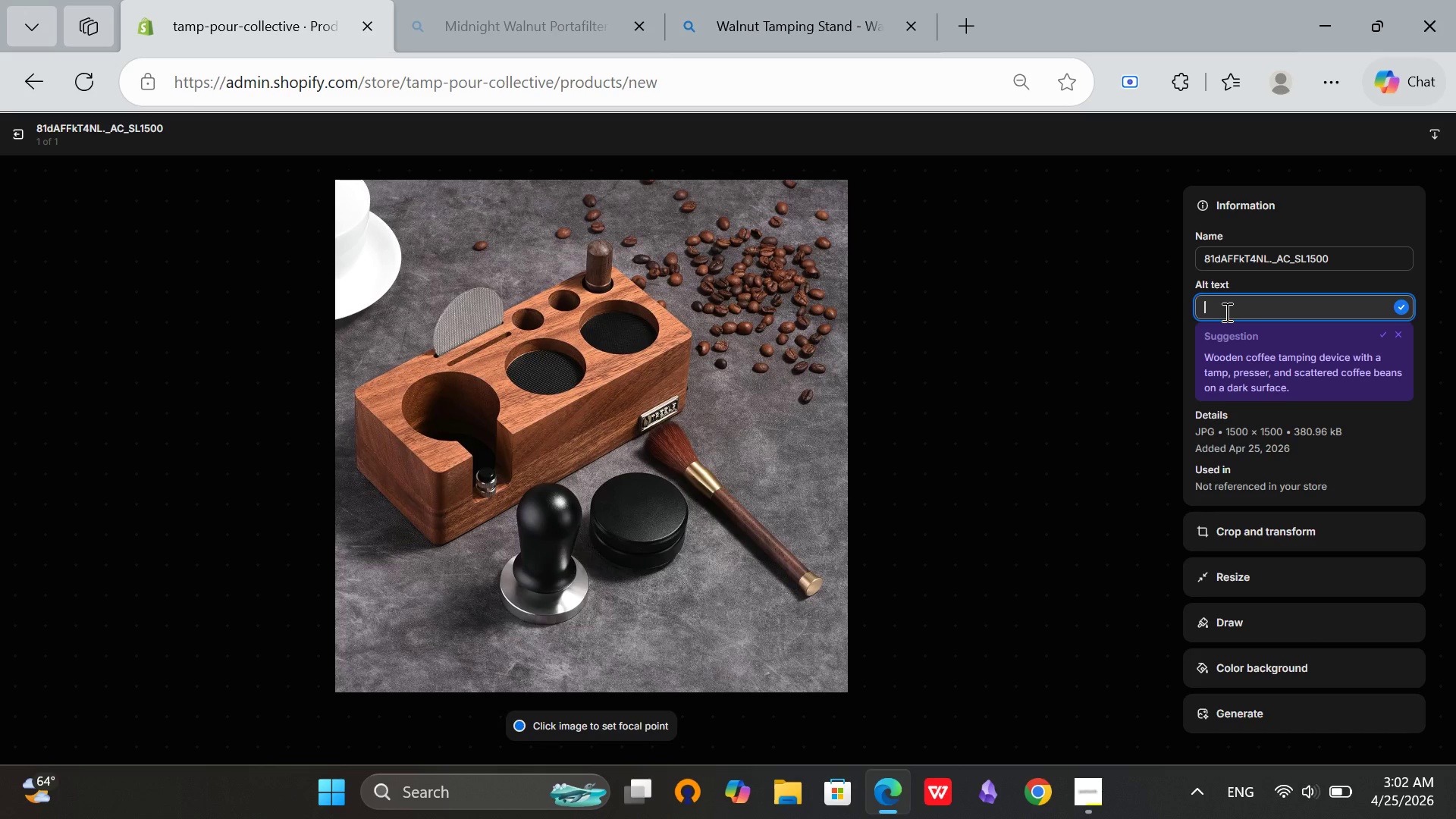 
key(W)
 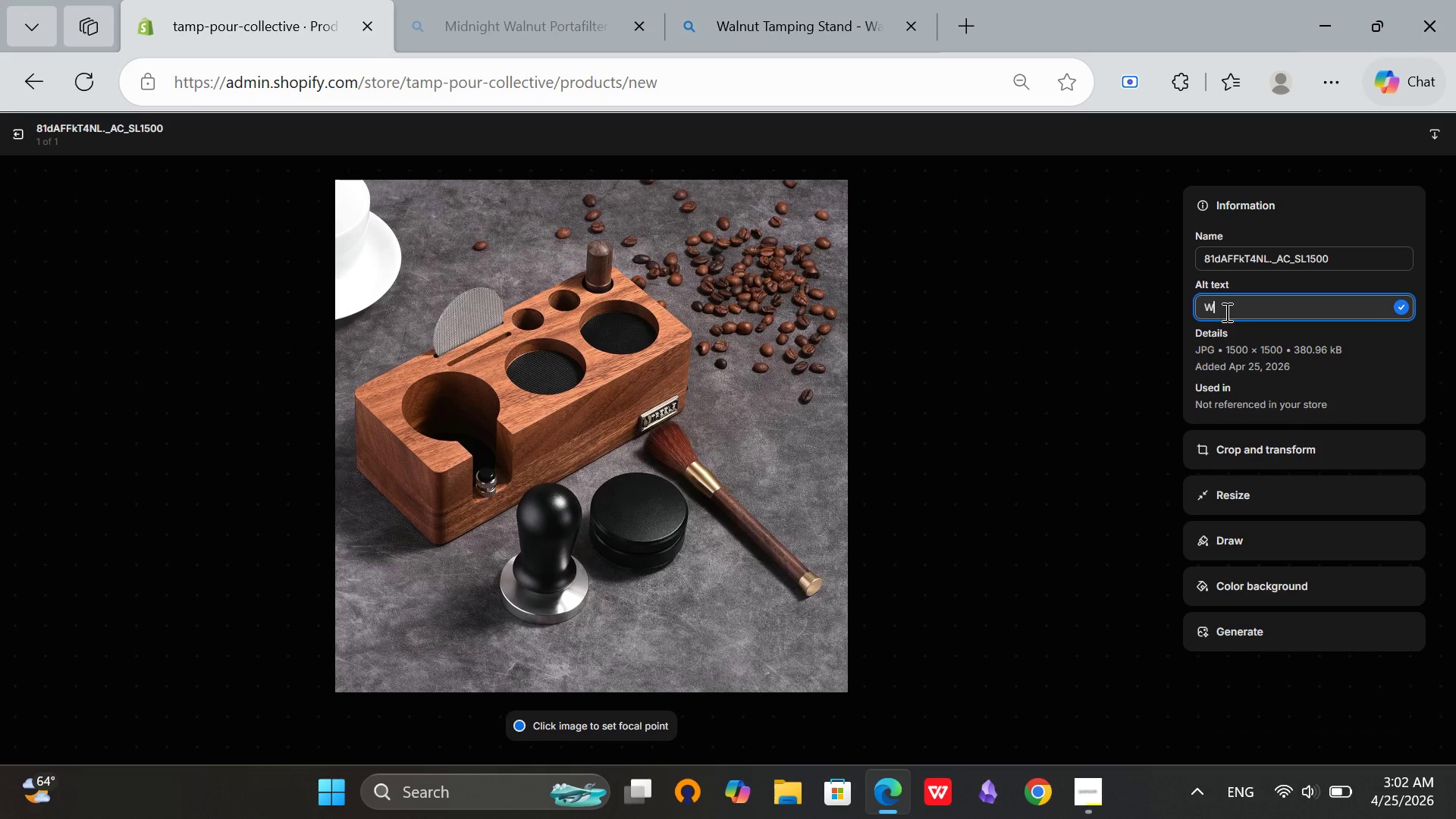 
key(CapsLock)
 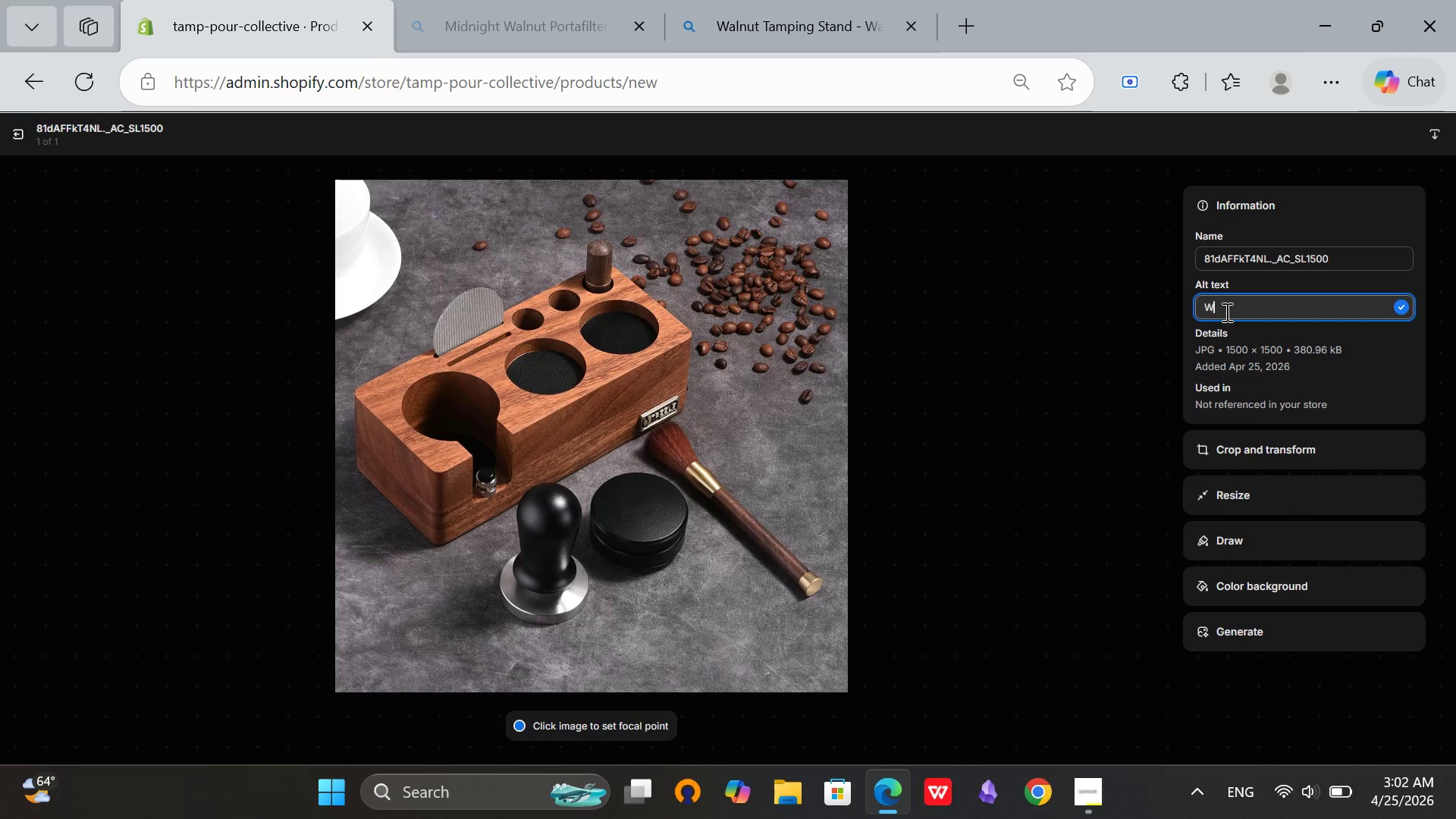 
key(L)
 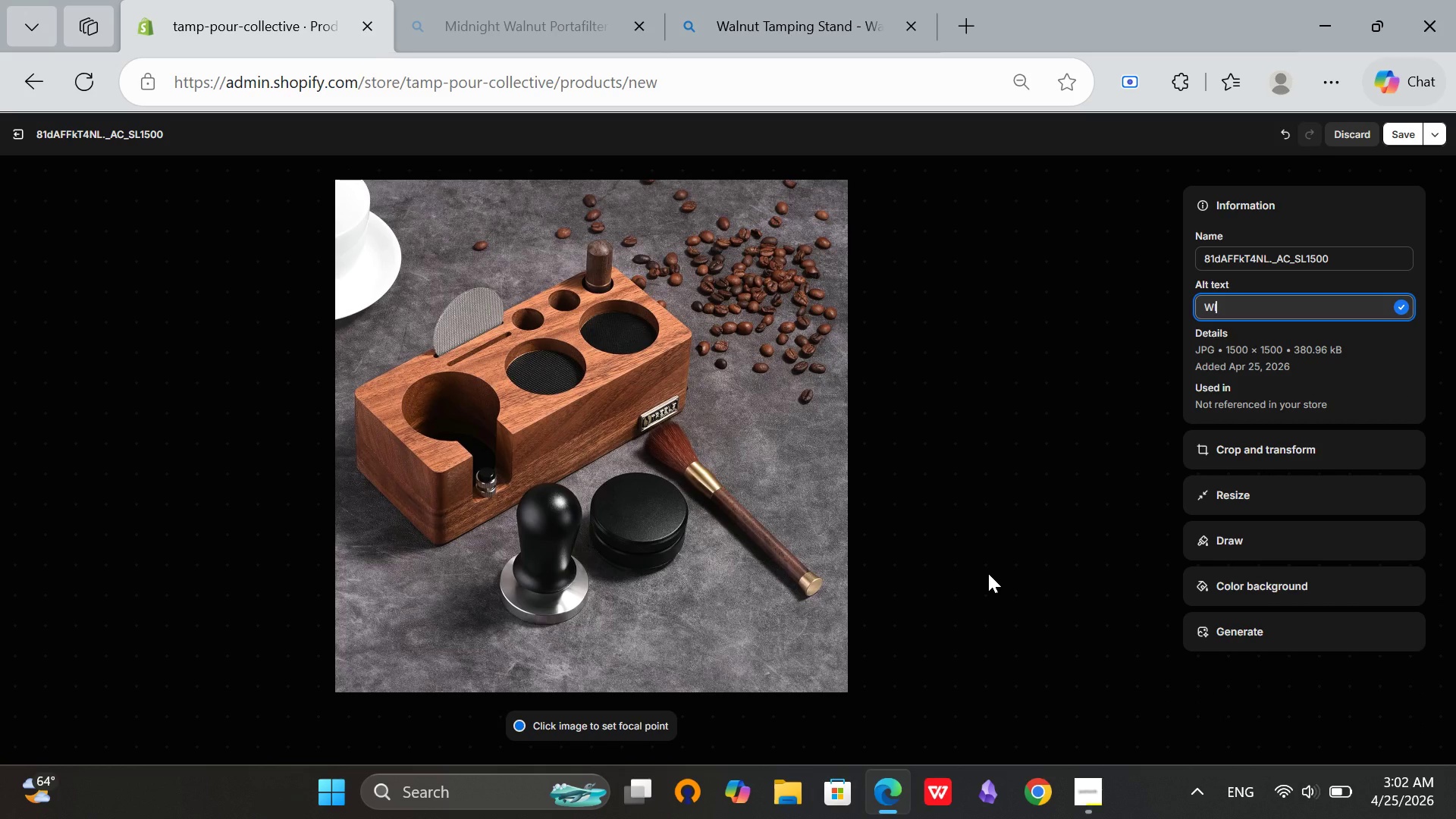 
key(Backspace)
type(alnt temping stand on counter with portfilter inserted and a)
key(Backspace)
type(stainless steel base)
 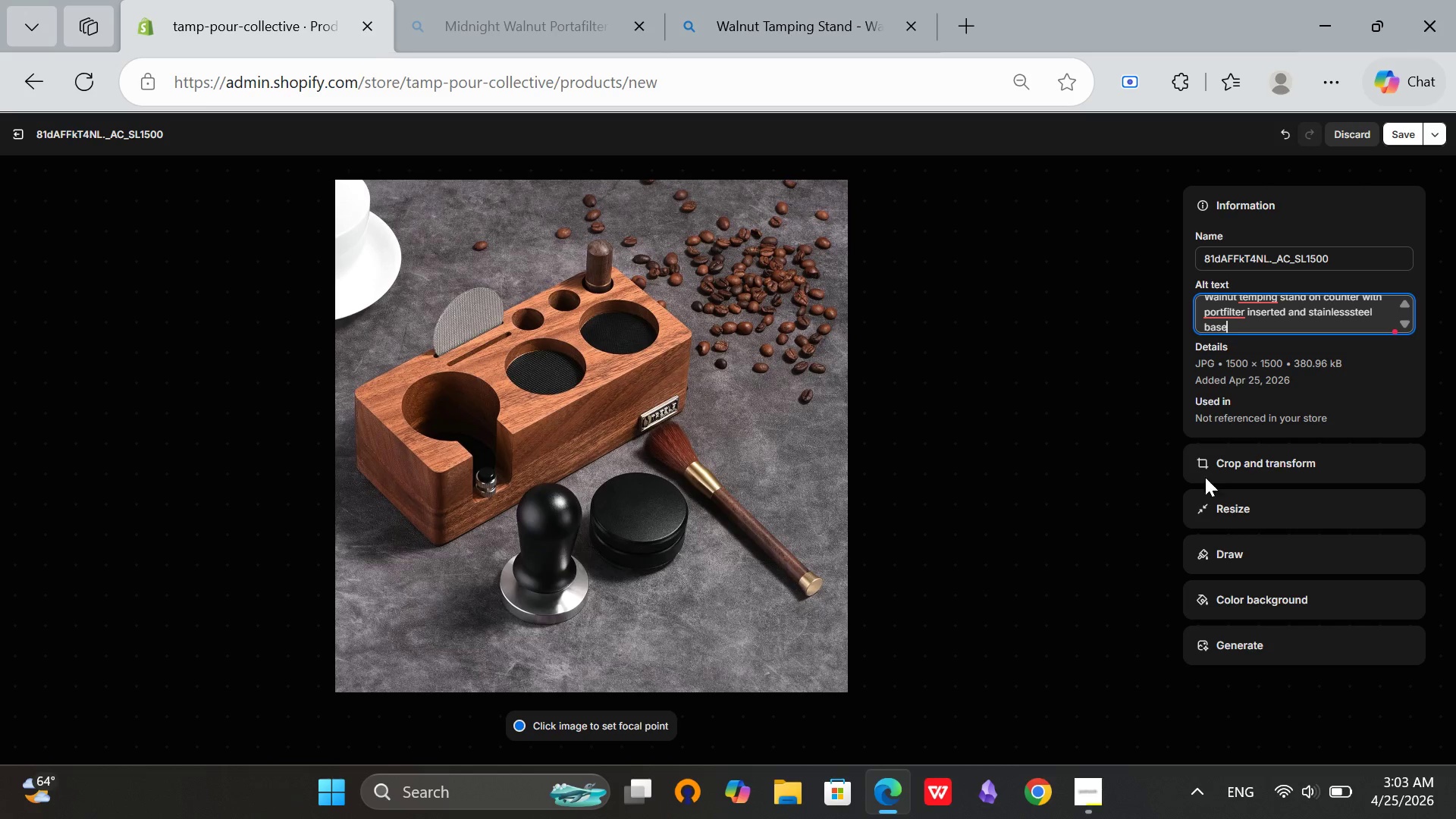 
scroll: coordinate [1255, 295], scroll_direction: up, amount: 2.0
 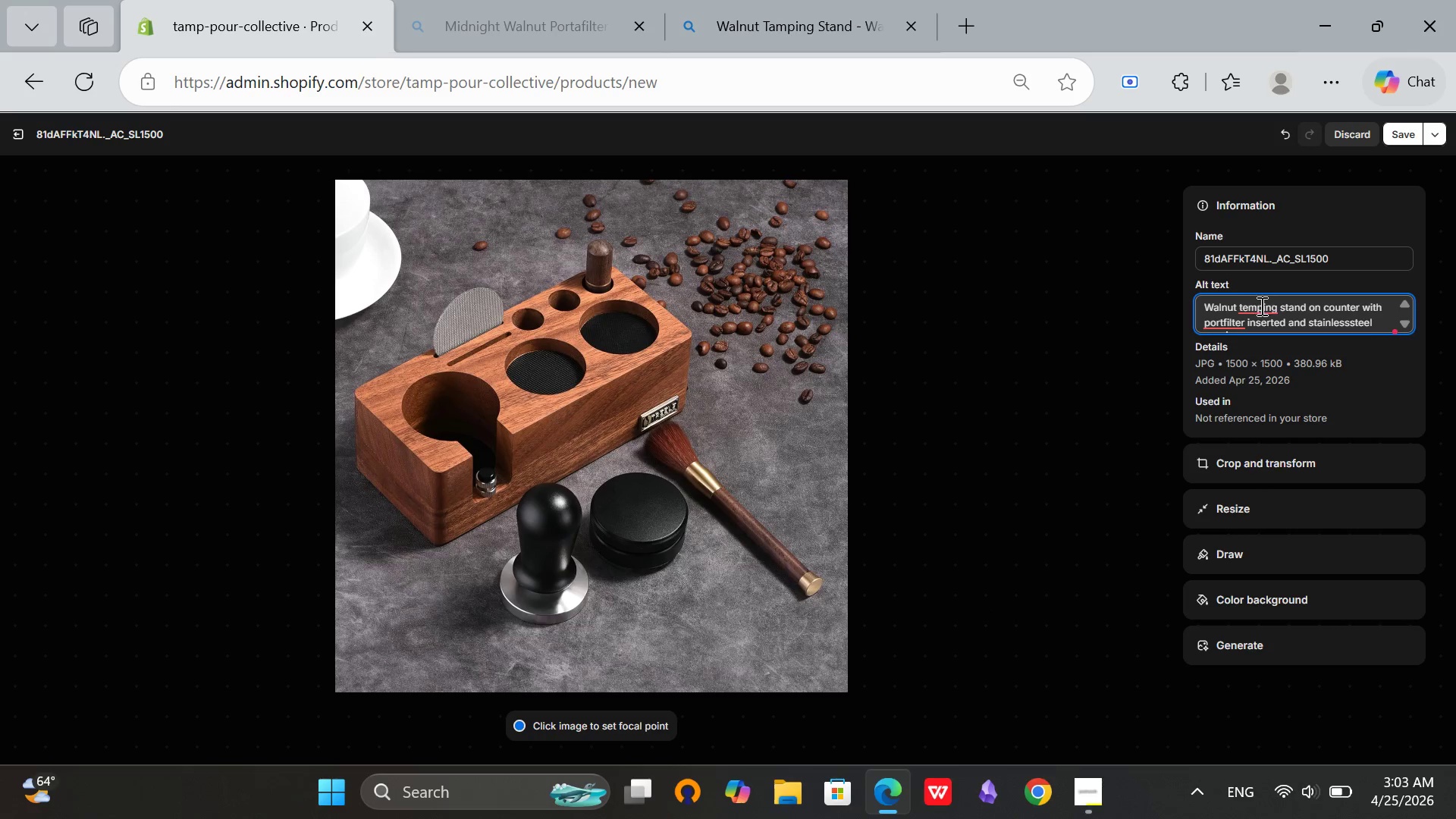 
left_click([1260, 306])
 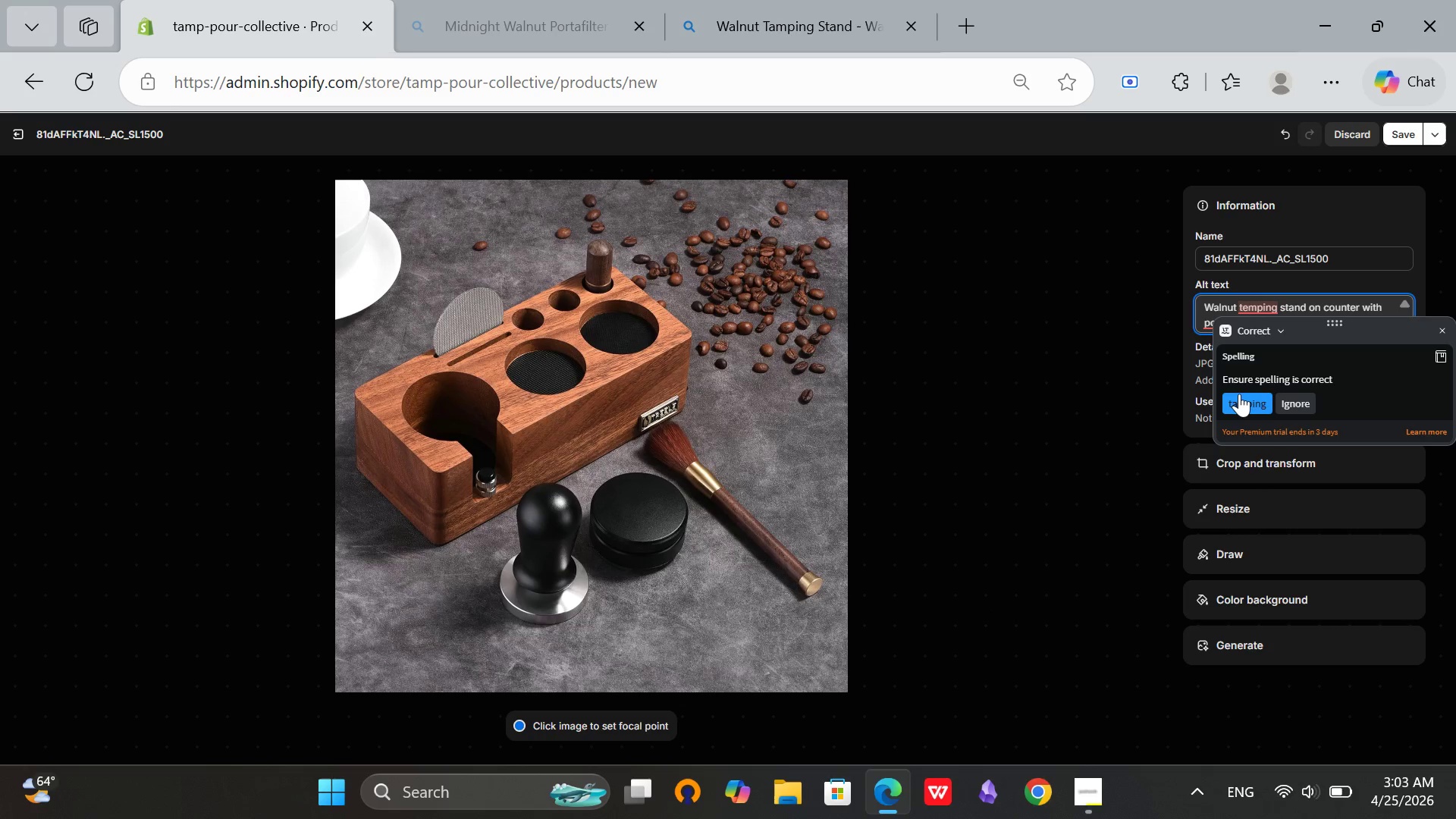 
left_click([1239, 394])
 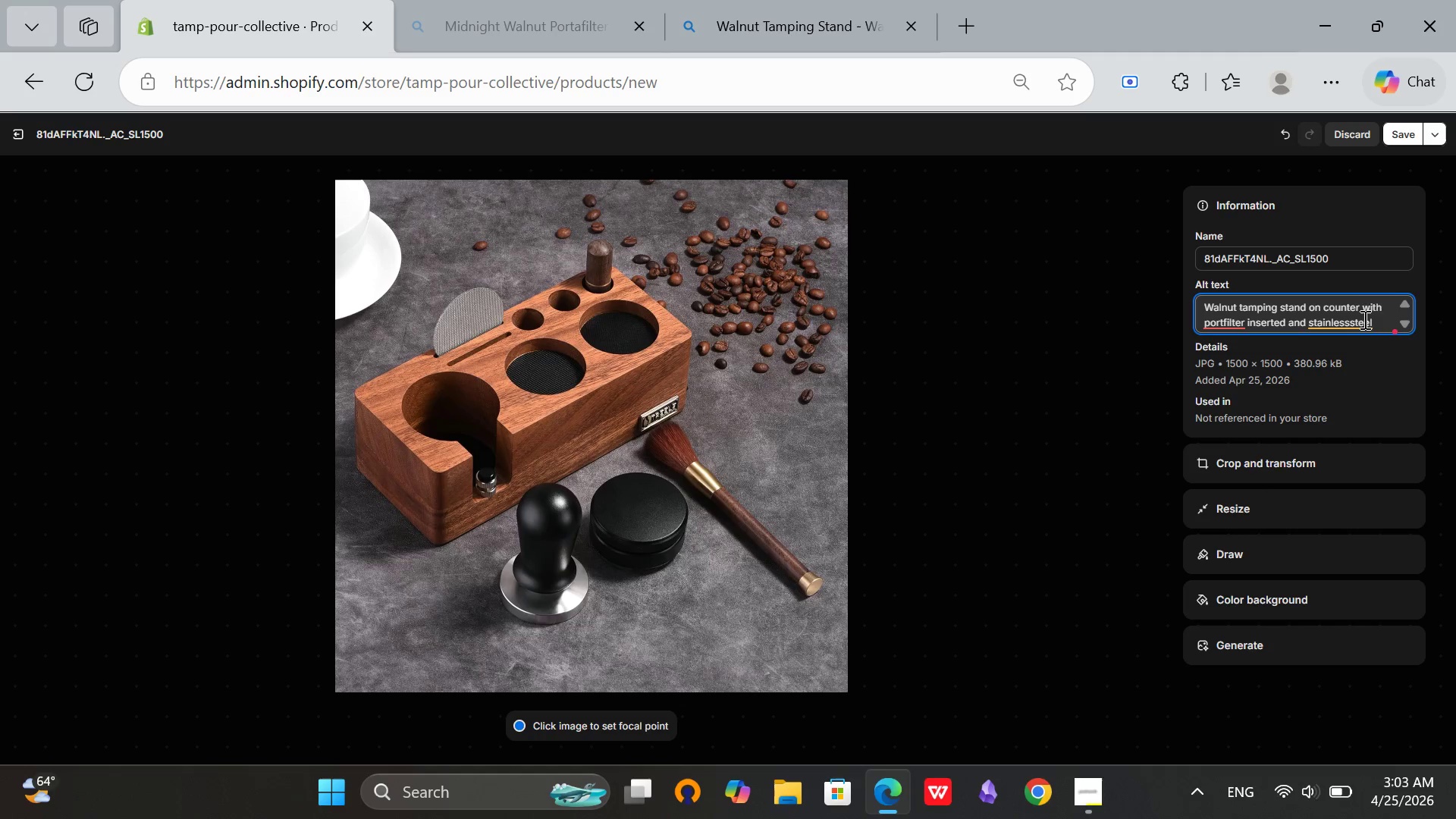 
left_click([1351, 320])
 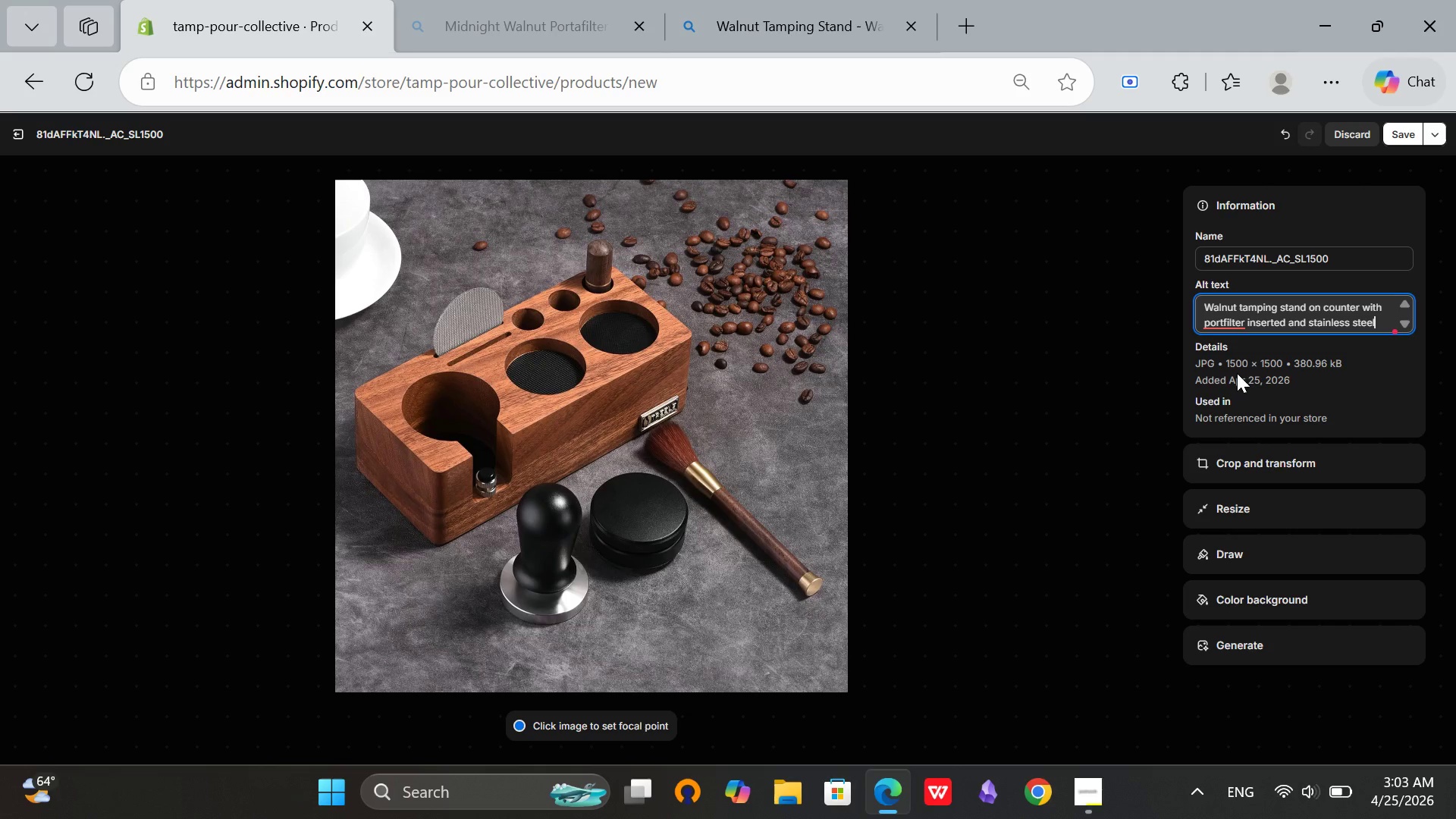 
left_click([1222, 322])
 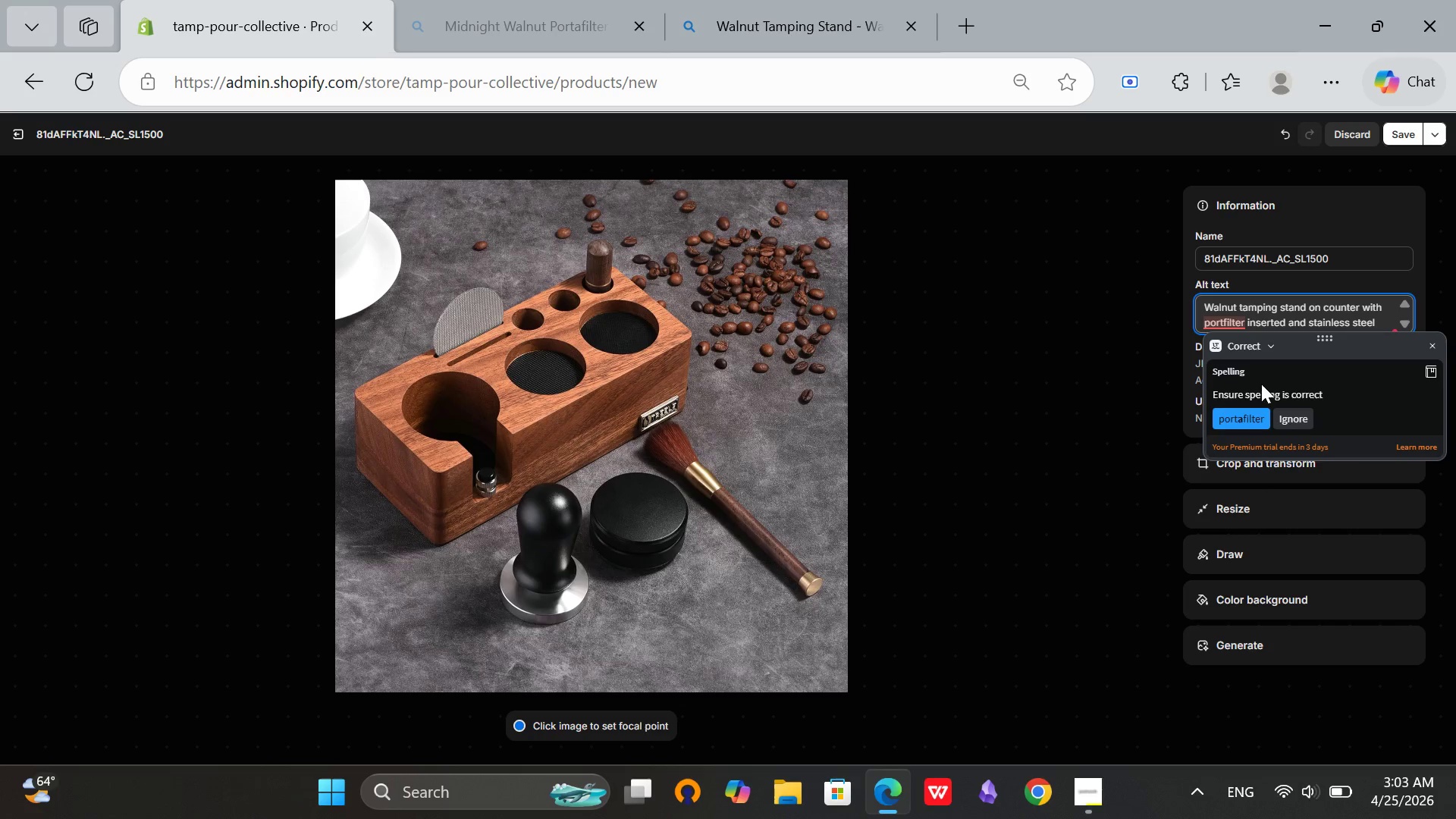 
left_click([1247, 412])
 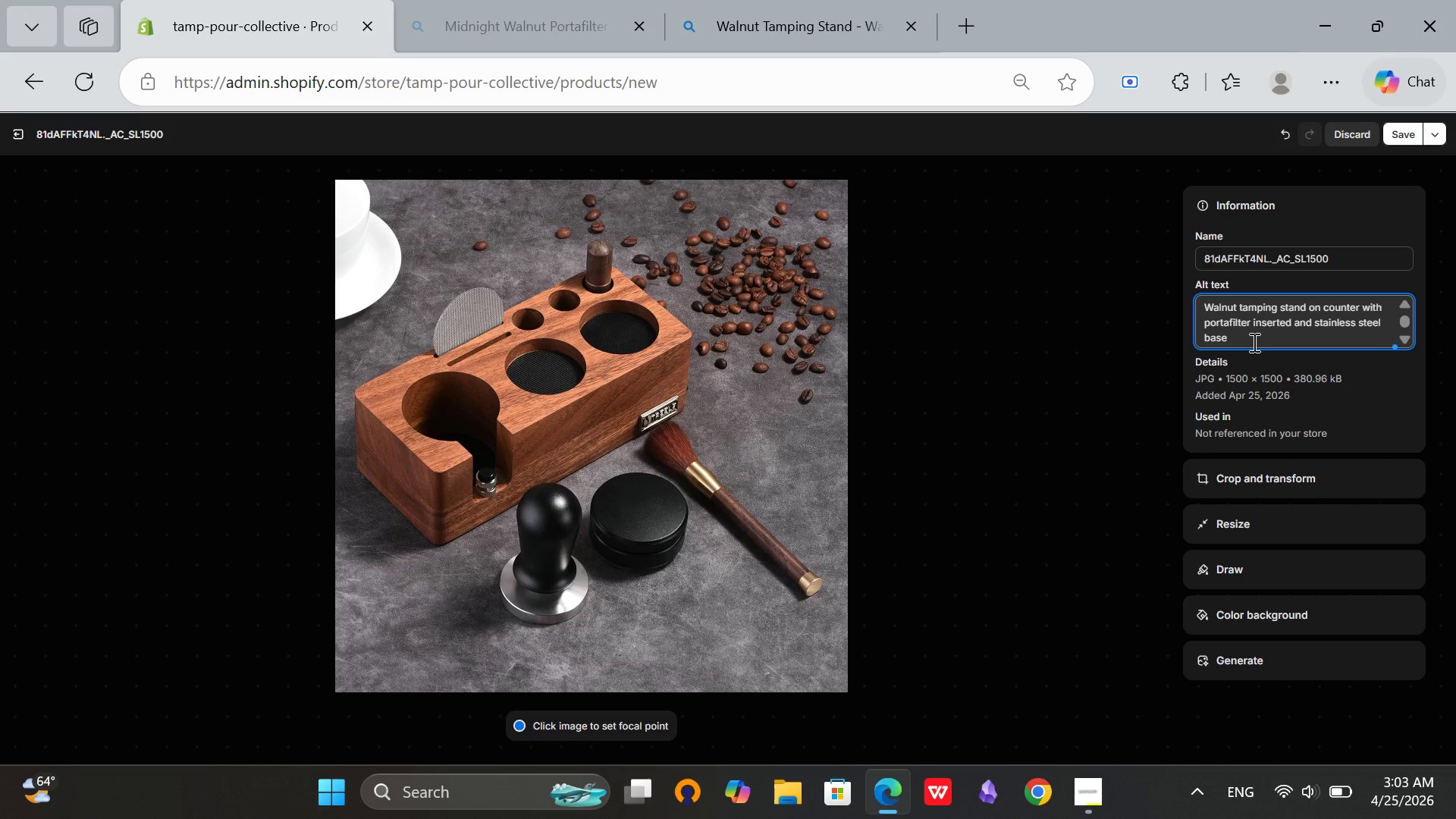 
left_click([1253, 342])
 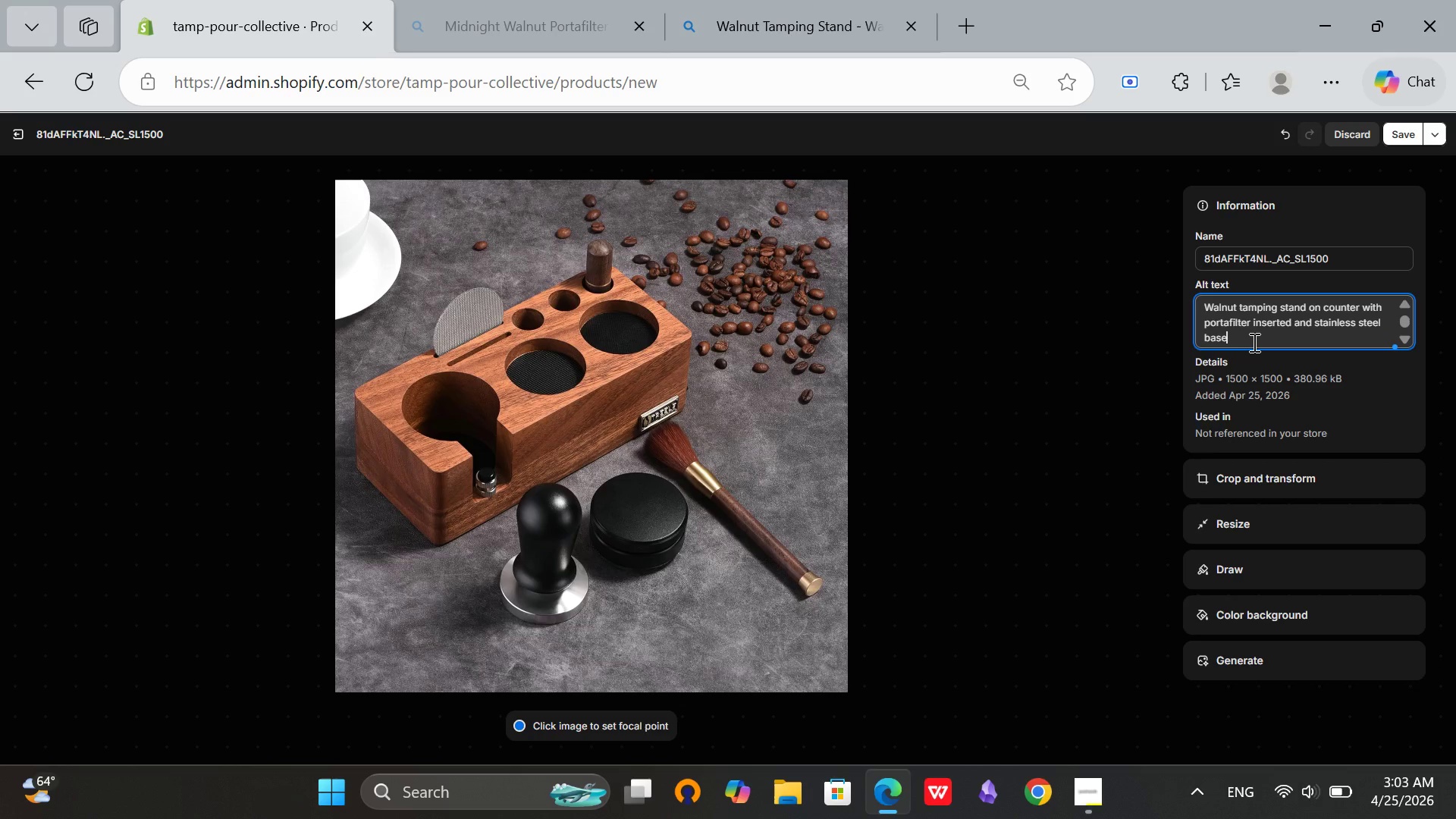 
scroll: coordinate [1253, 342], scroll_direction: up, amount: 3.0
 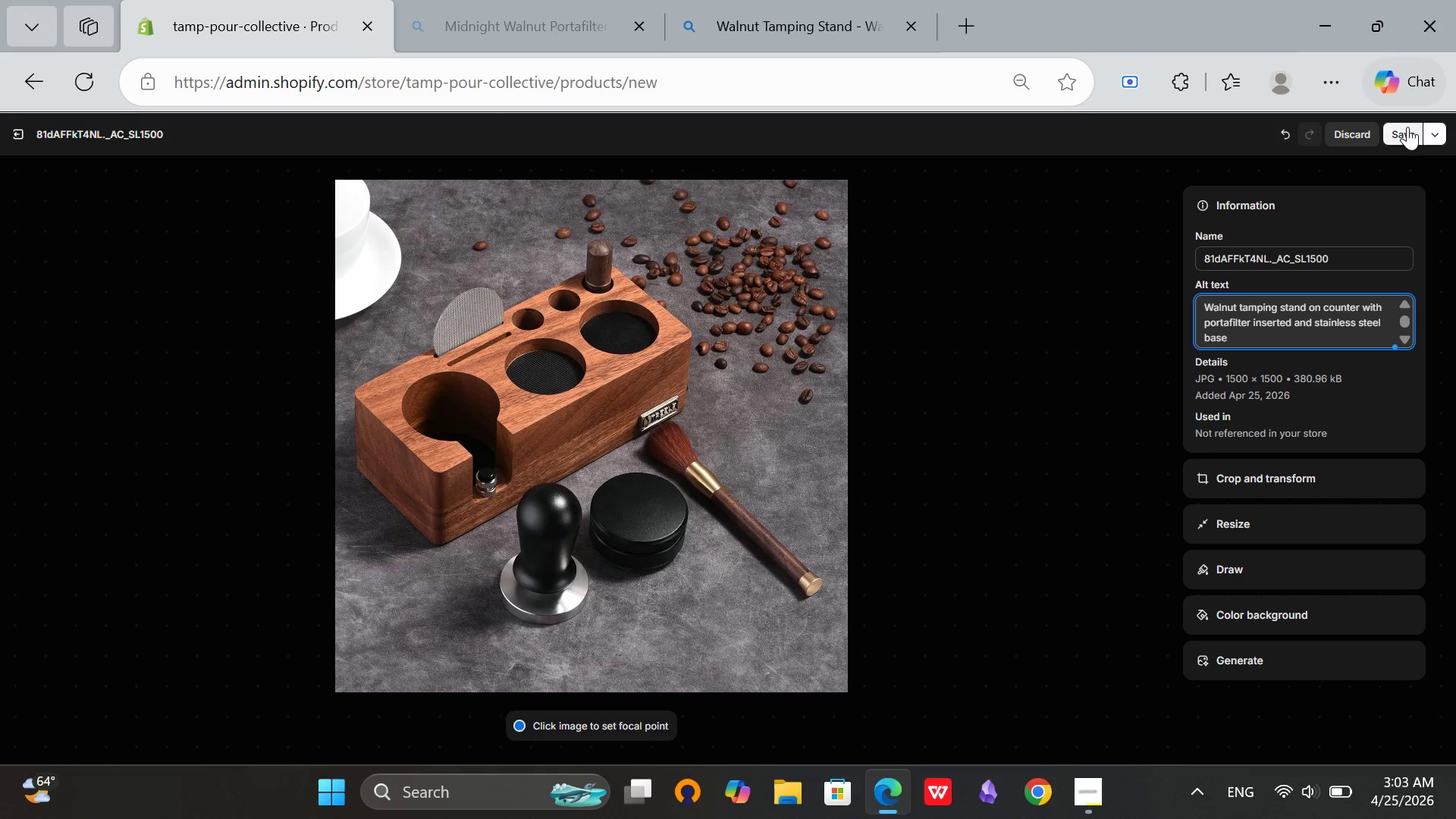 
left_click([1407, 127])
 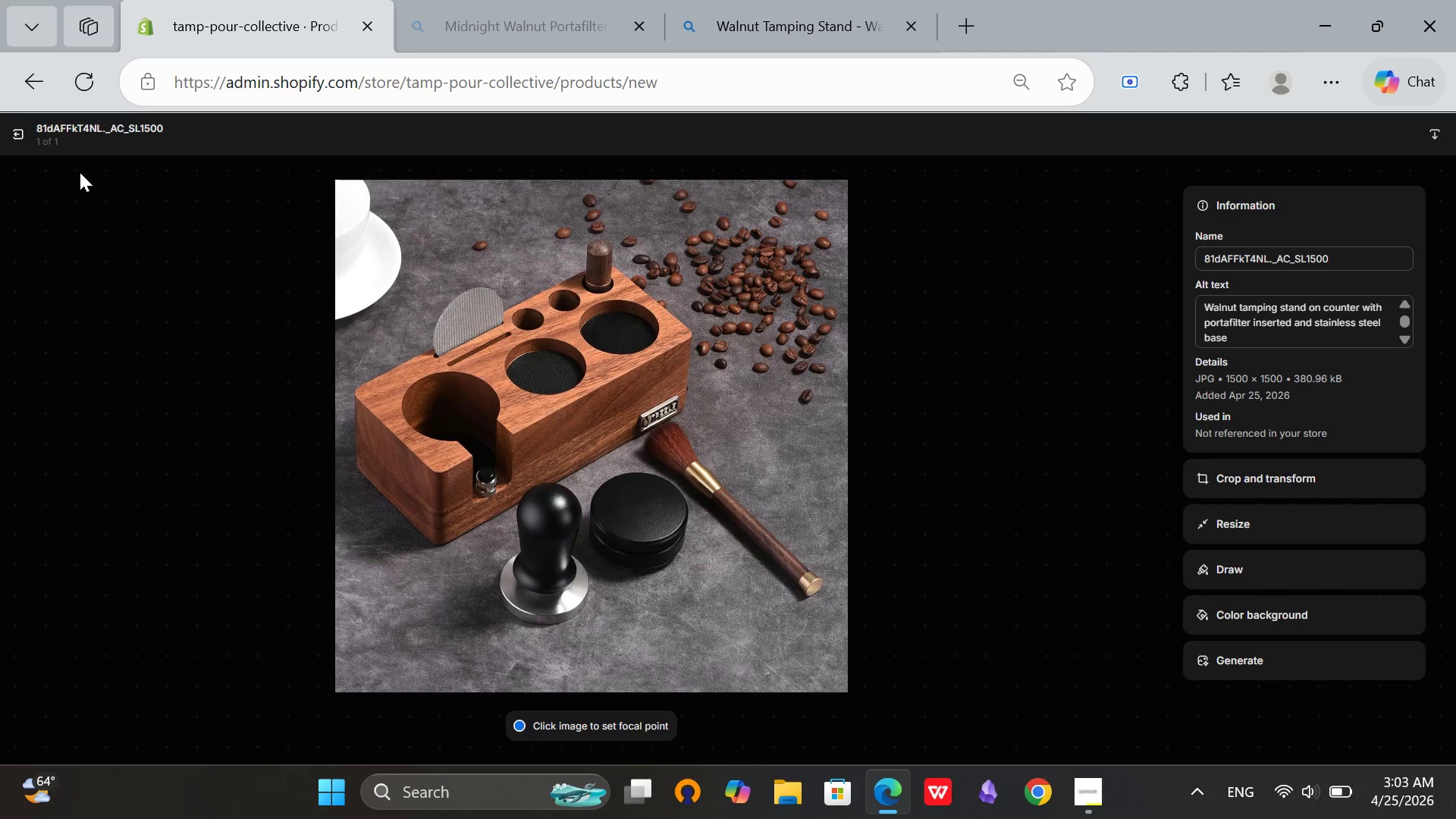 
wait(5.92)
 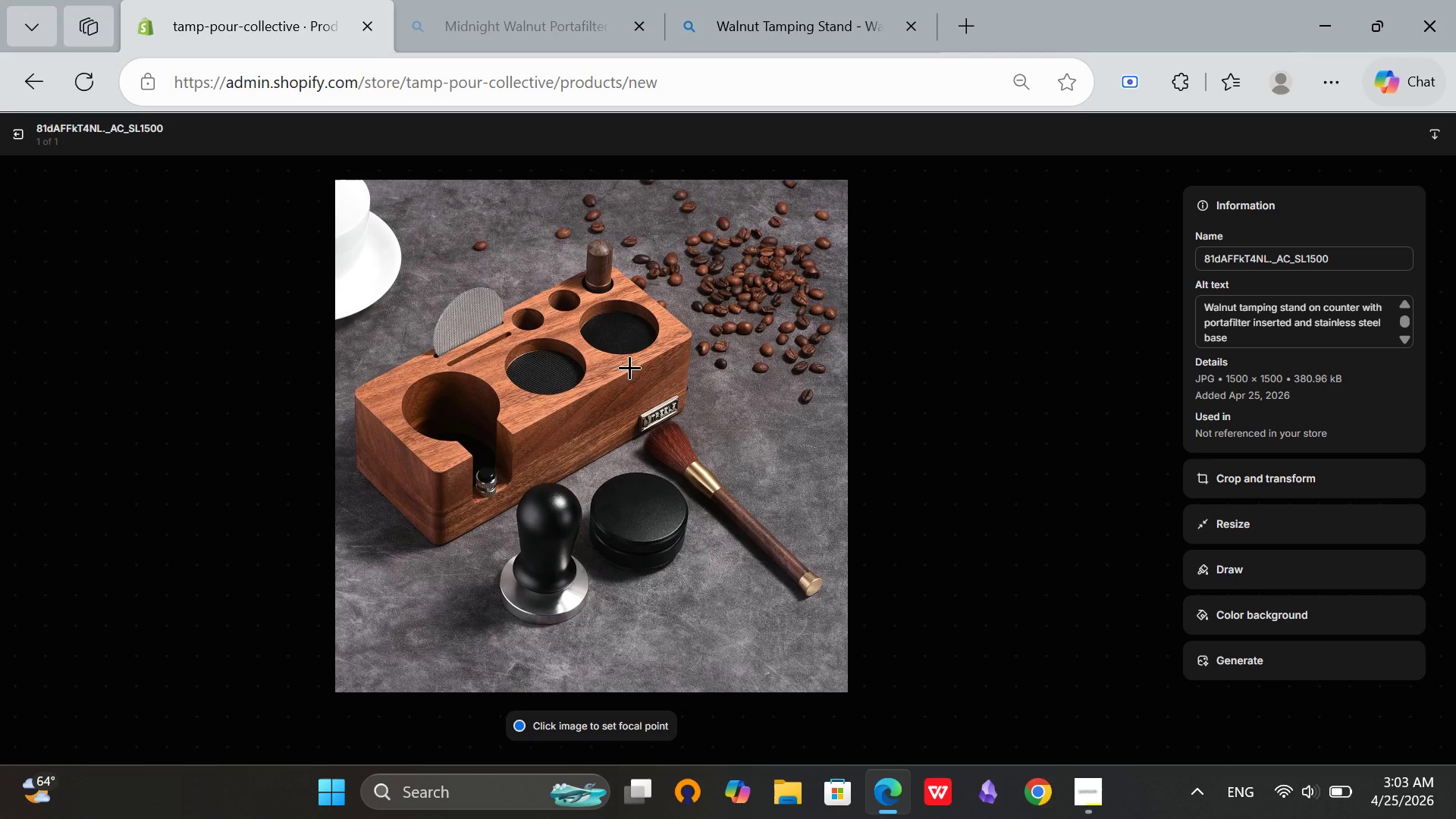 
left_click([14, 131])
 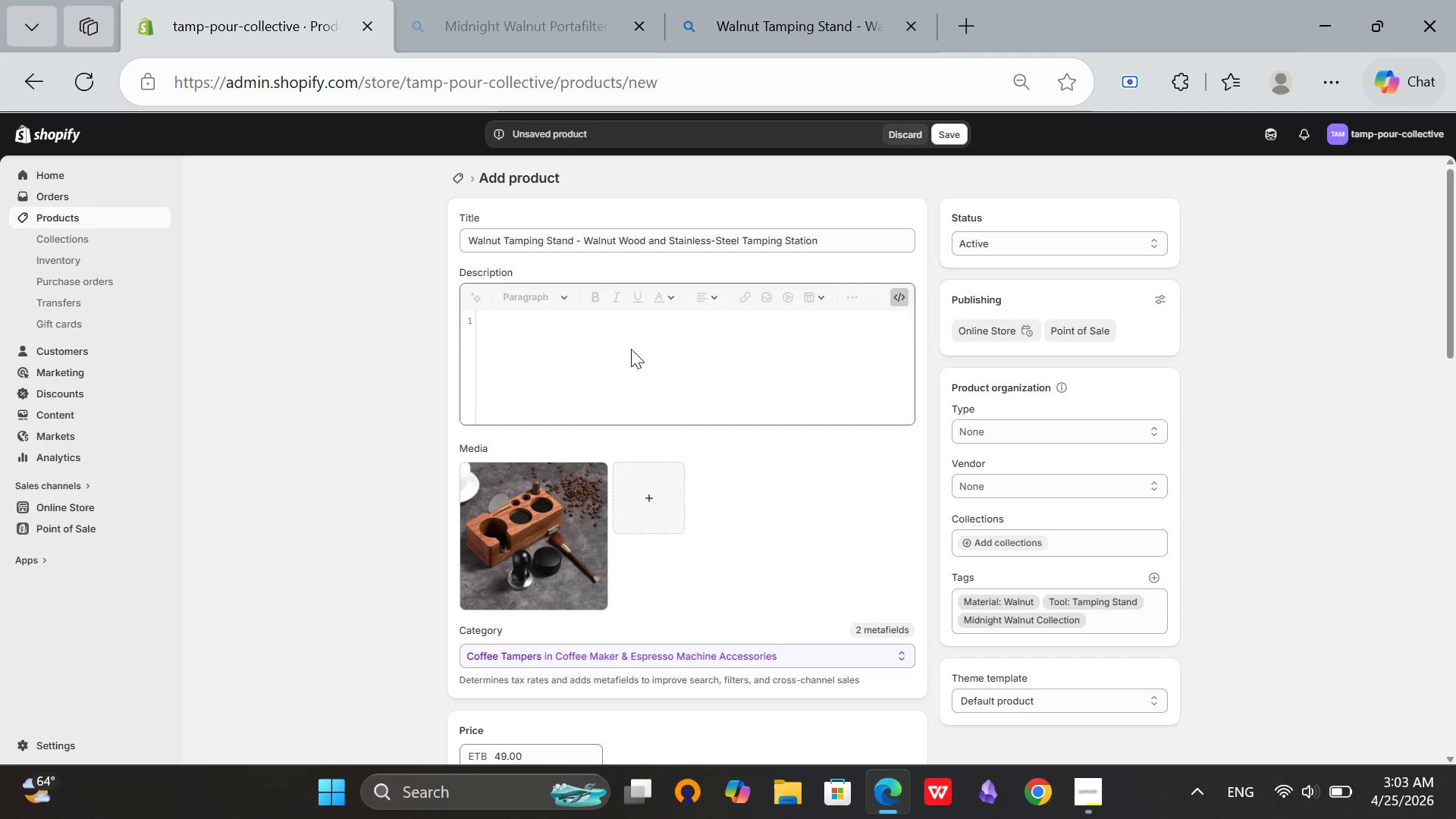 
scroll: coordinate [701, 374], scroll_direction: down, amount: 5.0
 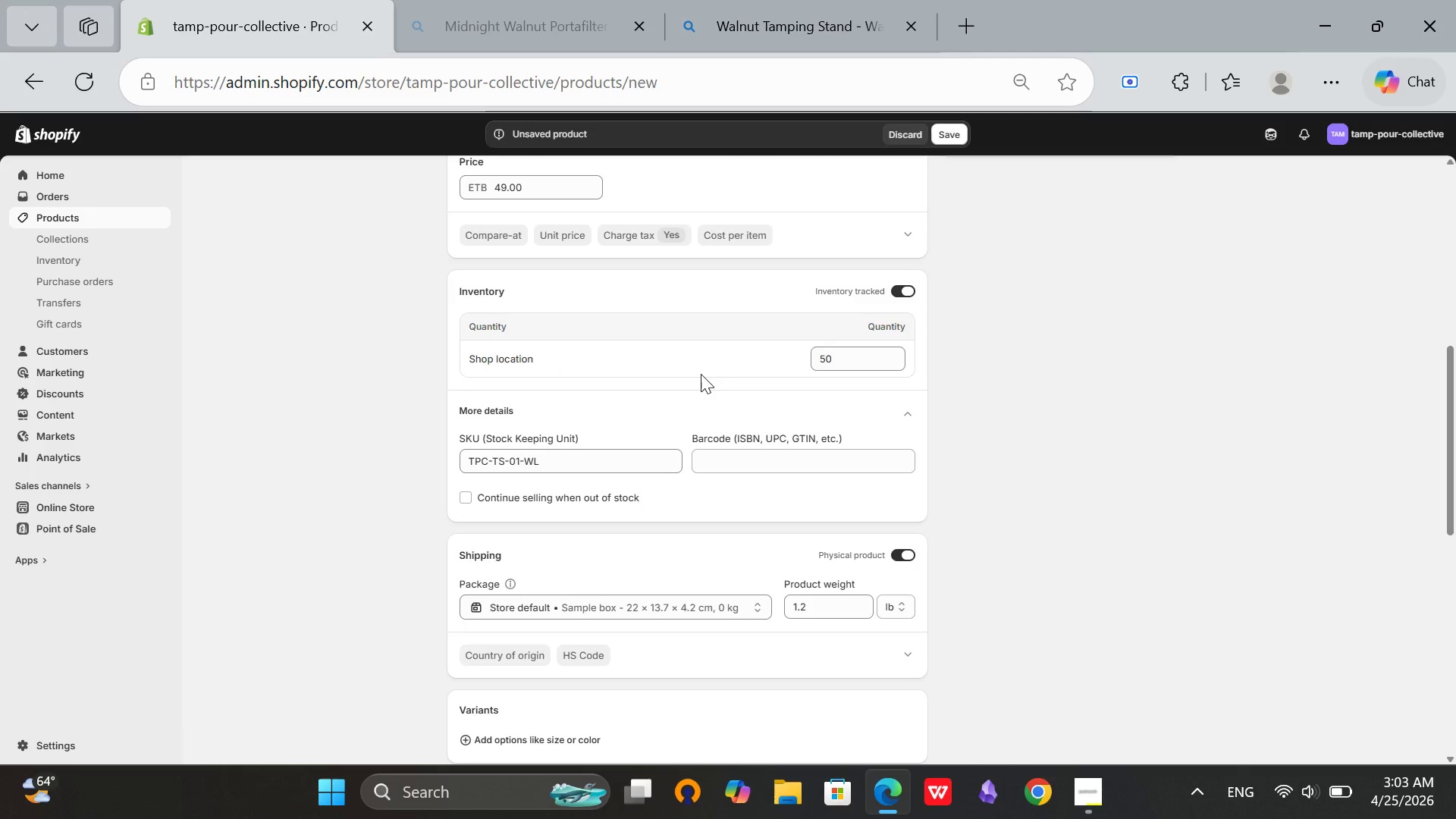 
scroll: coordinate [701, 375], scroll_direction: up, amount: 5.0
 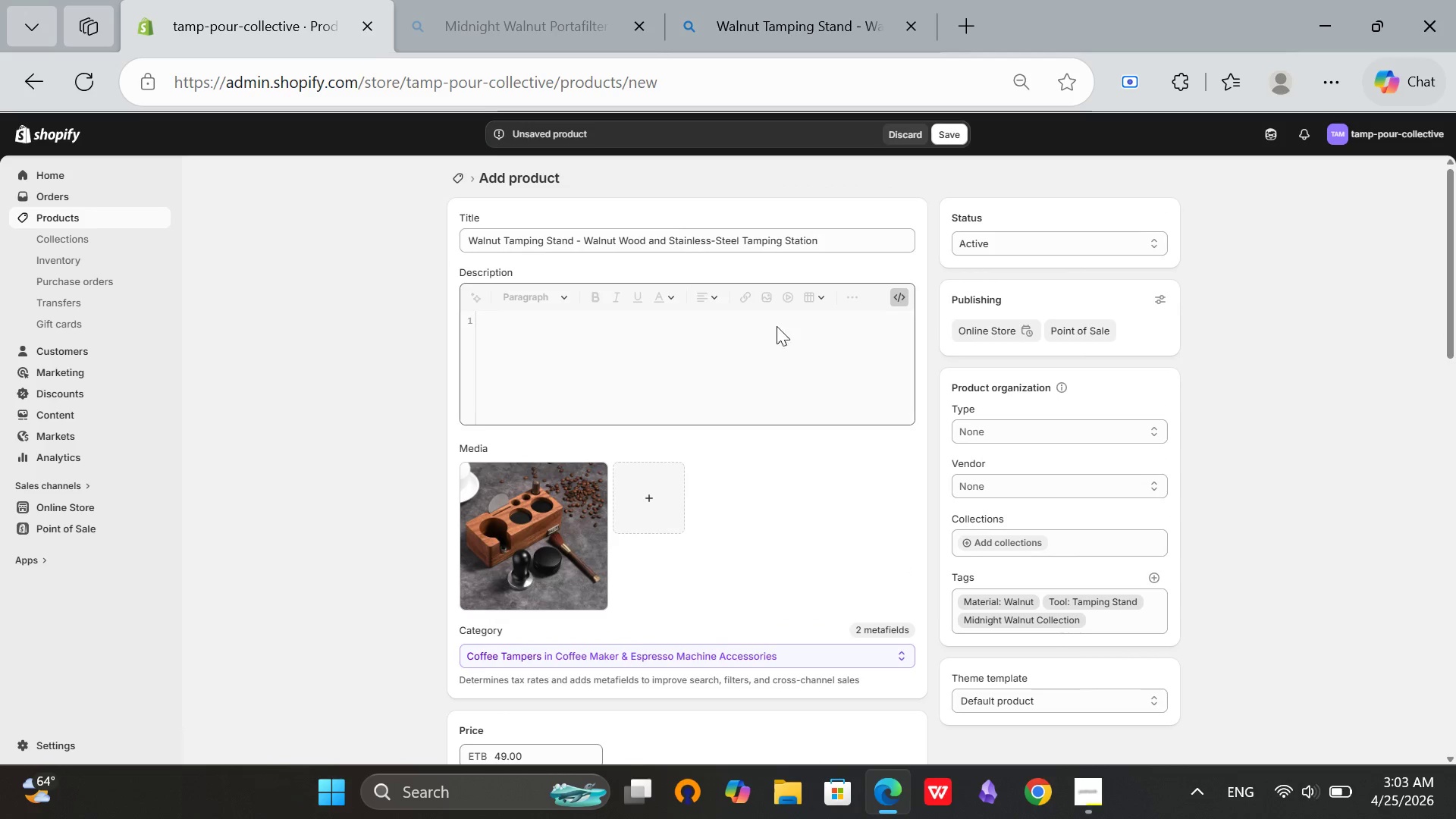 
left_click([698, 332])
 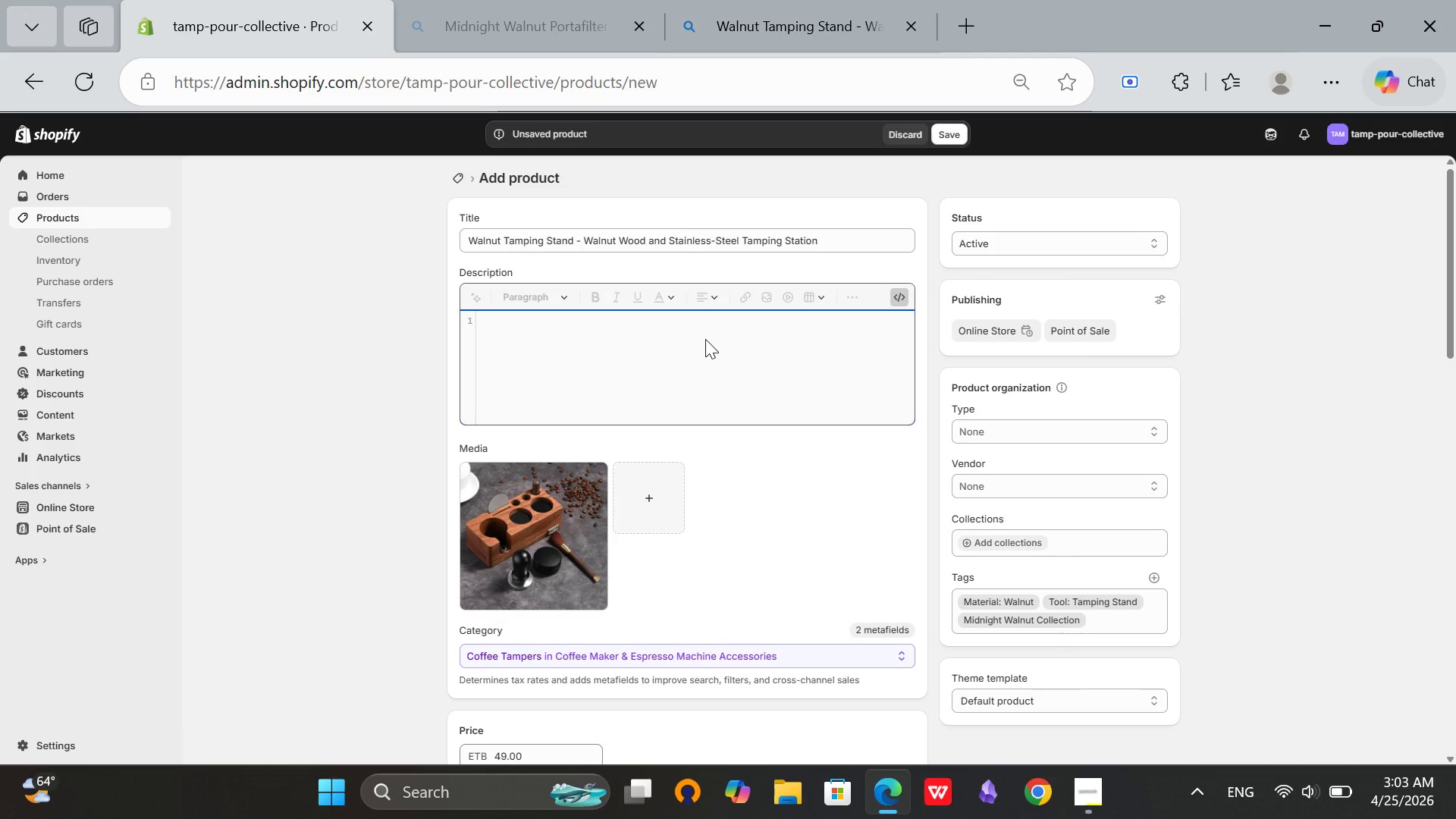 
key(Shift+ShiftRight)
 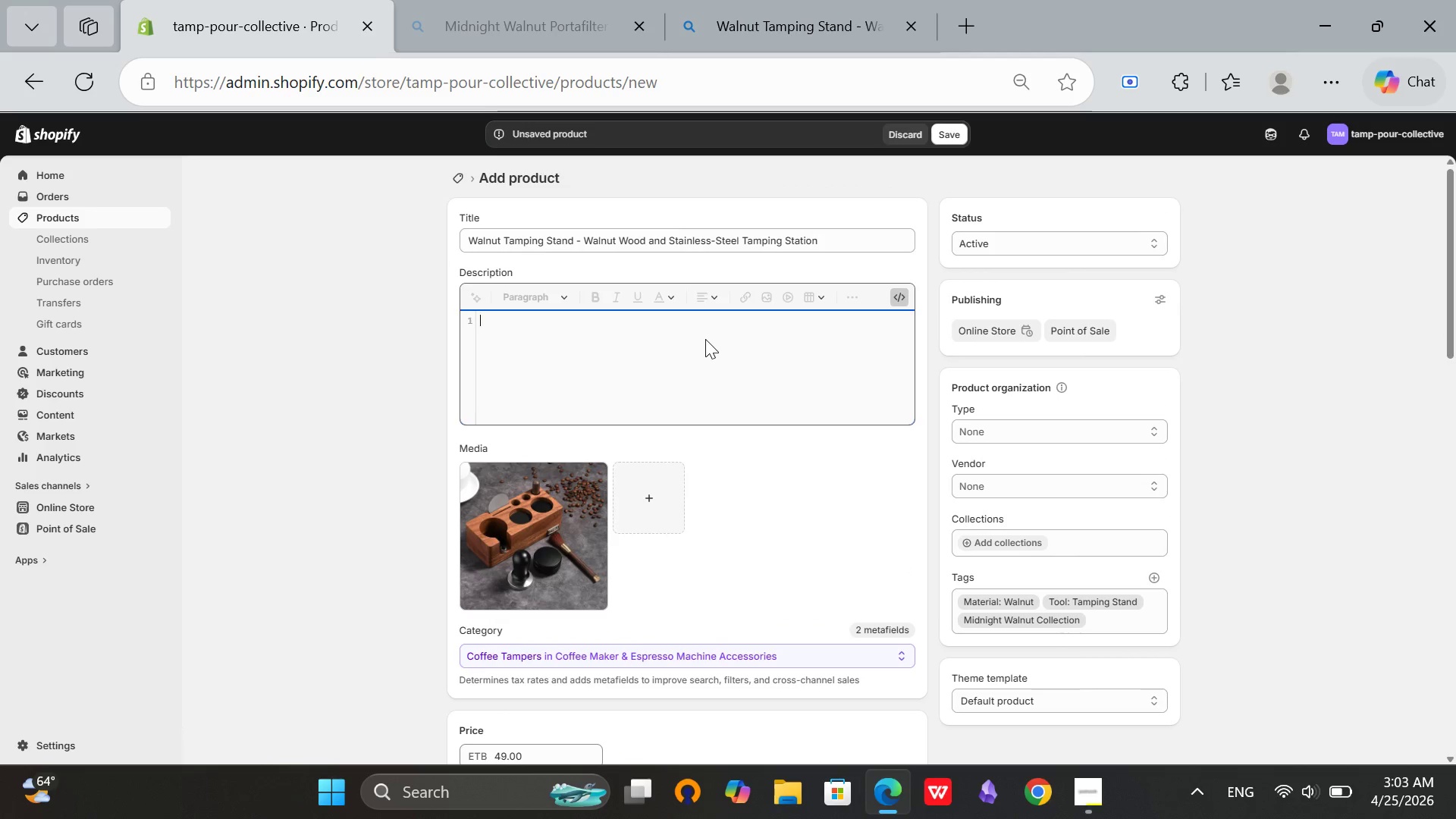 
key(Shift+Comma)
 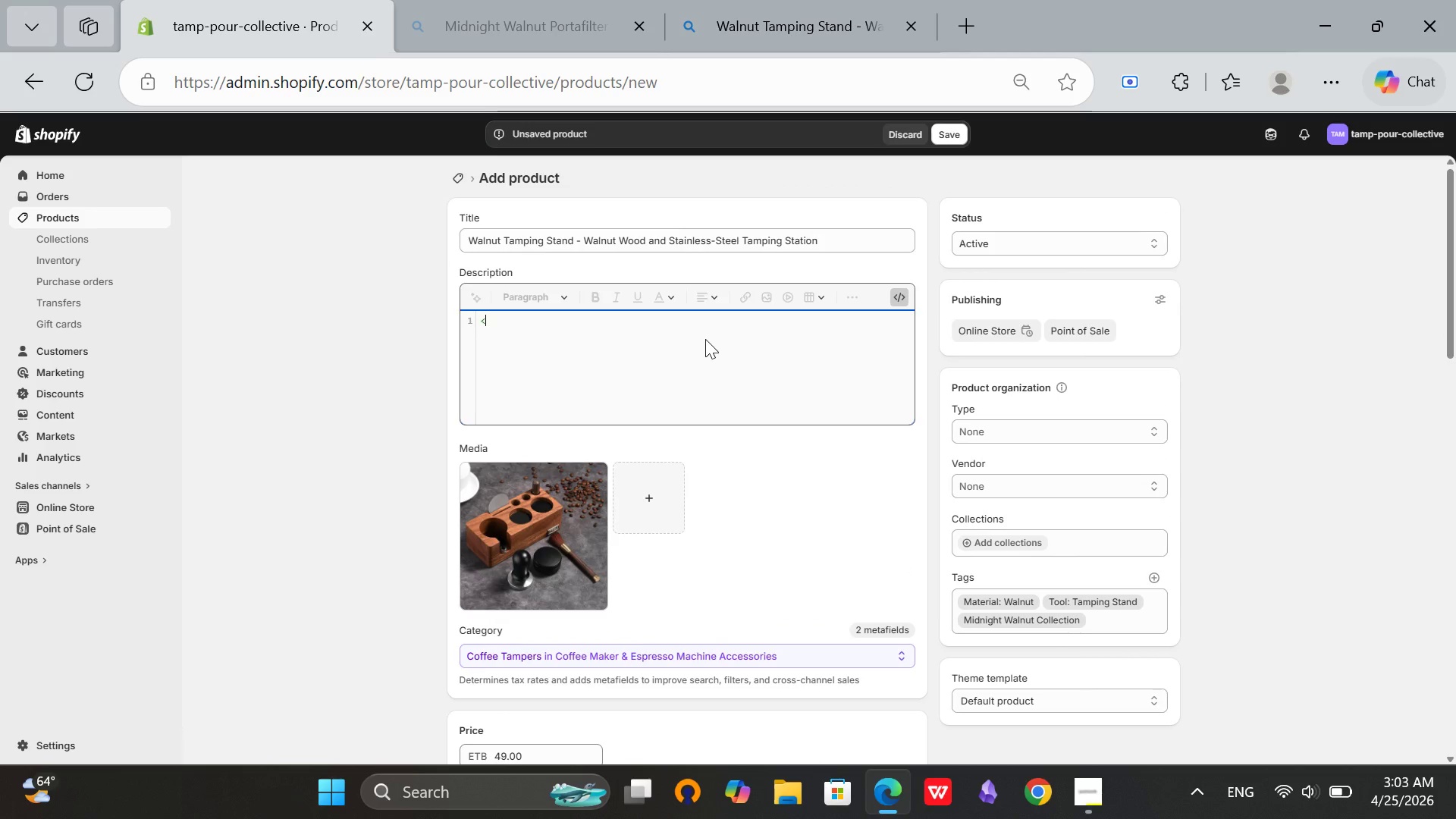 
key(P)
 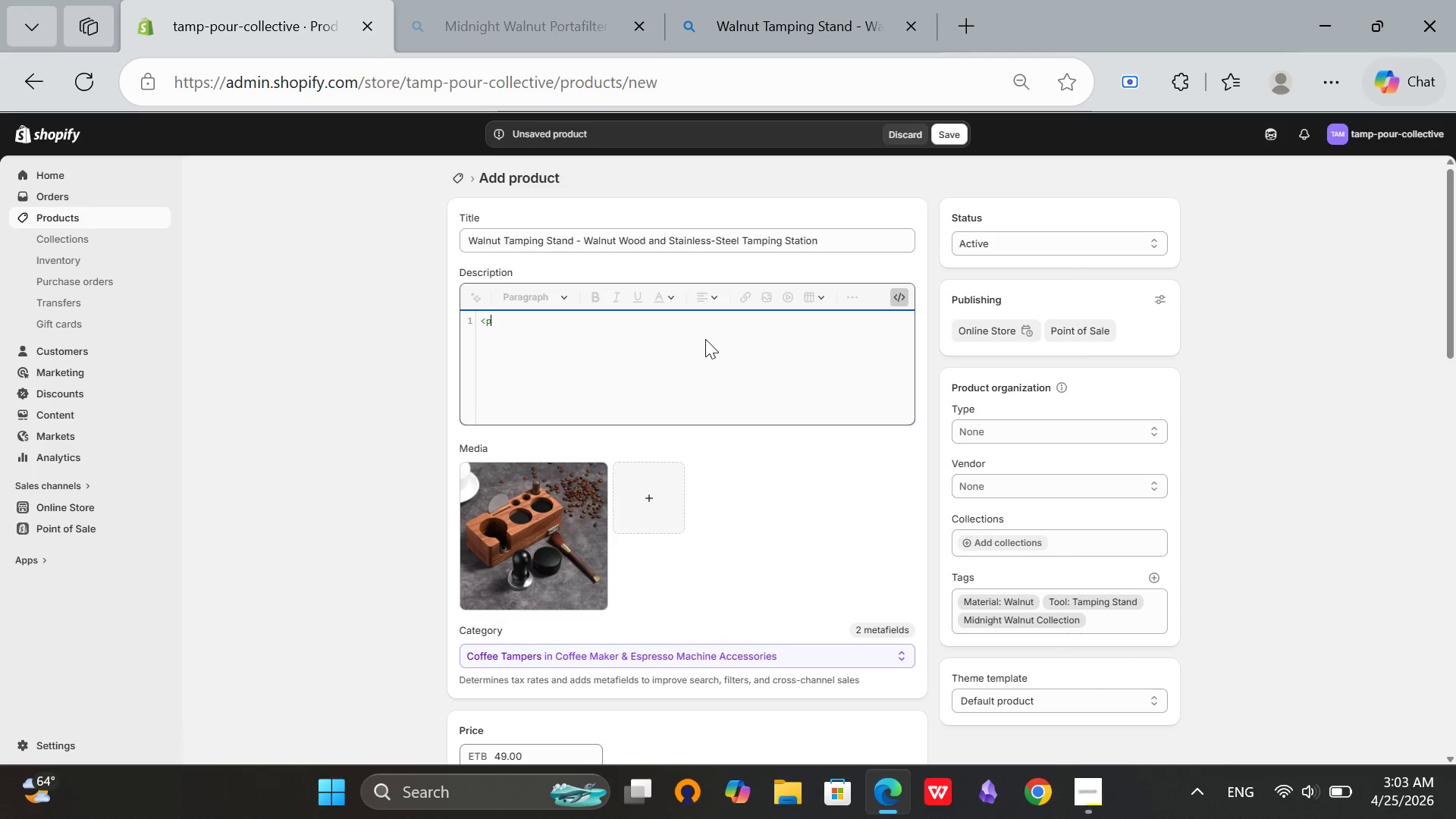 
key(Shift+Period)
 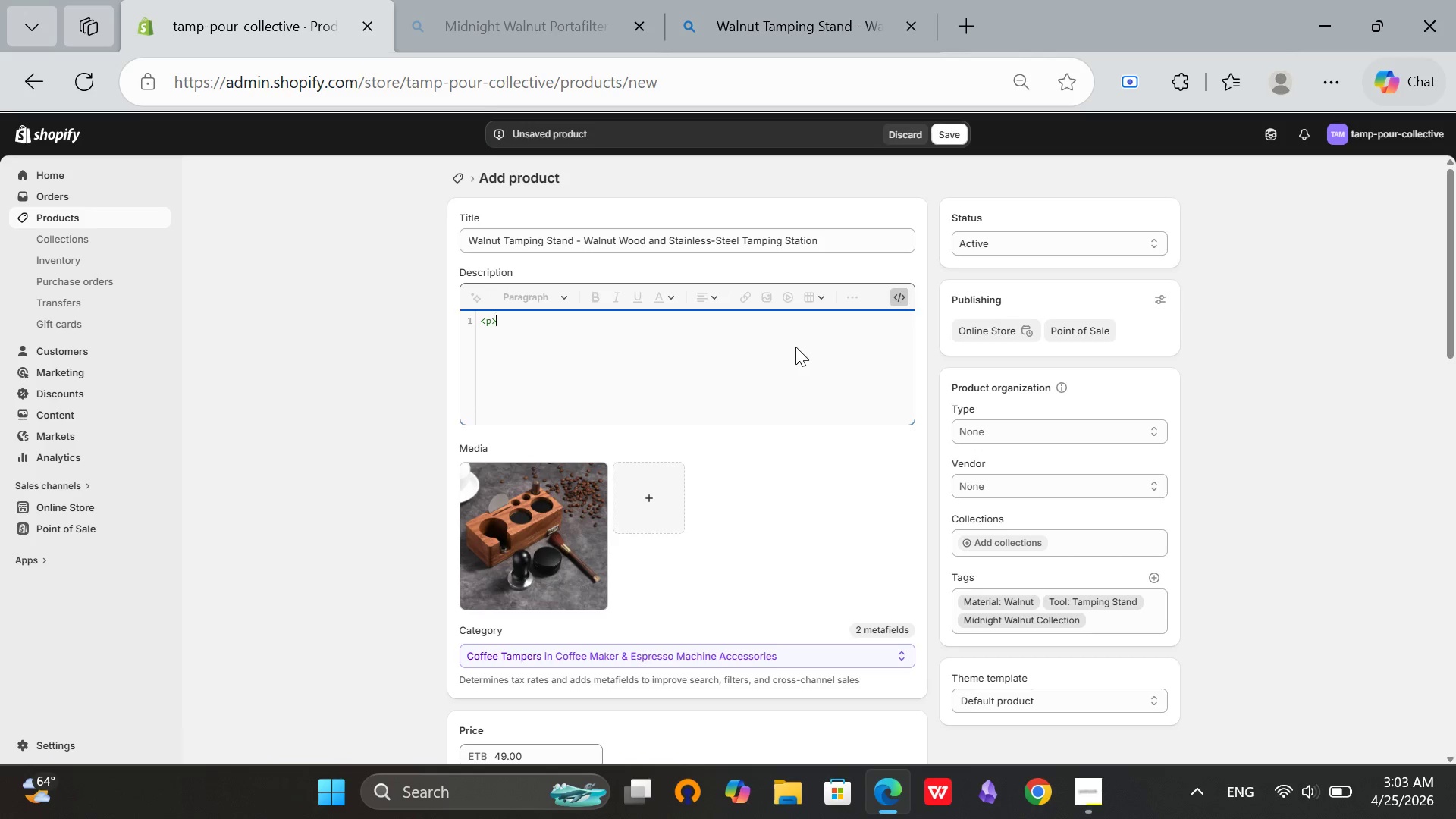 
wait(28.36)
 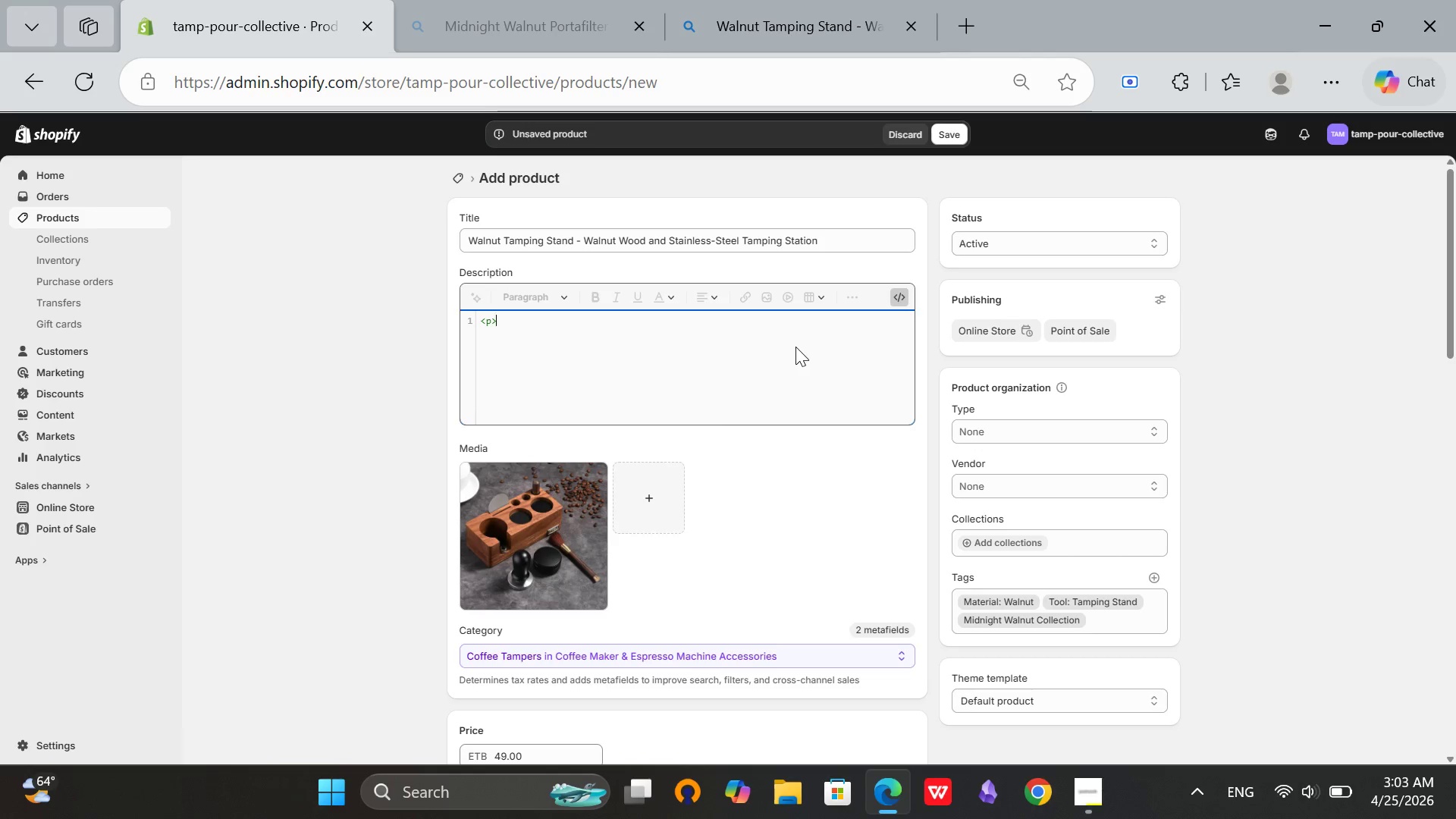 
type(The Walnut Tampng)
 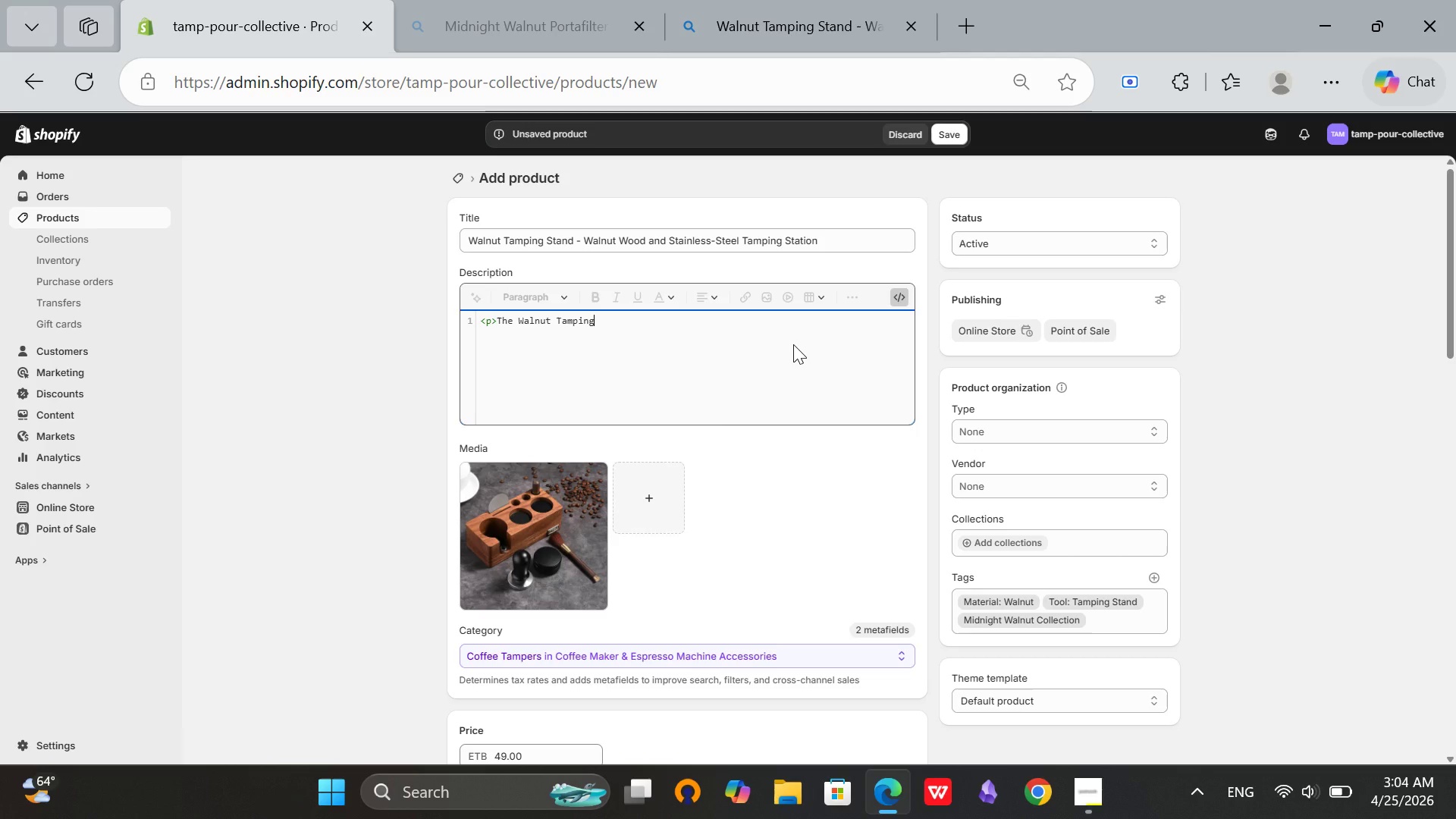 
hold_key(key=I, duration=0.33)
 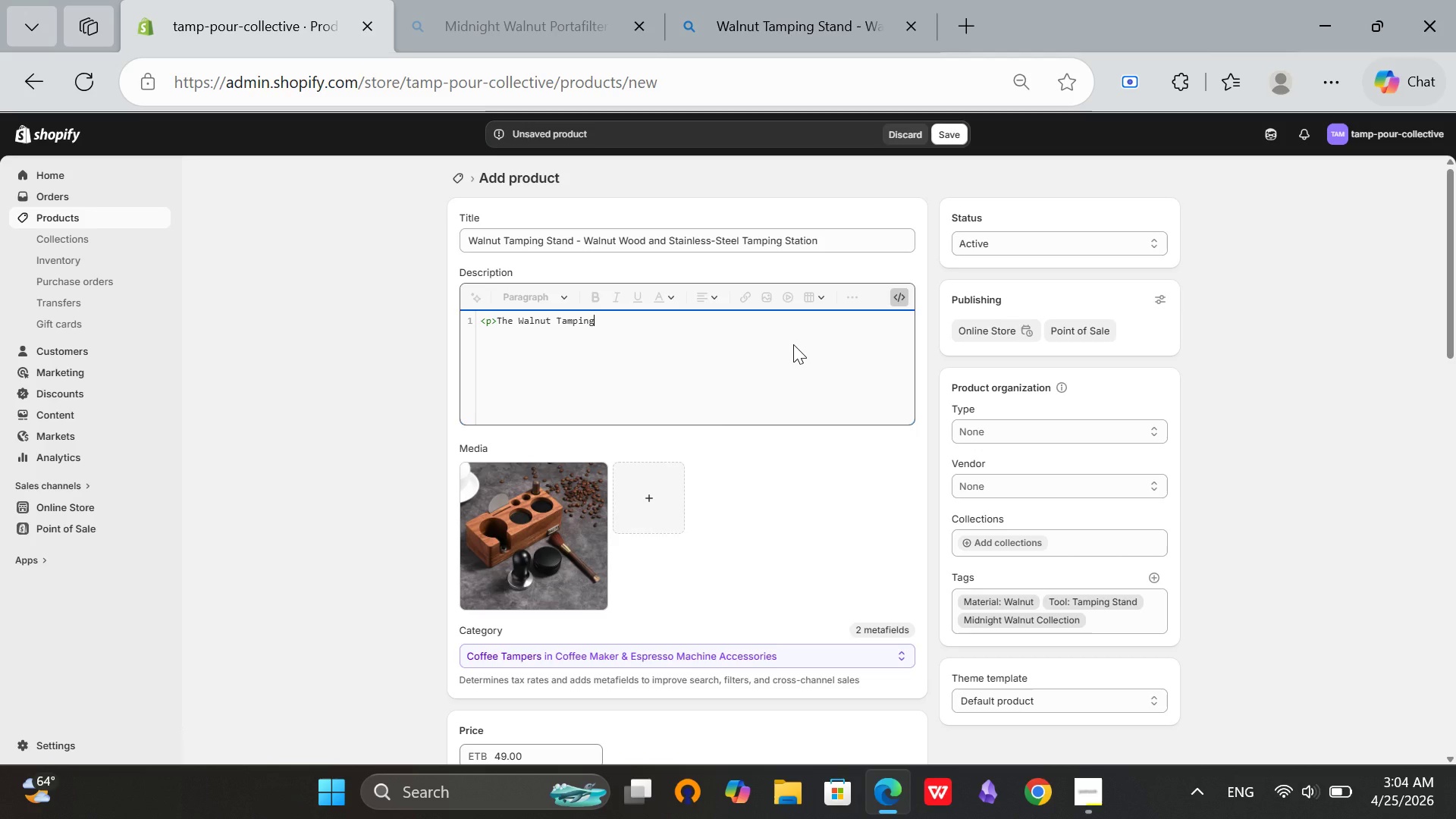 
wait(7.16)
 